 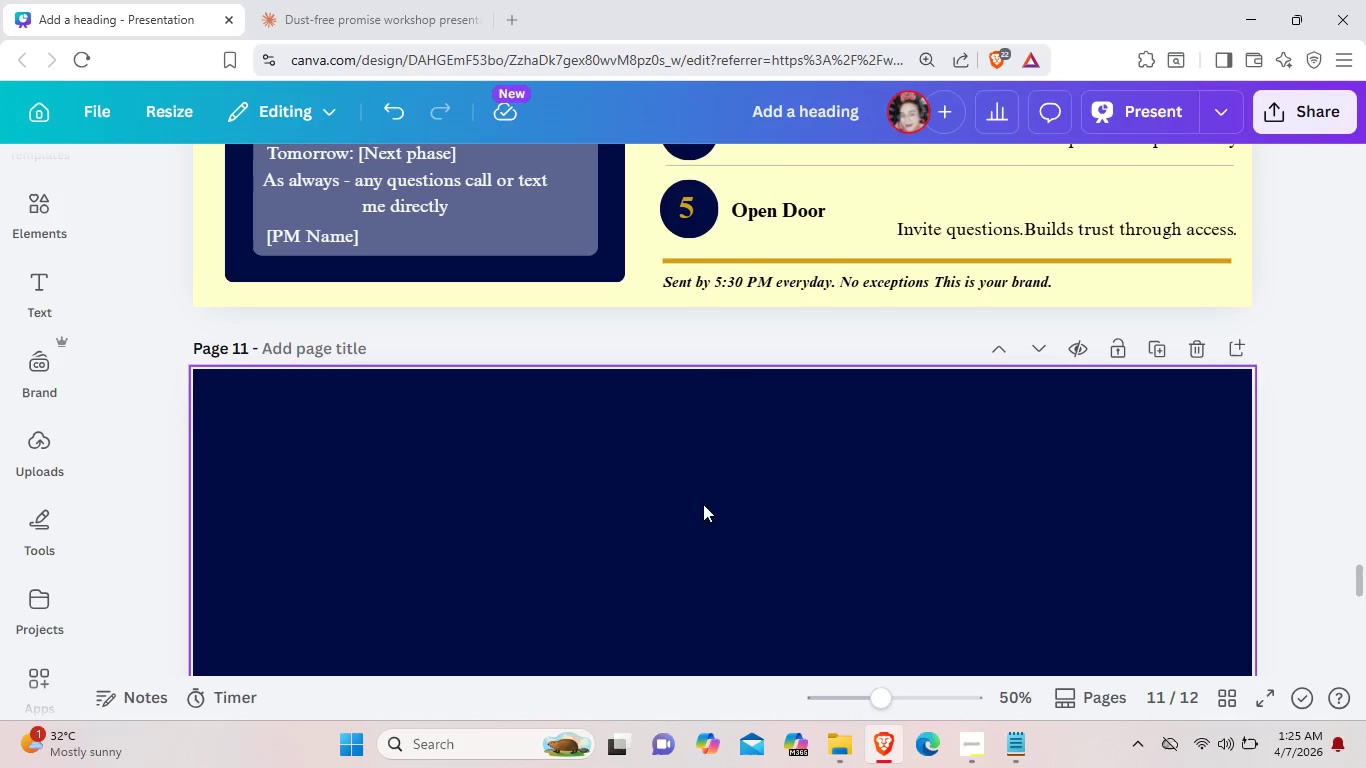 
scroll: coordinate [643, 356], scroll_direction: up, amount: 10.0
 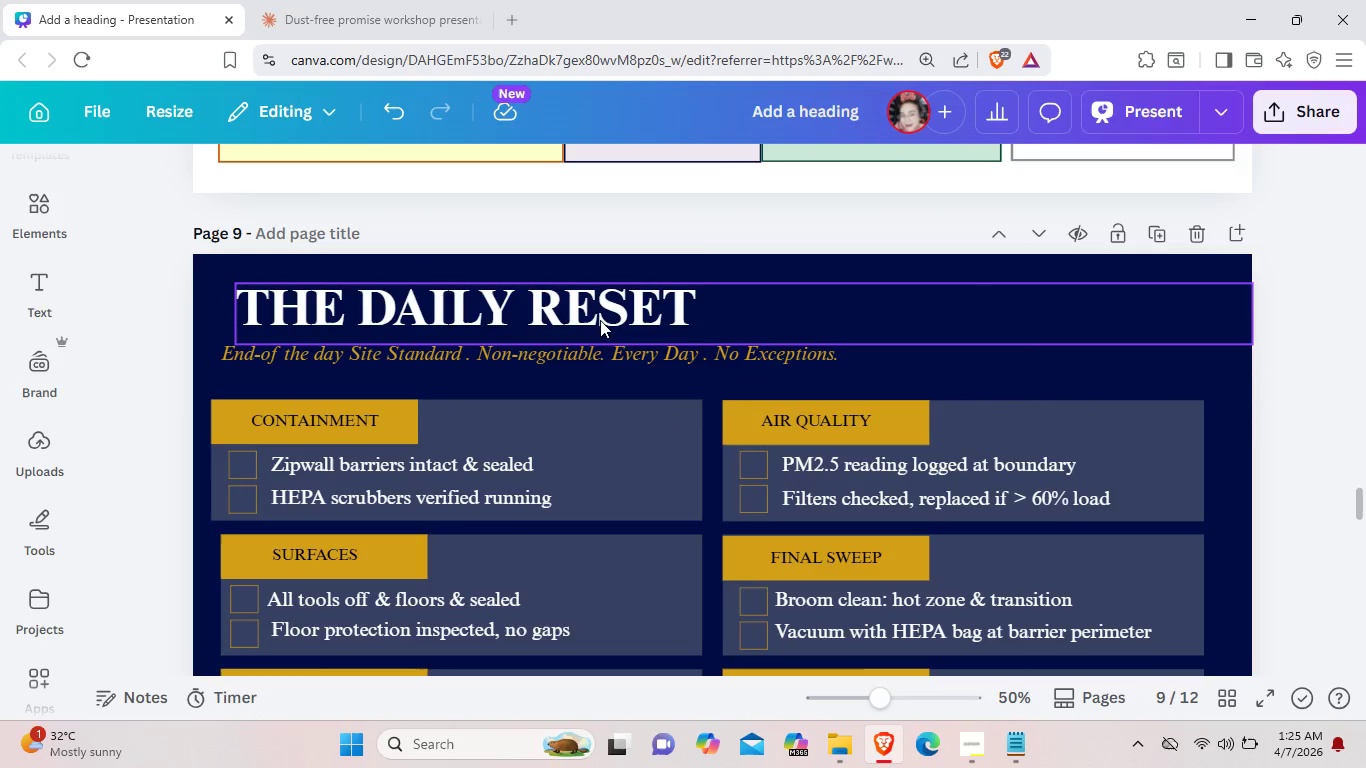 
left_click([600, 318])
 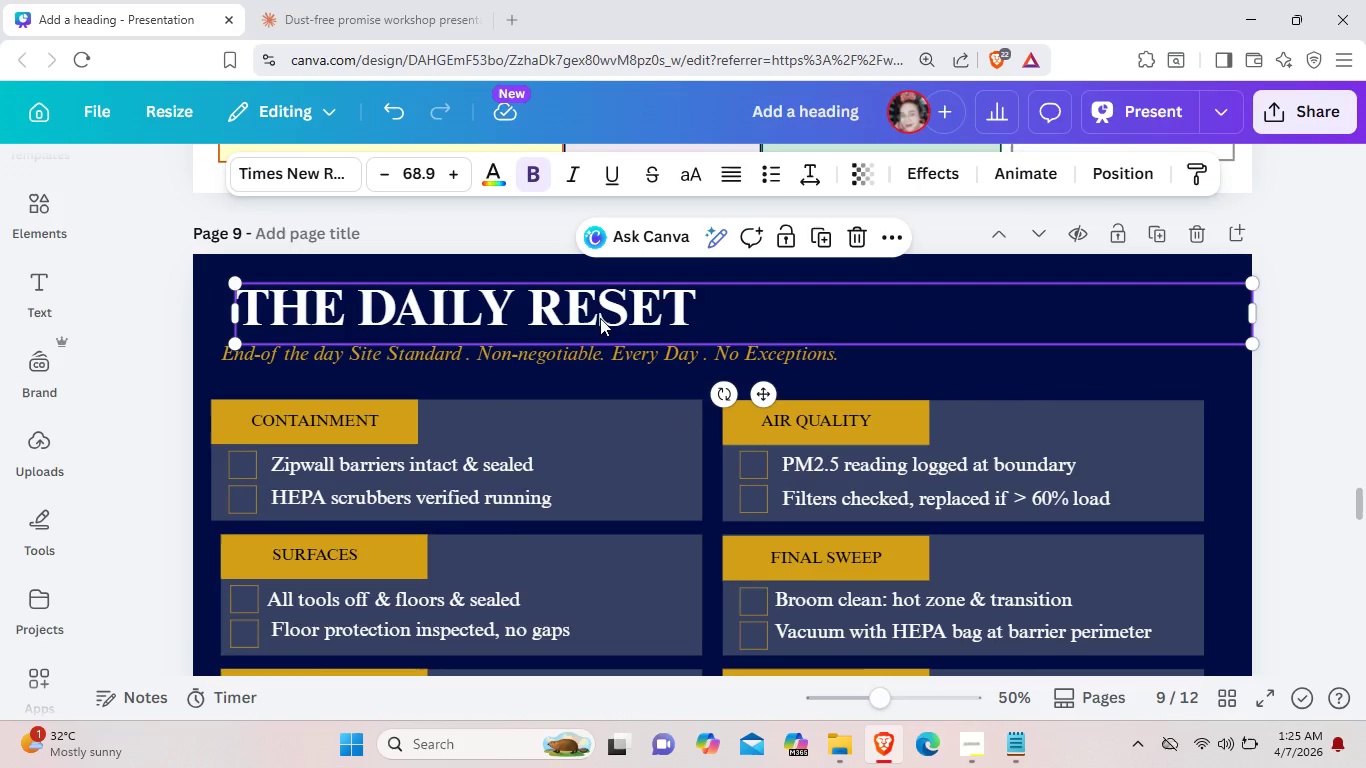 
key(Control+C)
 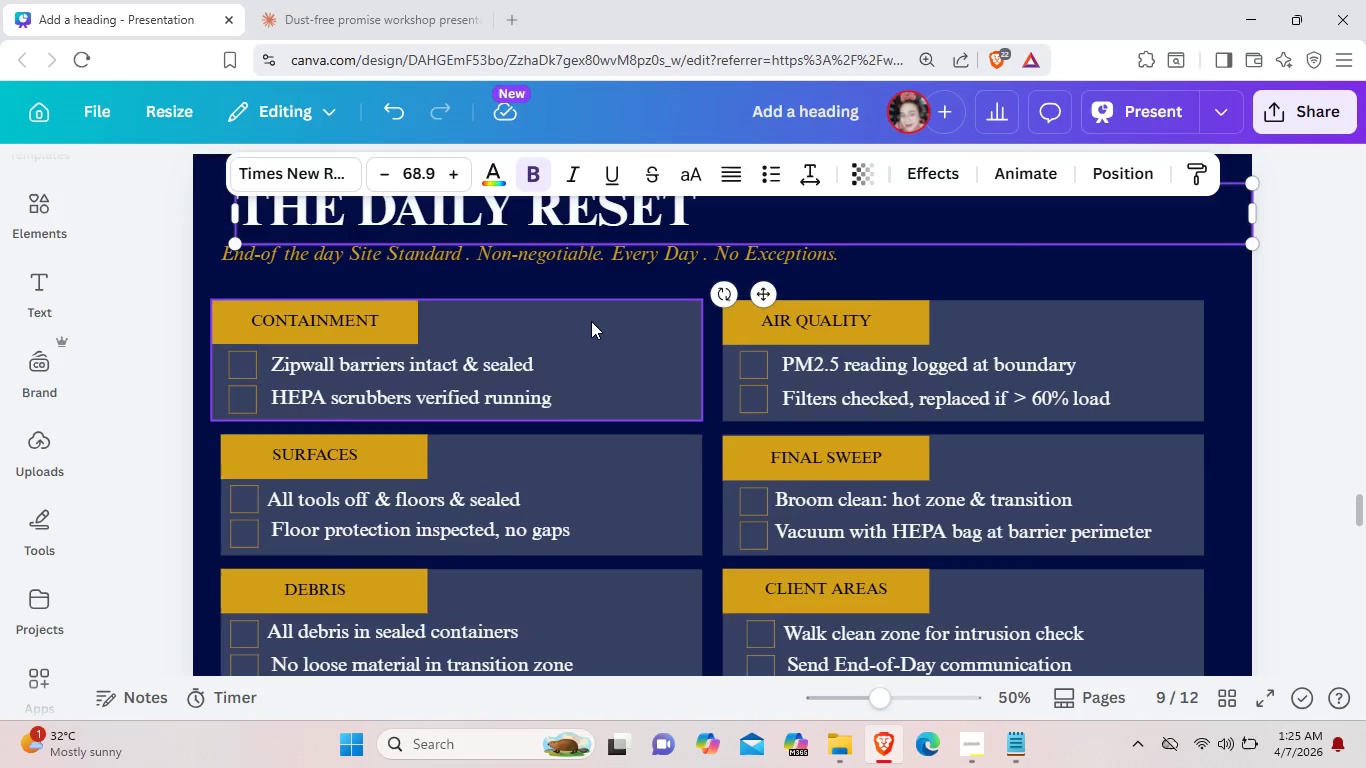 
scroll: coordinate [588, 315], scroll_direction: down, amount: 7.0
 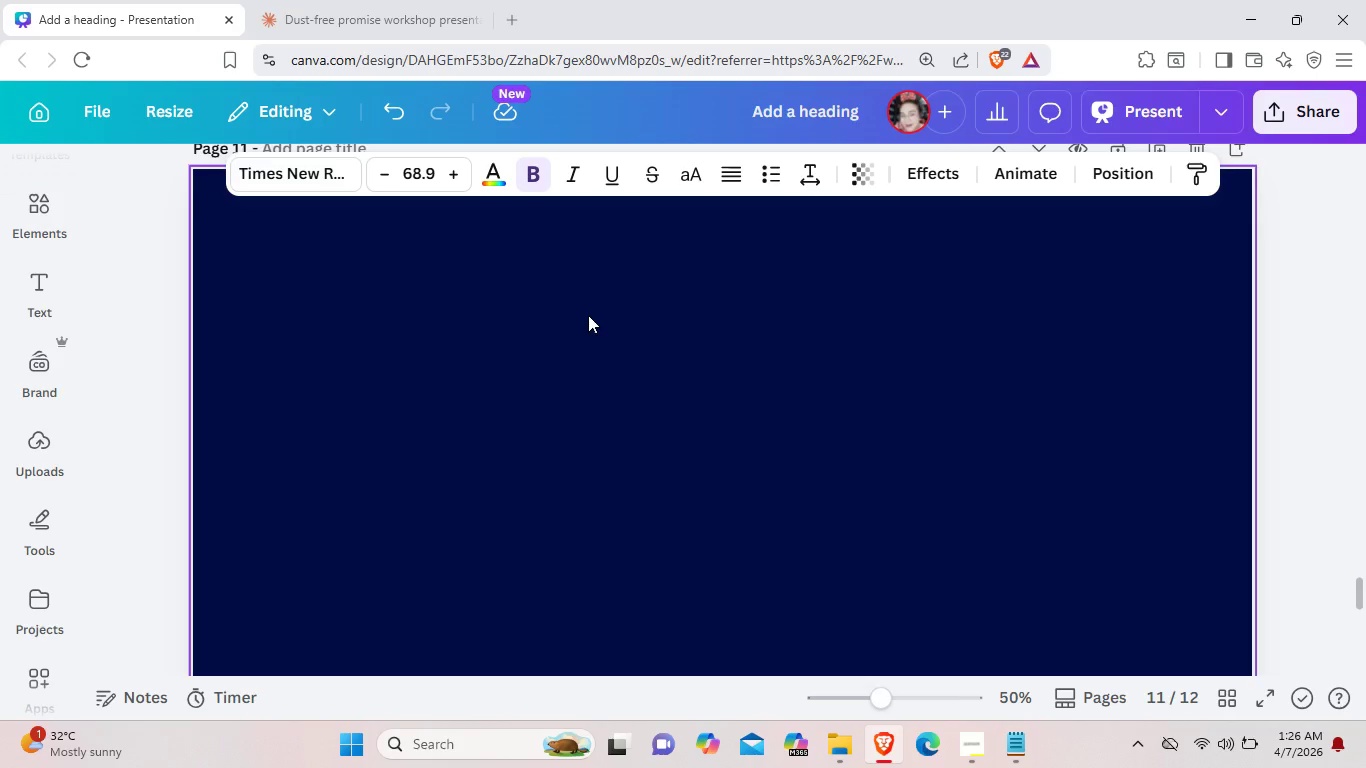 
scroll: coordinate [528, 376], scroll_direction: up, amount: 2.0
 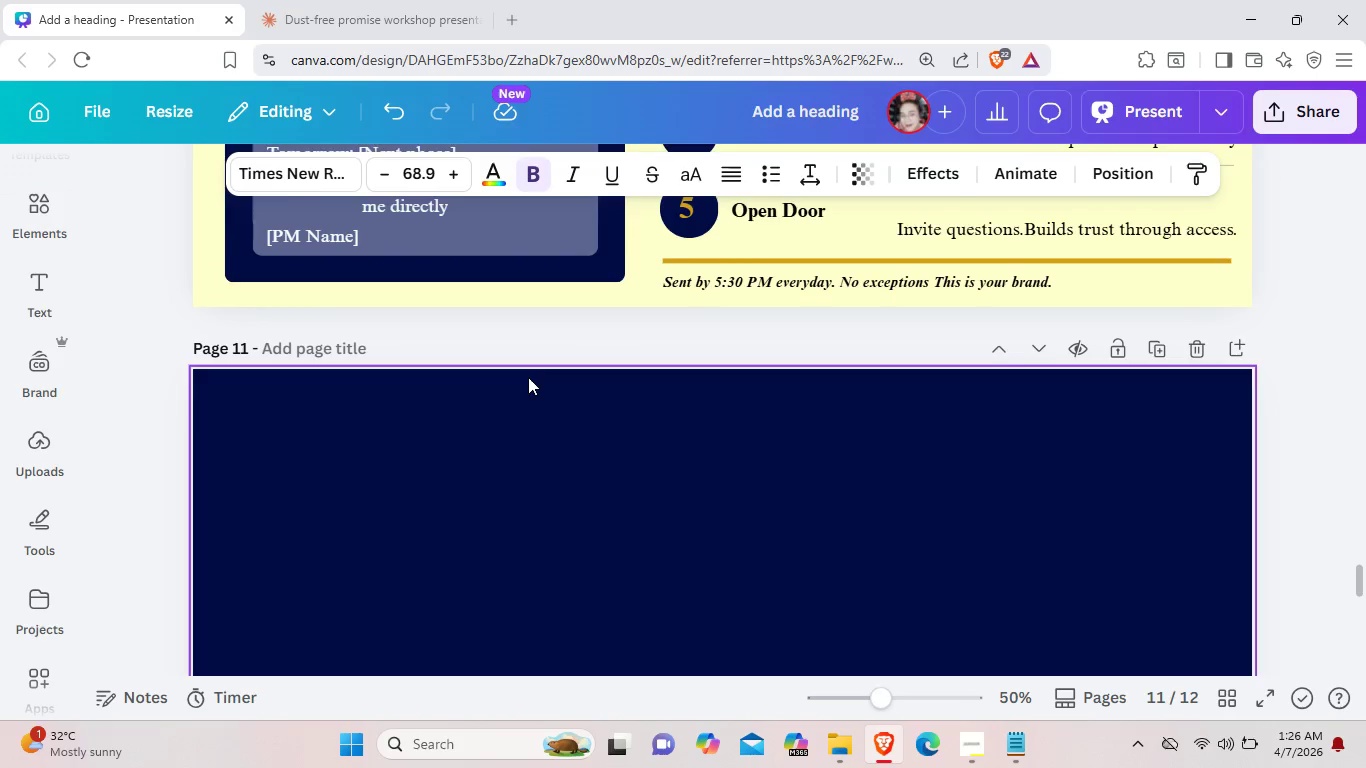 
scroll: coordinate [528, 377], scroll_direction: down, amount: 1.0
 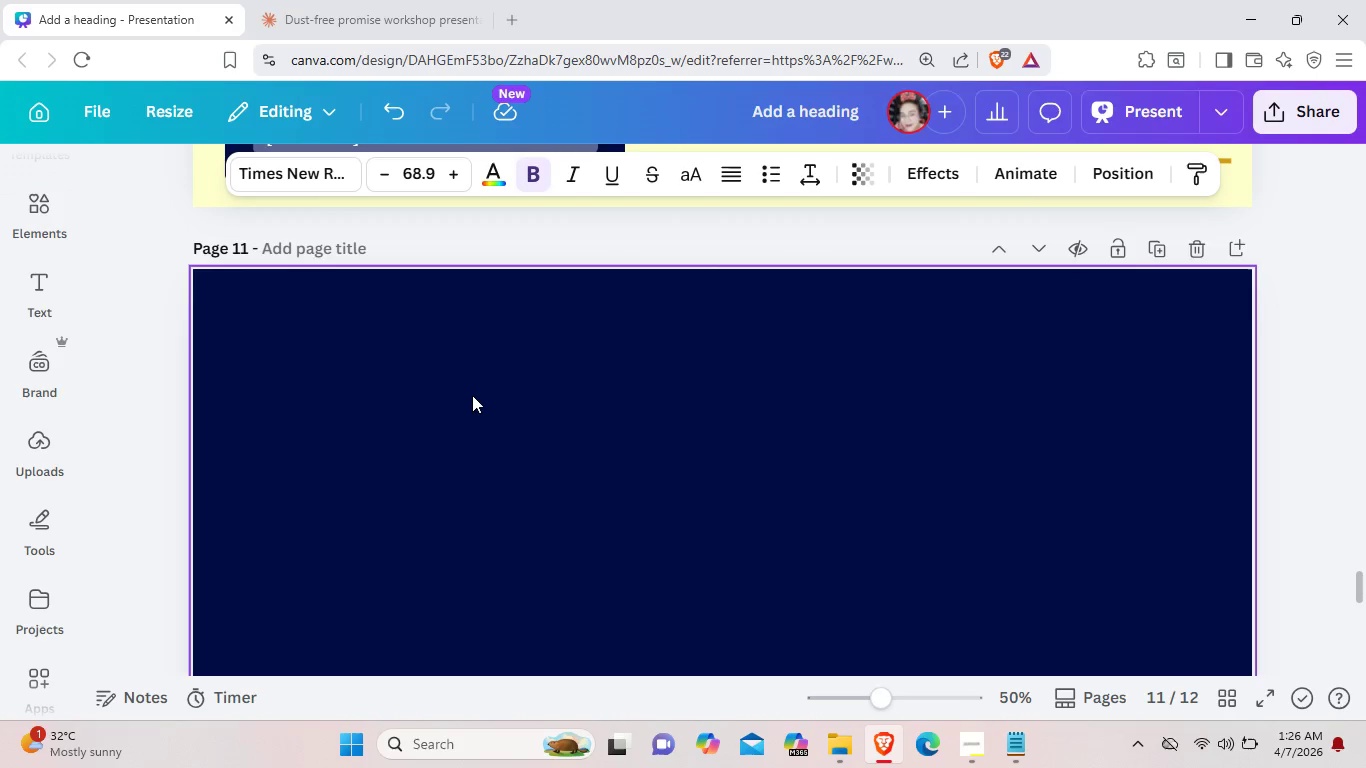 
key(Control+V)
 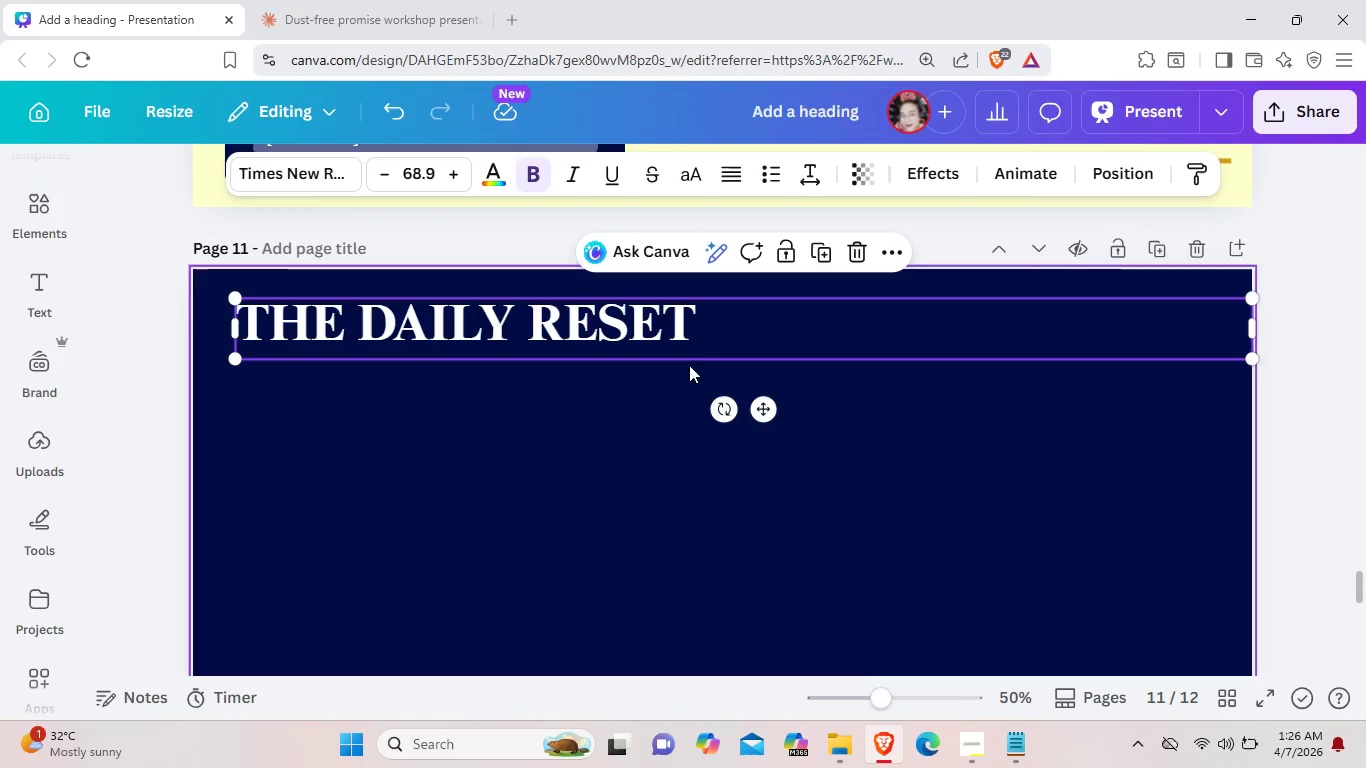 
left_click([707, 340])
 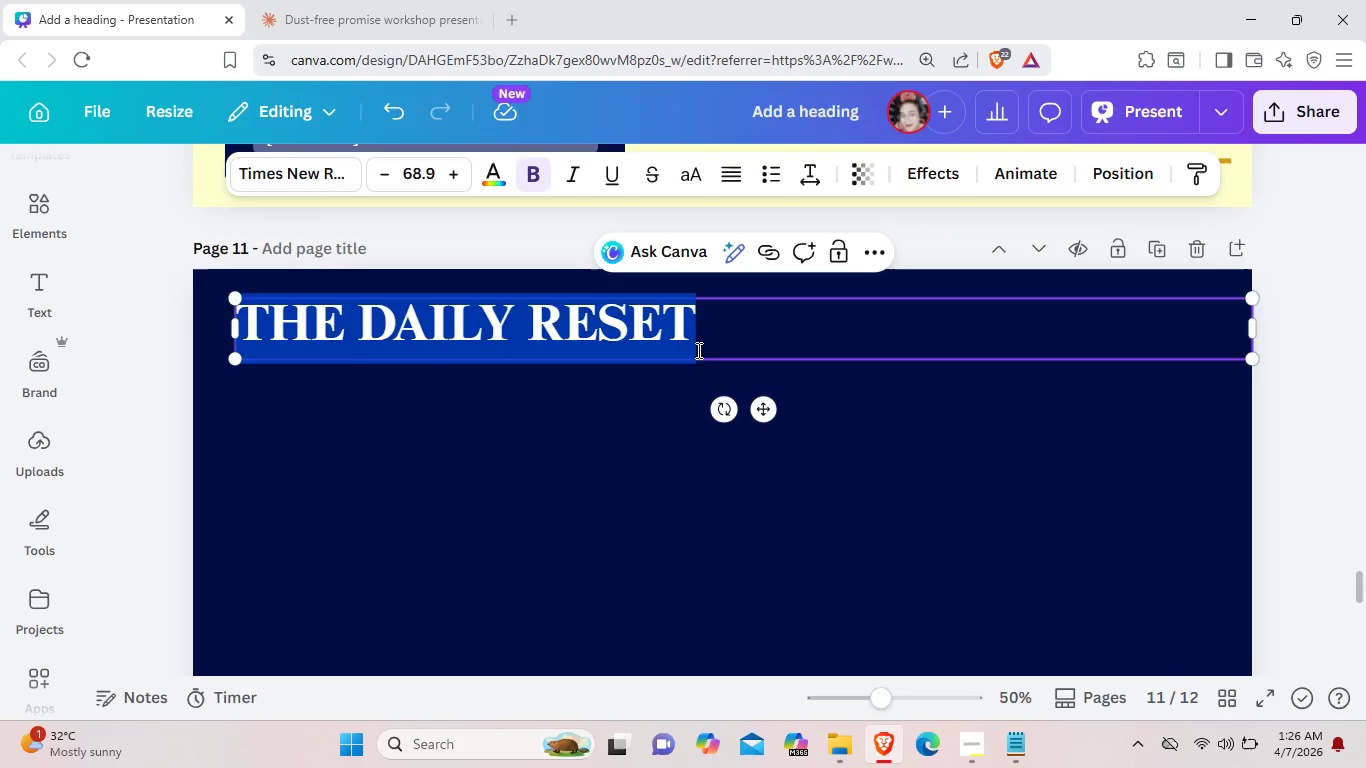 
key(Backspace)
type(h)
key(Backspace)
type(the white-Gl)
key(Backspace)
key(Backspace)
type(globe)
key(Backspace)
key(Backspace)
type(ve mindset)
 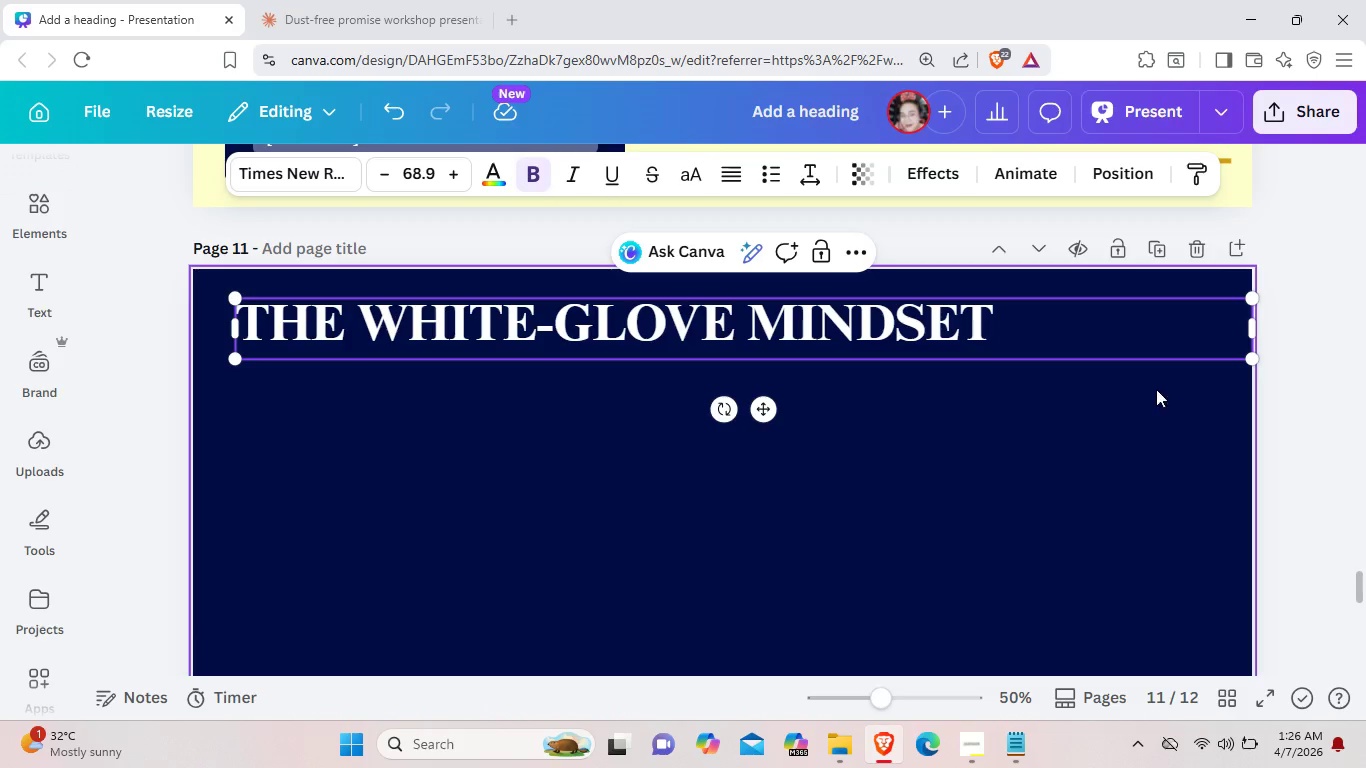 
left_click_drag(start_coordinate=[1257, 340], to_coordinate=[1013, 342])
 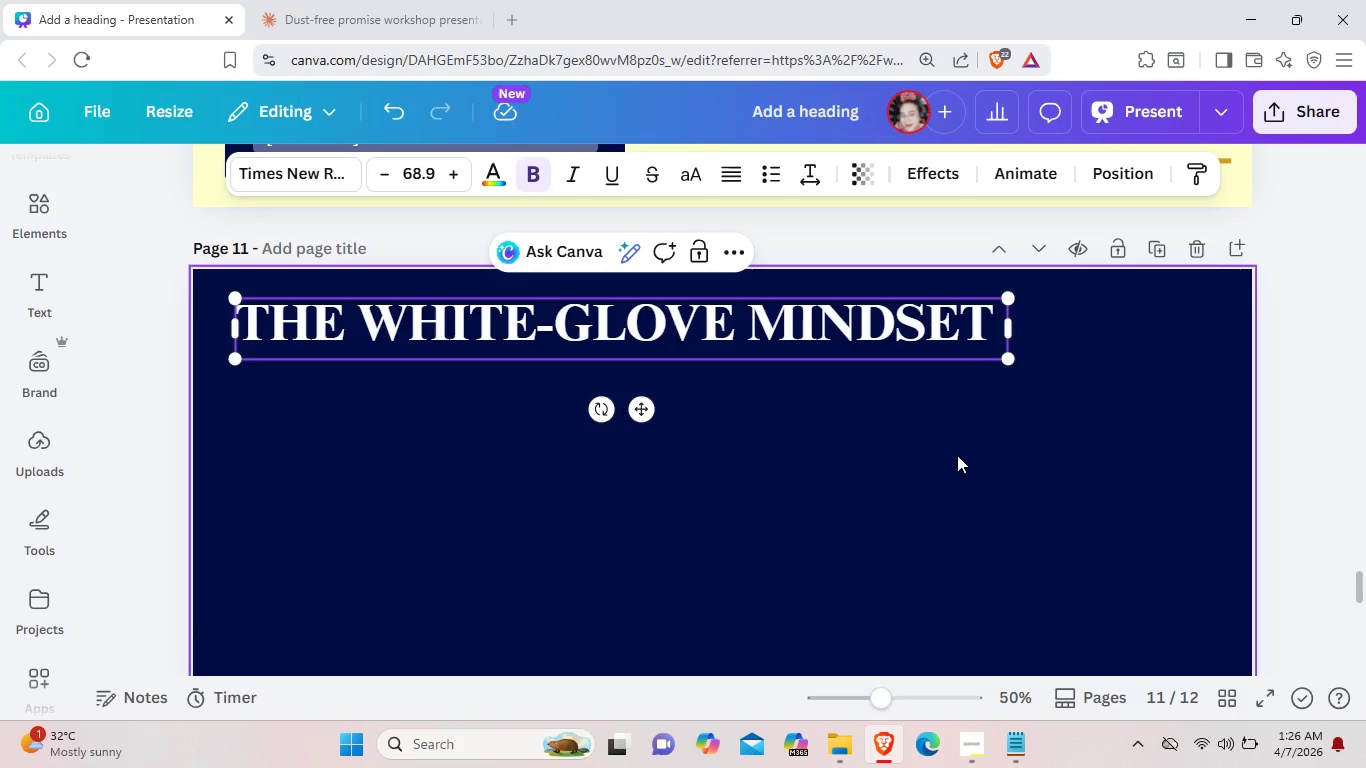 
left_click([957, 455])
 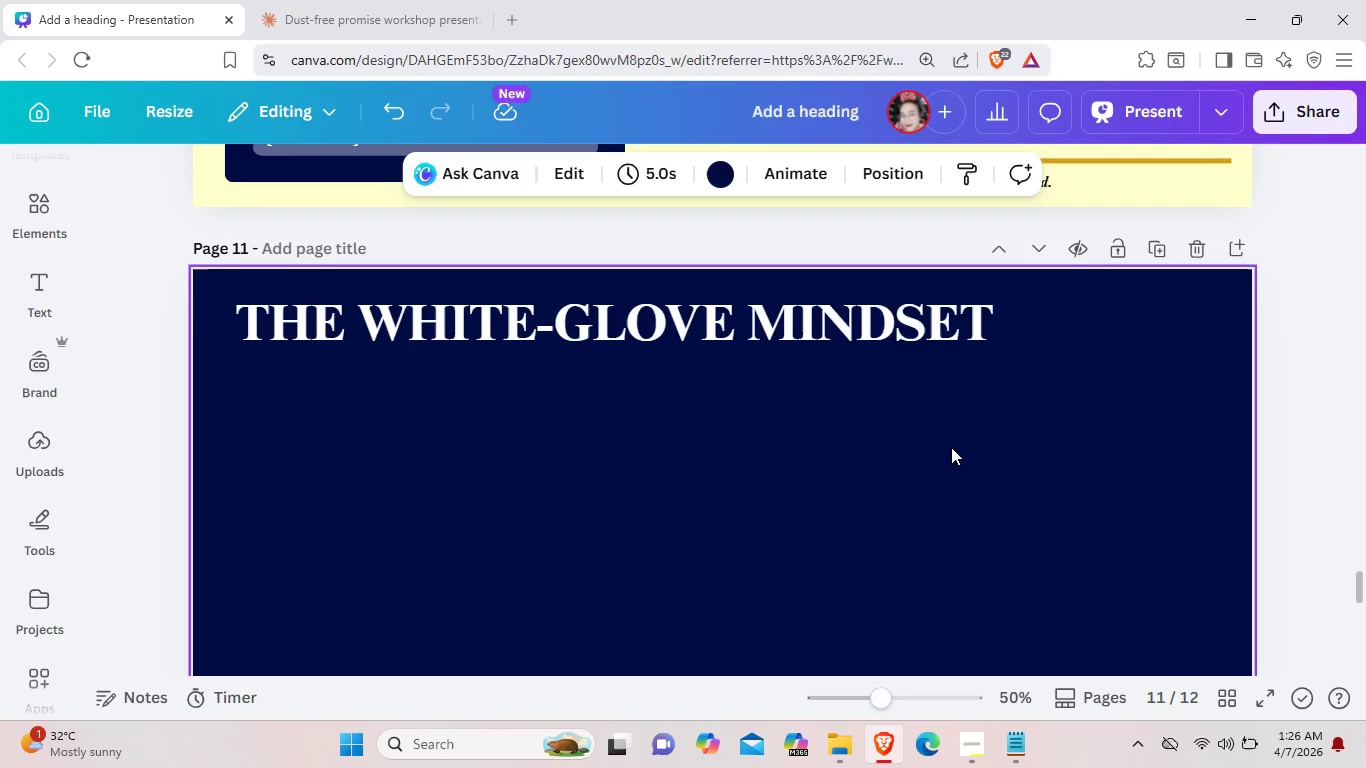 
wait(5.66)
 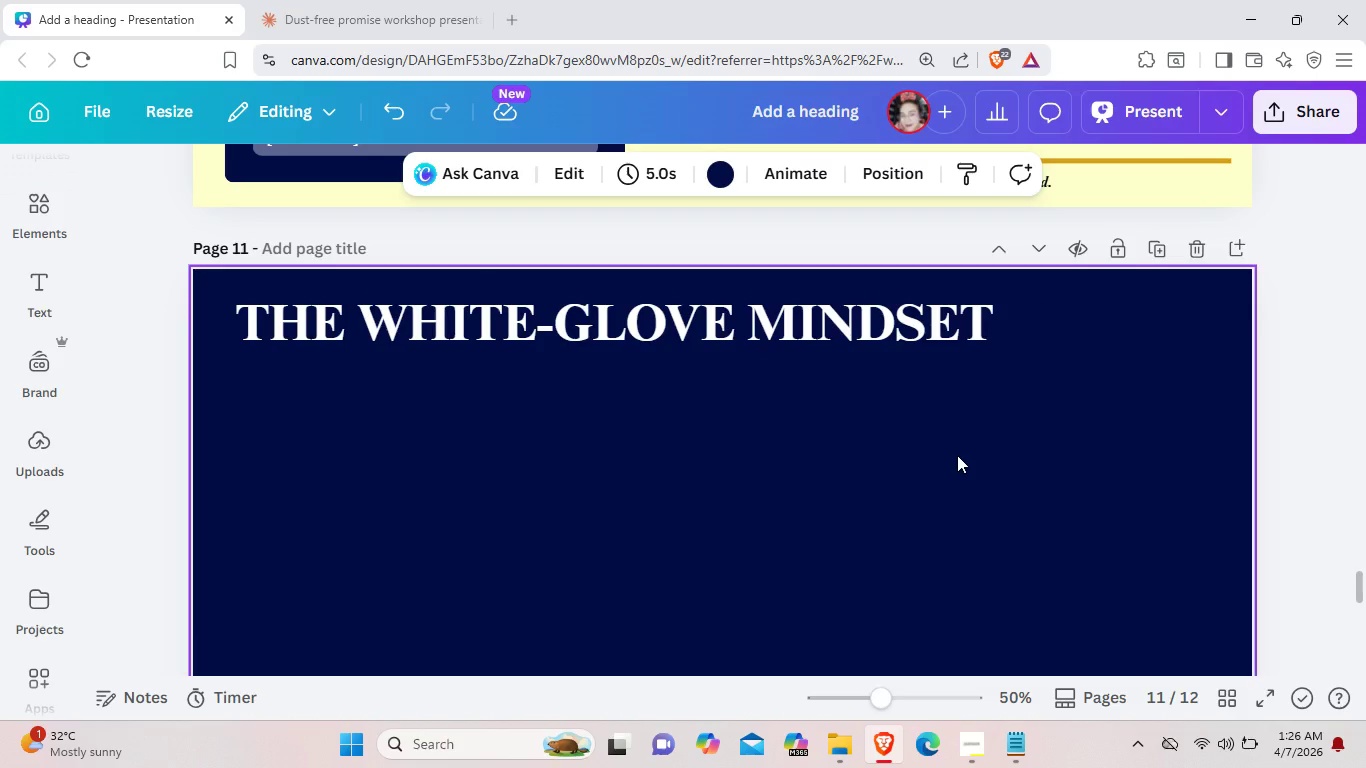 
left_click_drag(start_coordinate=[874, 309], to_coordinate=[991, 323])
 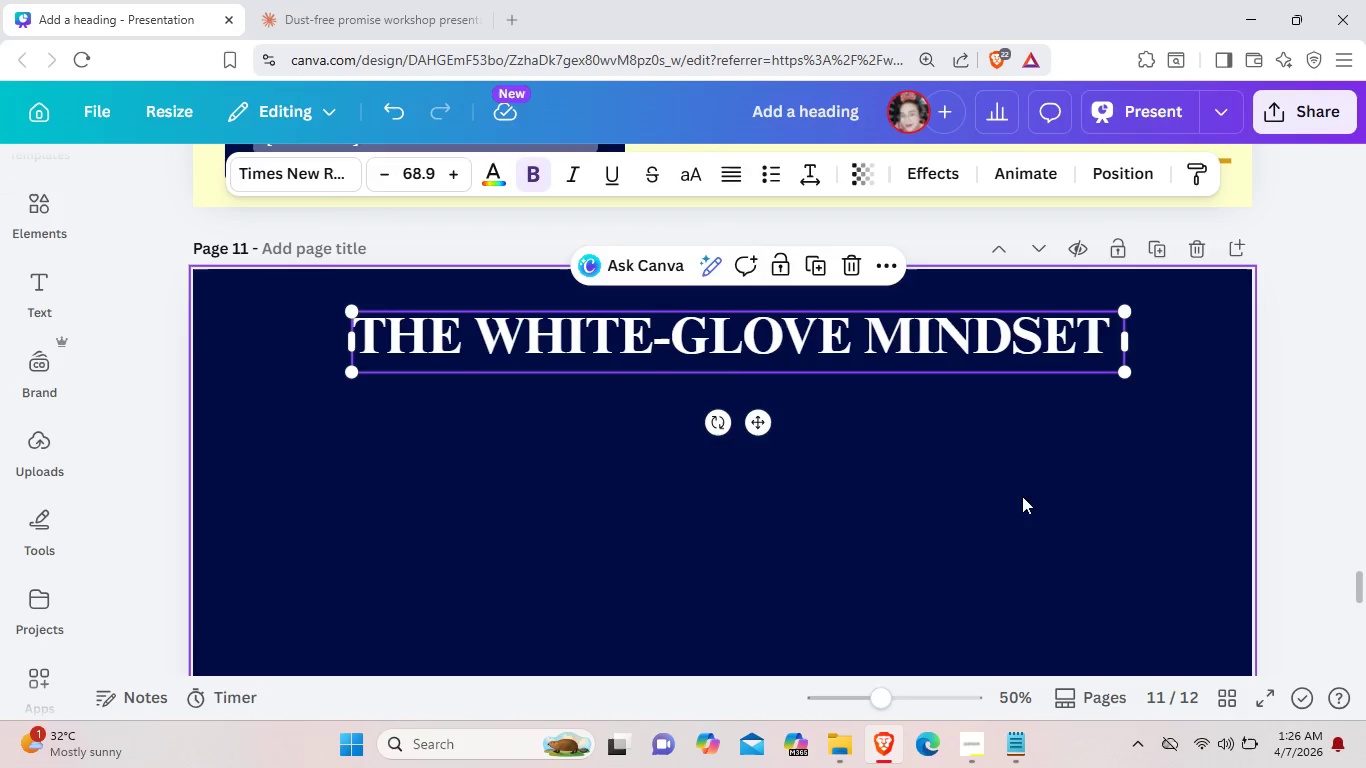 
left_click([1020, 498])
 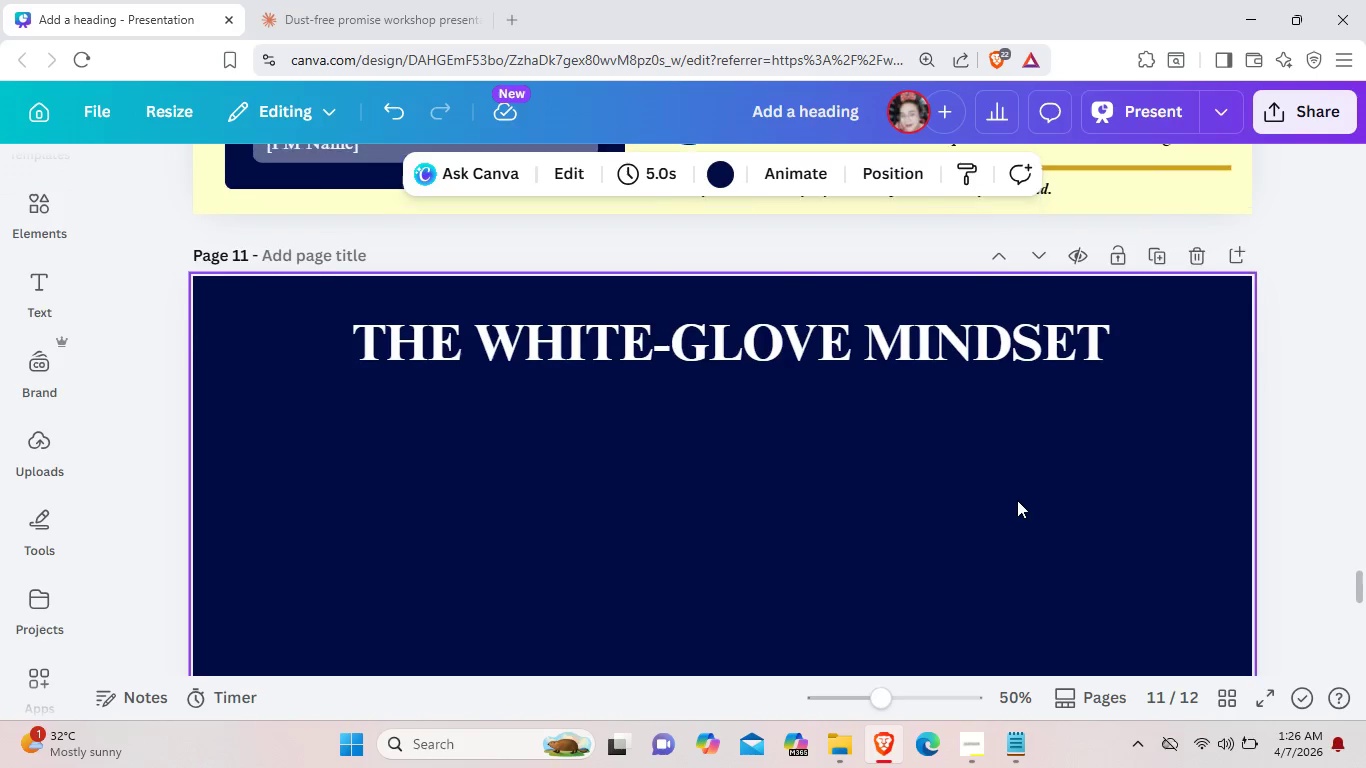 
scroll: coordinate [1015, 500], scroll_direction: up, amount: 6.0
 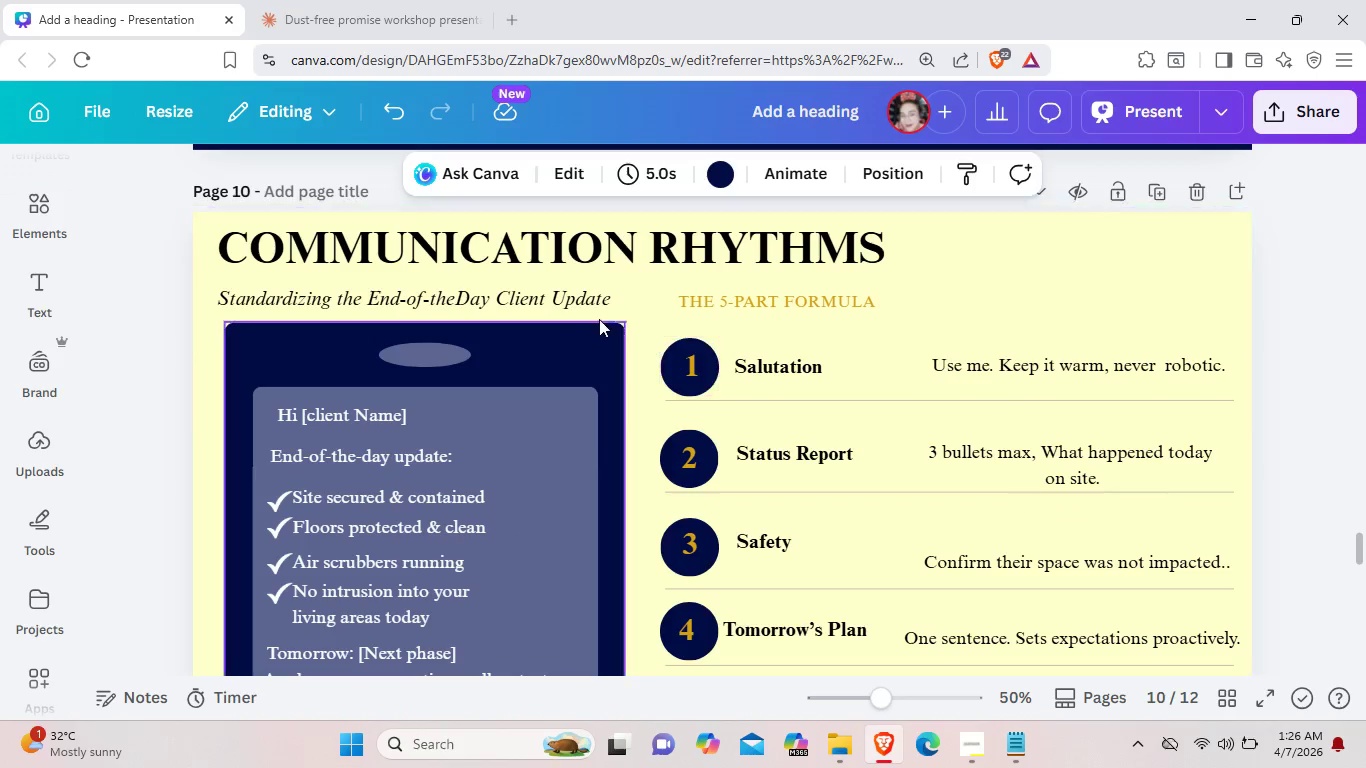 
left_click([567, 305])
 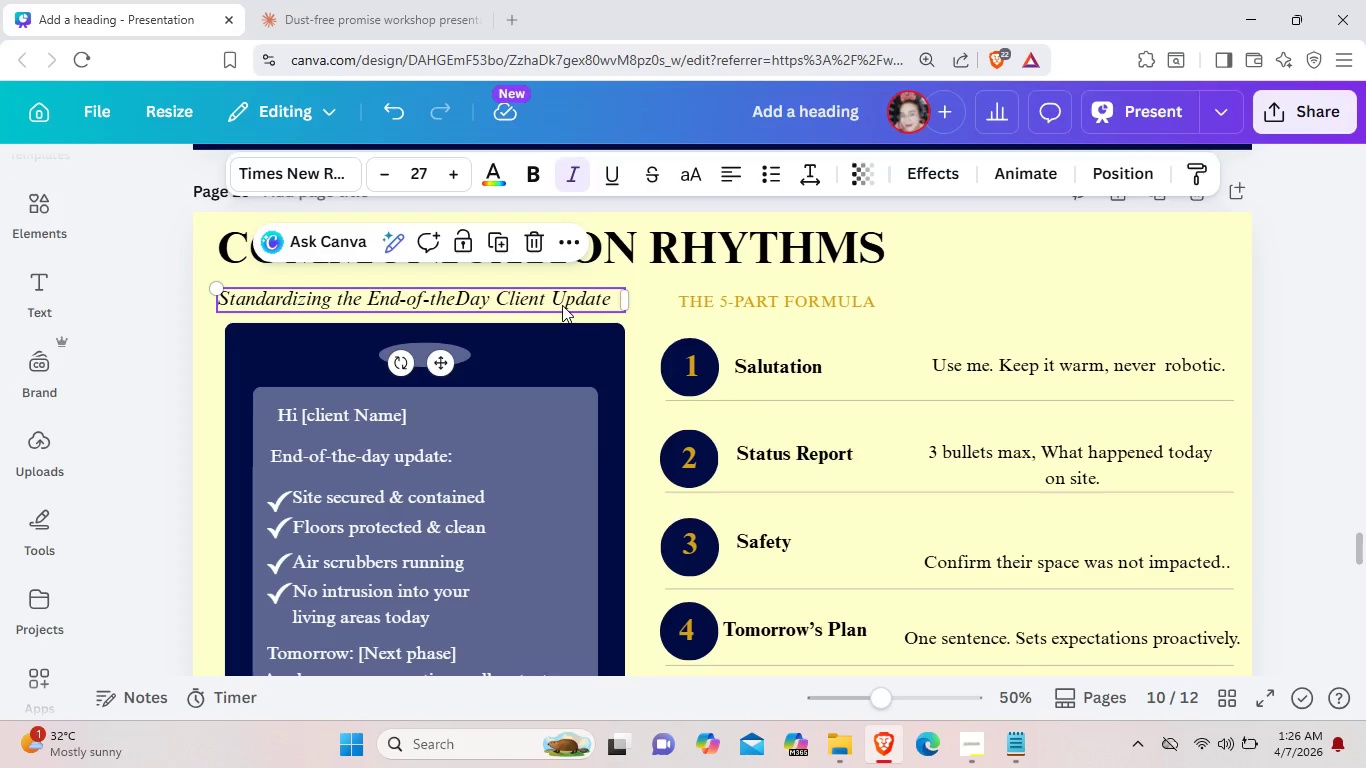 
hold_key(key=ShiftLeft, duration=1.12)
 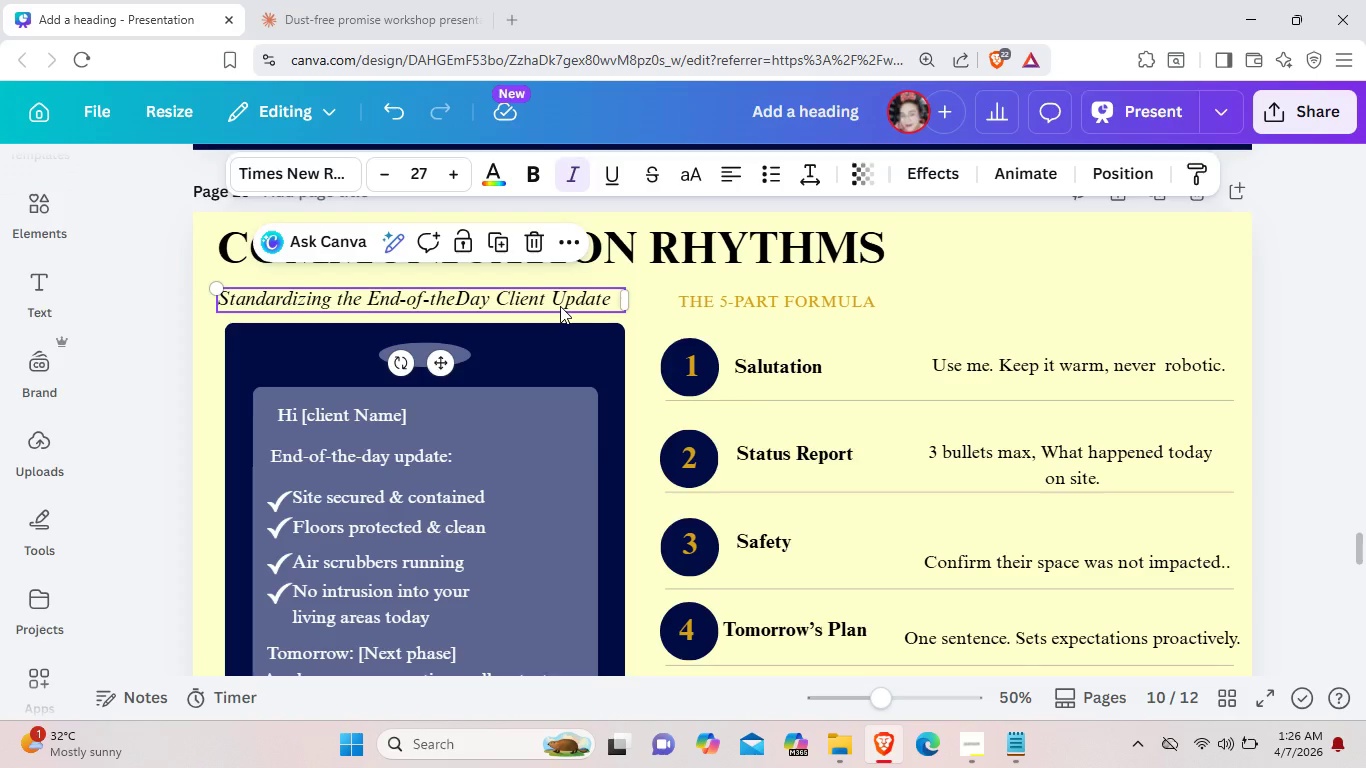 
key(Control+C)
 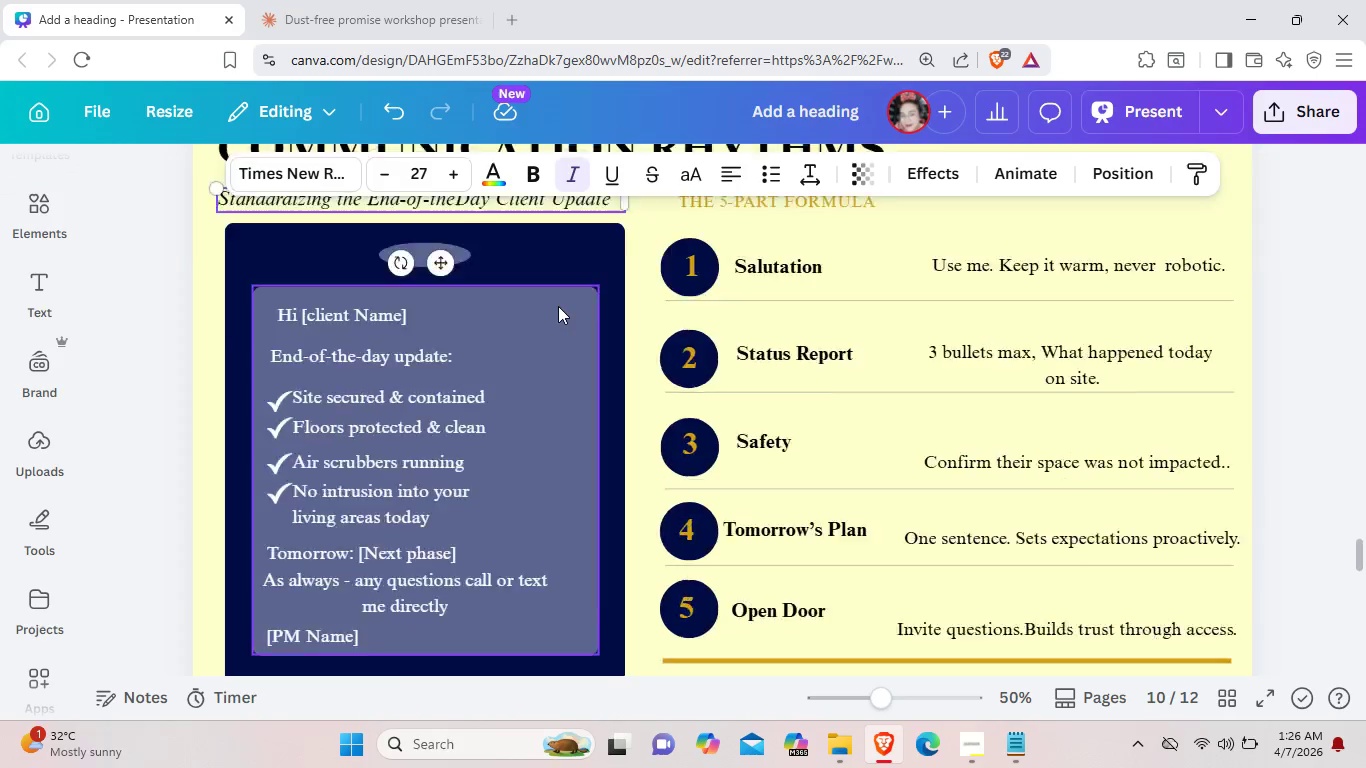 
scroll: coordinate [557, 304], scroll_direction: down, amount: 4.0
 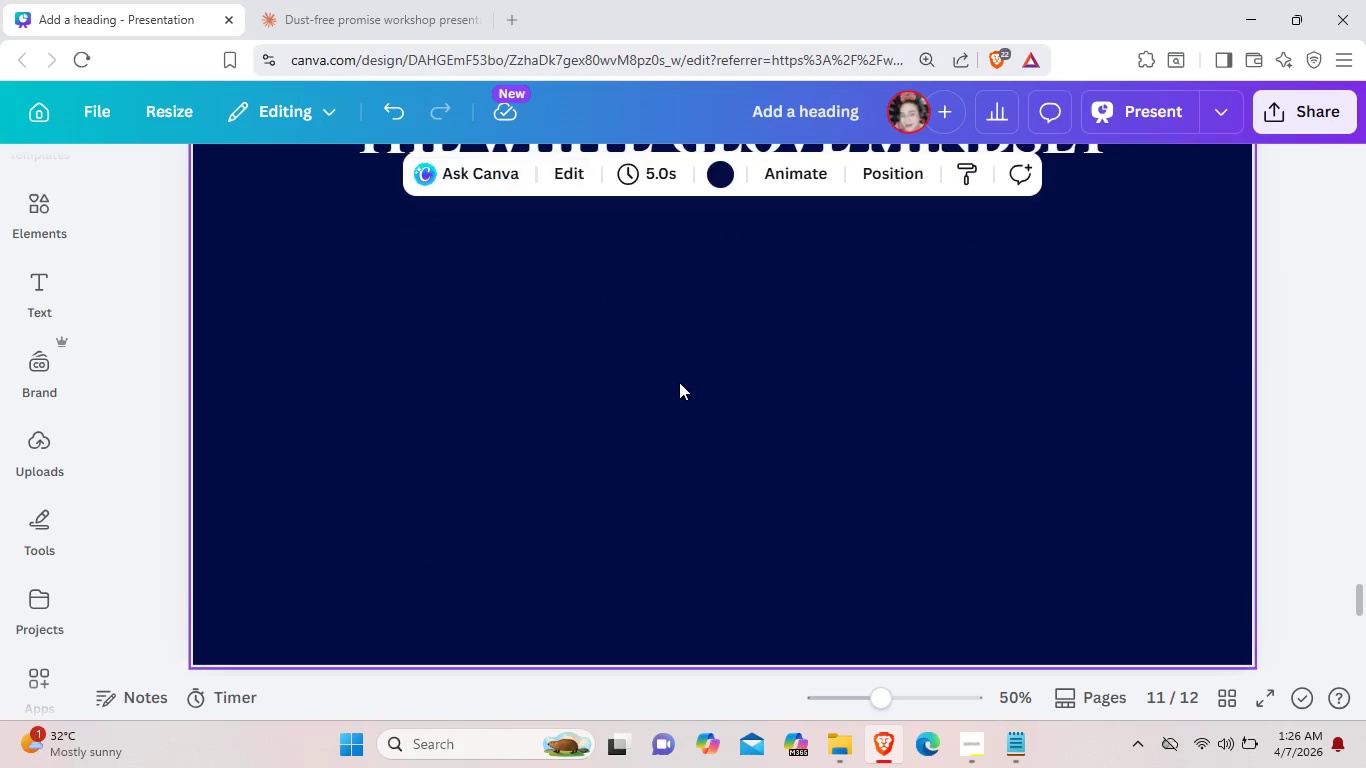 
scroll: coordinate [679, 382], scroll_direction: up, amount: 2.0
 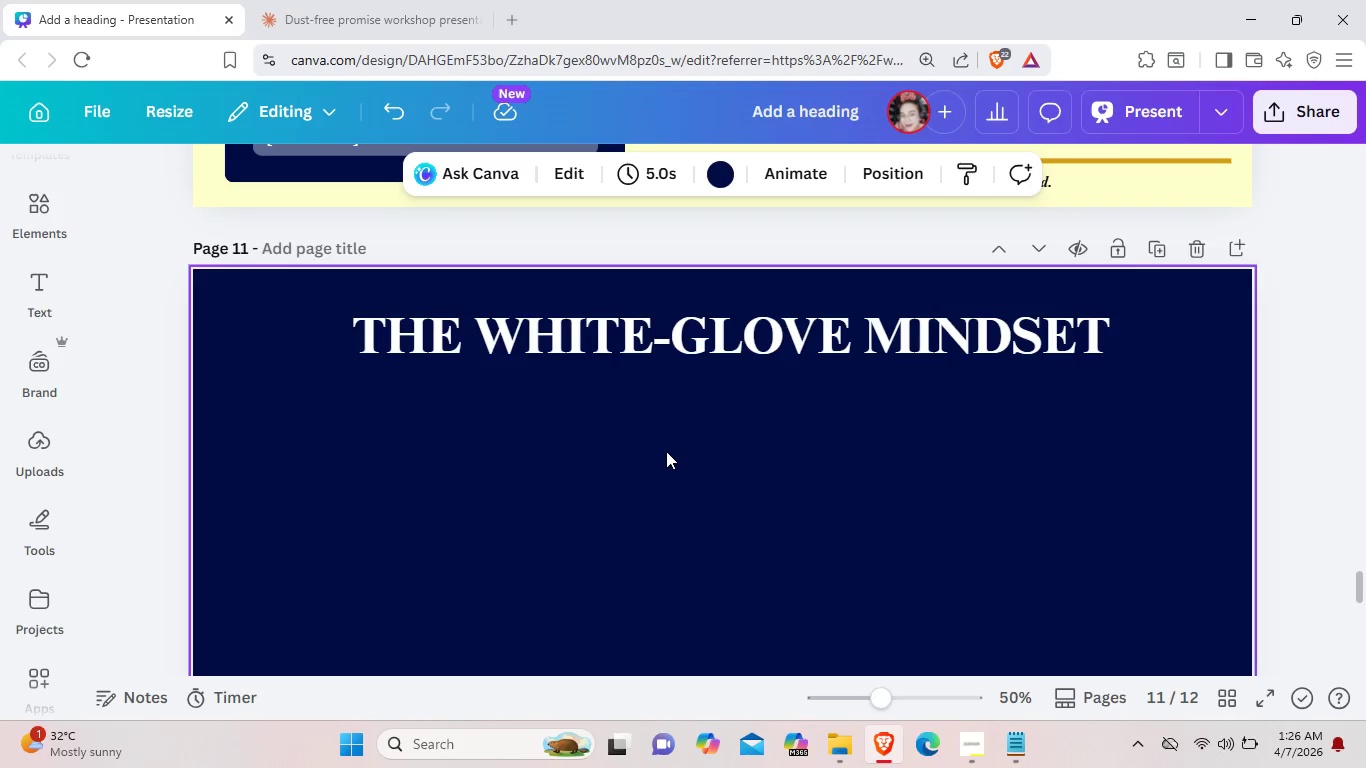 
key(Control+ControlLeft)
 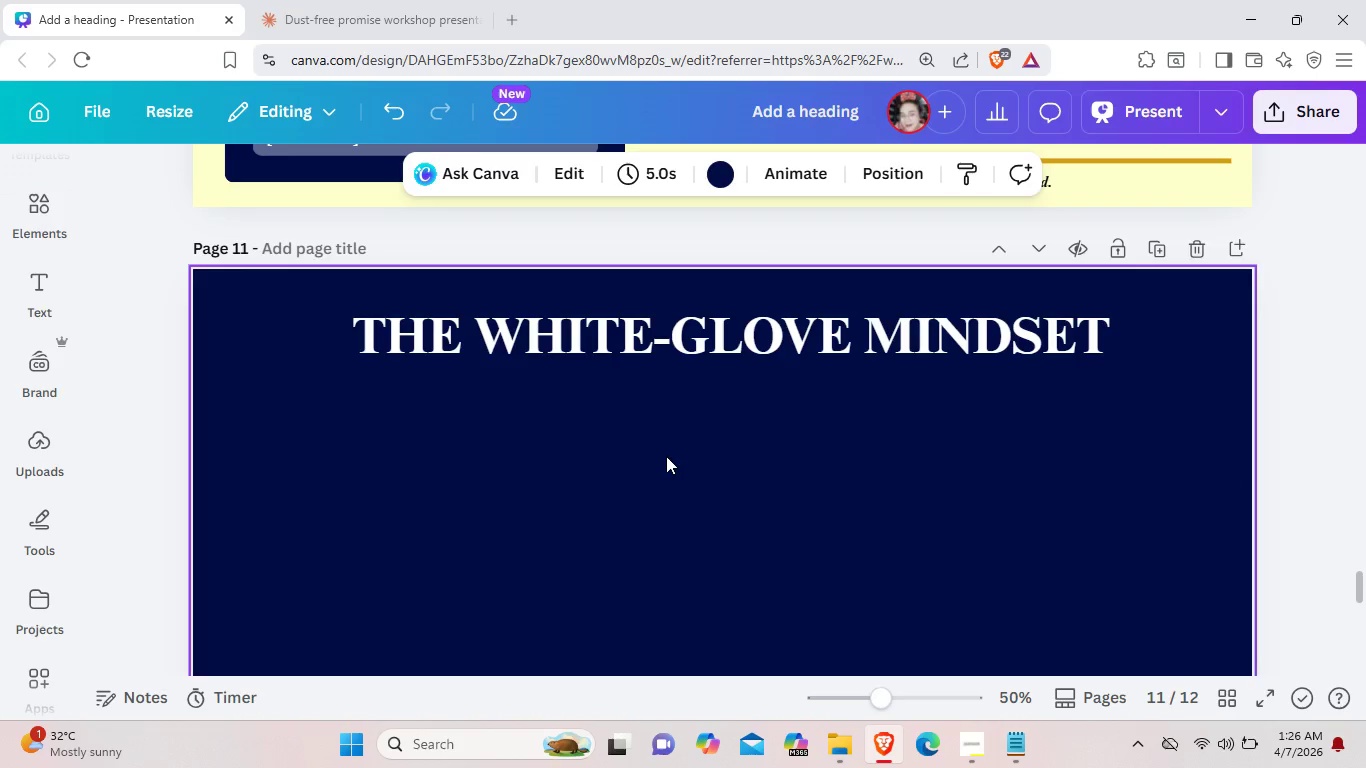 
key(Control+V)
 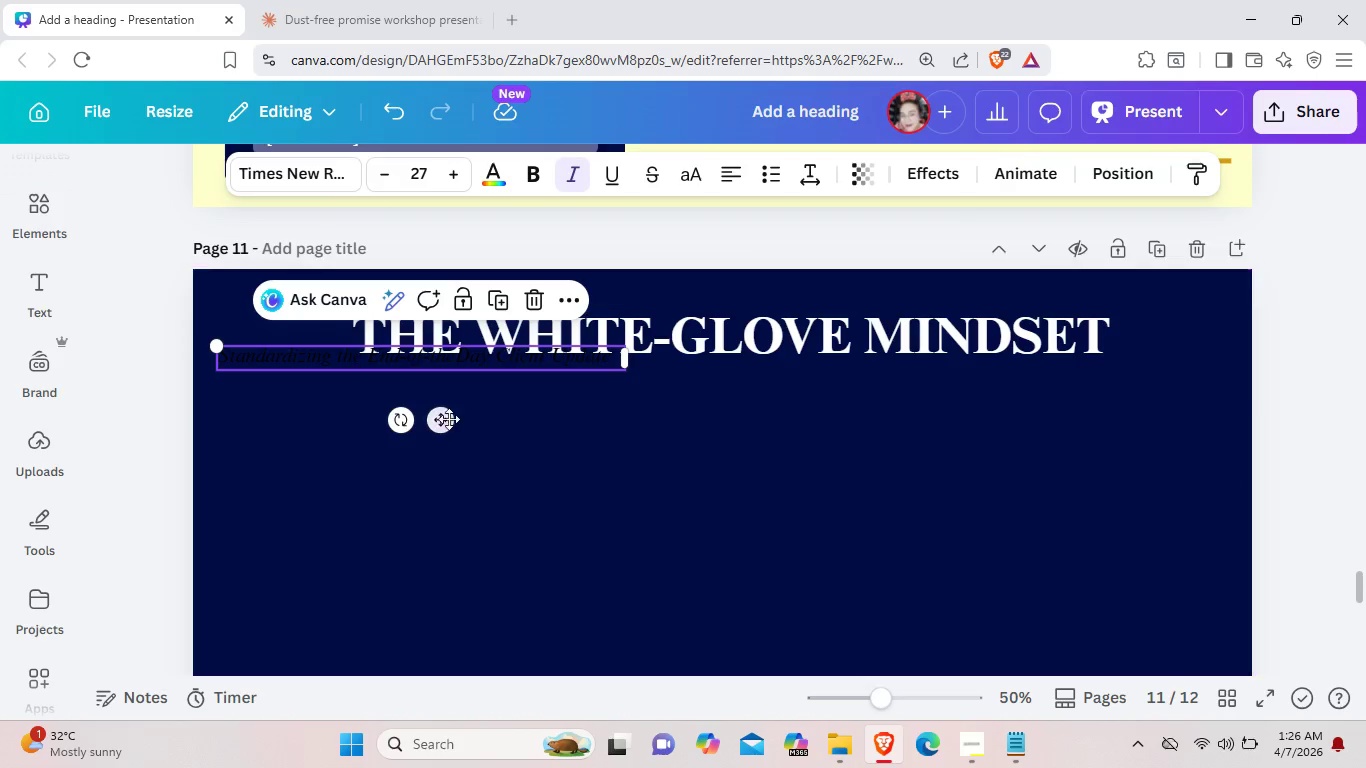 
left_click_drag(start_coordinate=[449, 420], to_coordinate=[743, 454])
 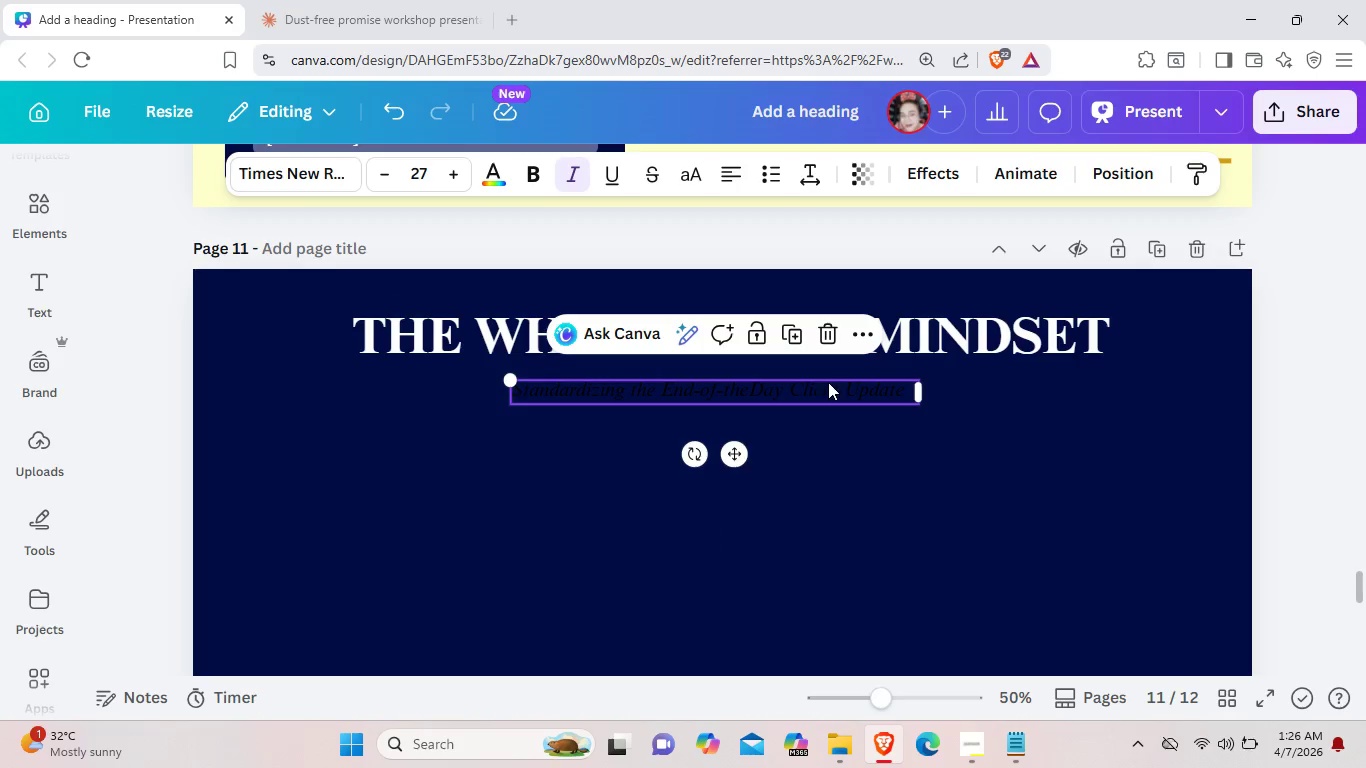 
left_click([828, 382])
 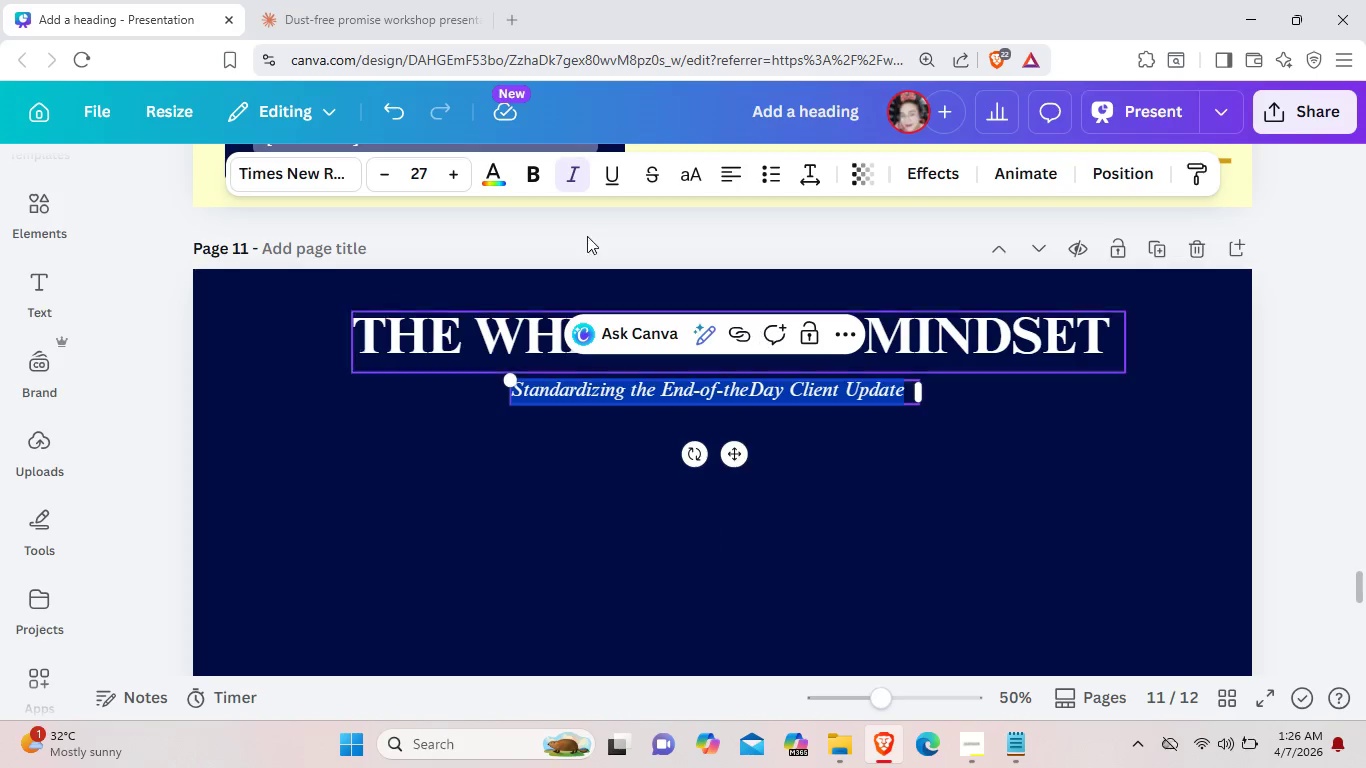 
left_click([491, 171])
 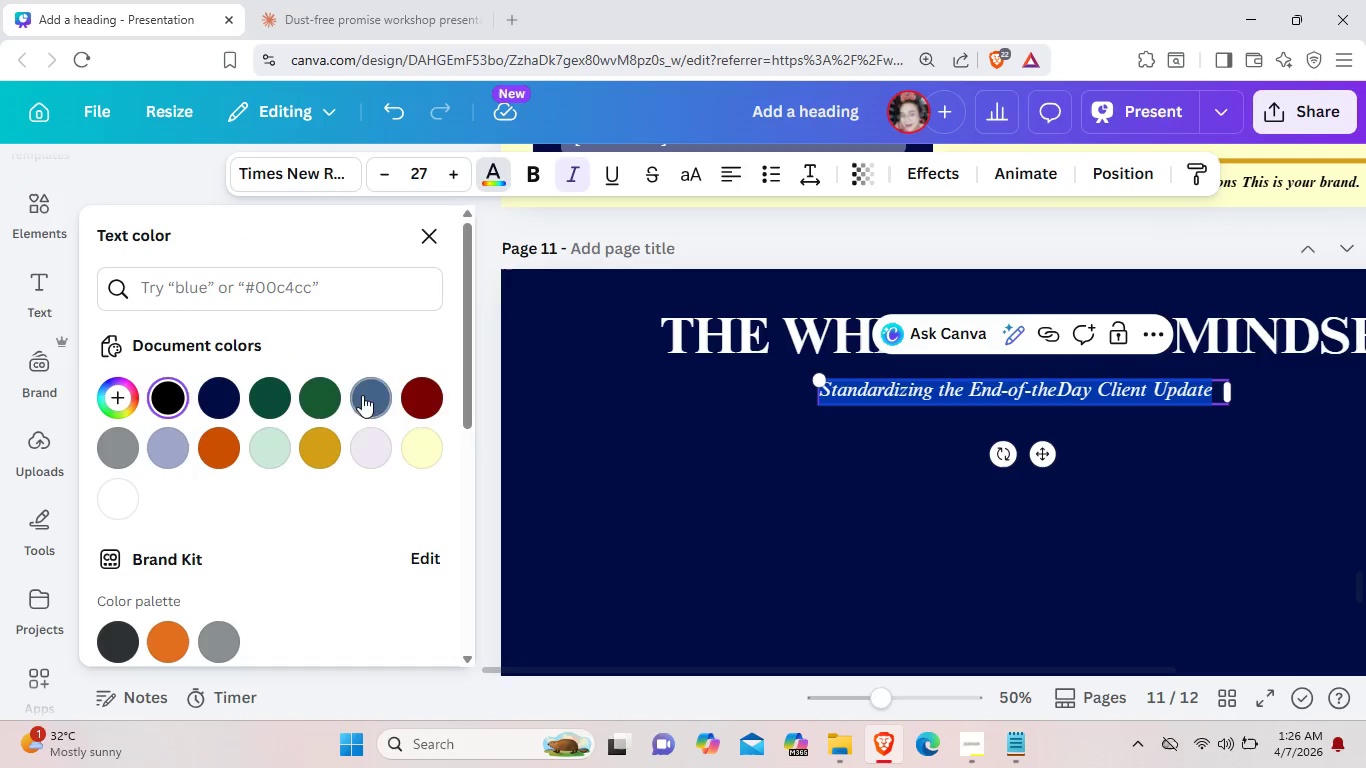 
left_click([330, 440])
 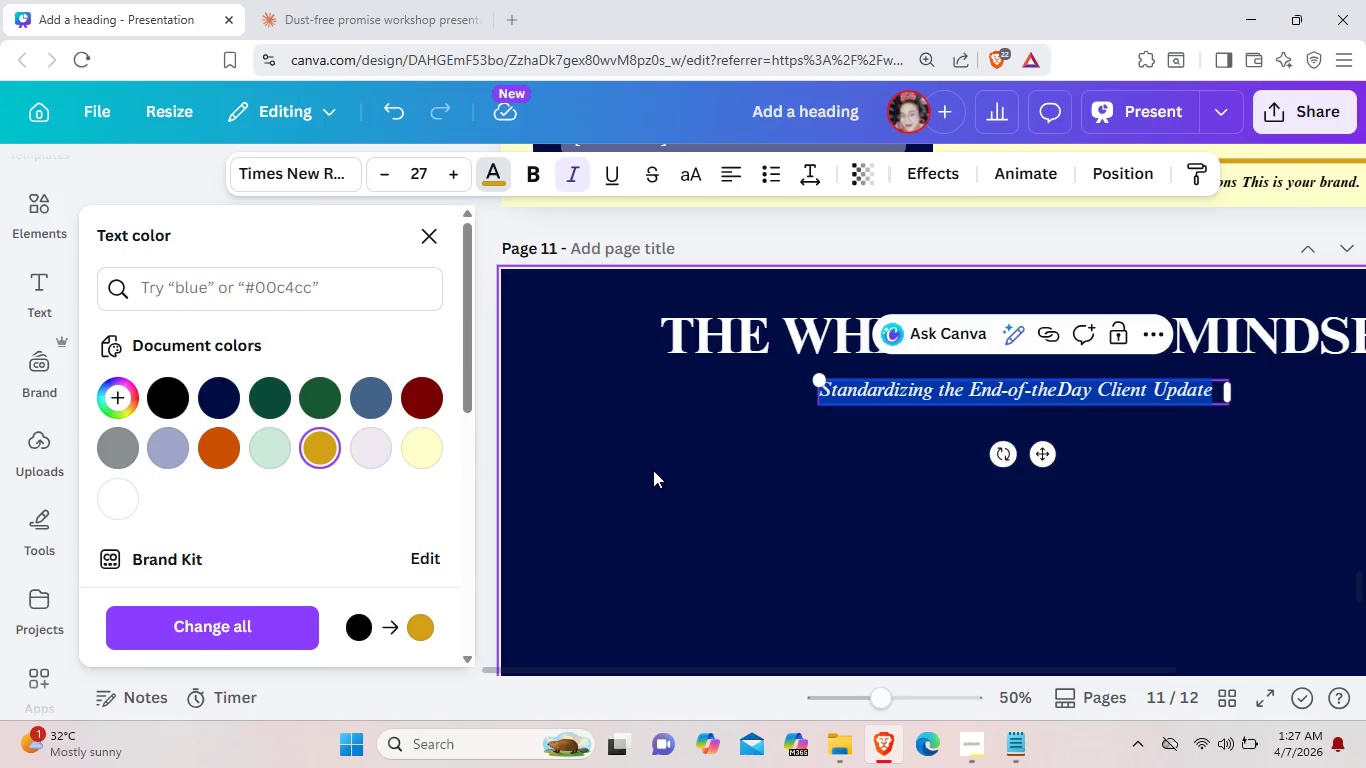 
left_click([667, 473])
 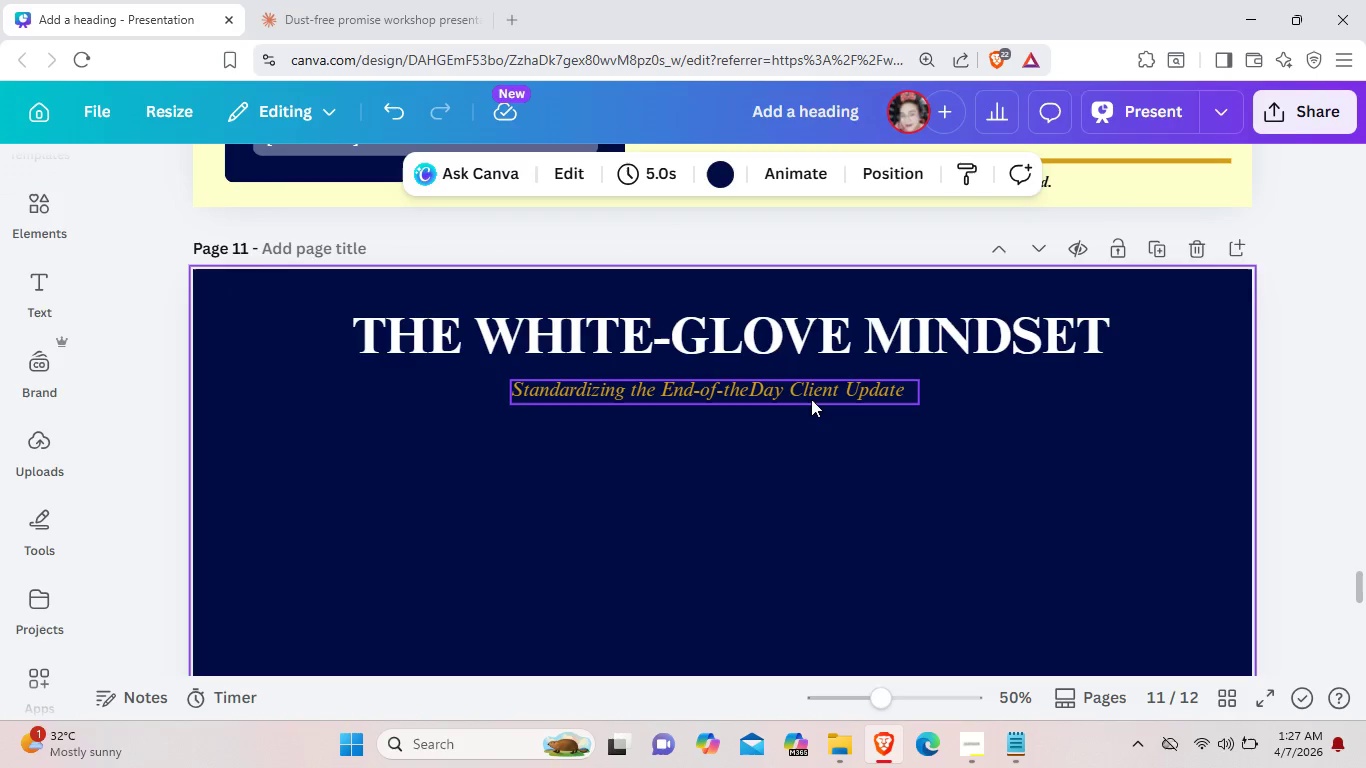 
left_click([811, 399])
 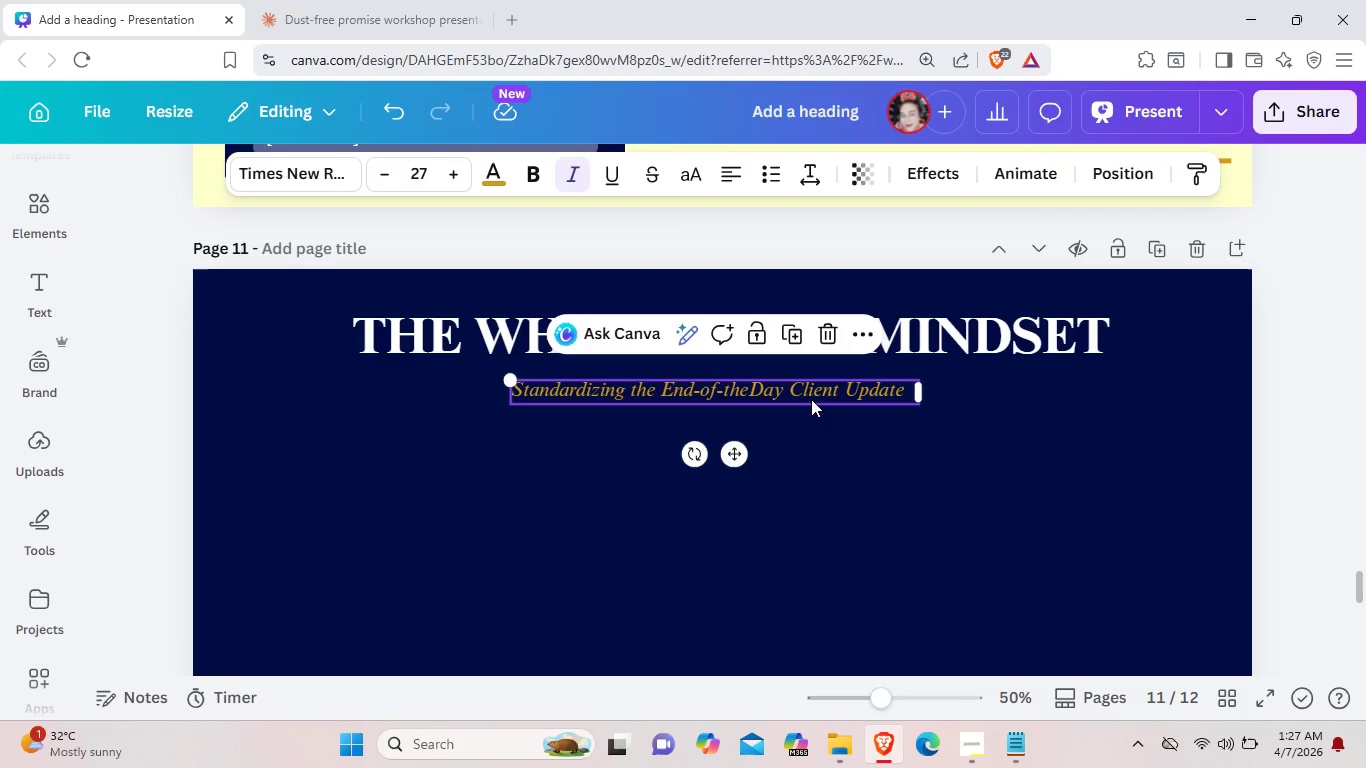 
key(Backspace)
type(Re)
 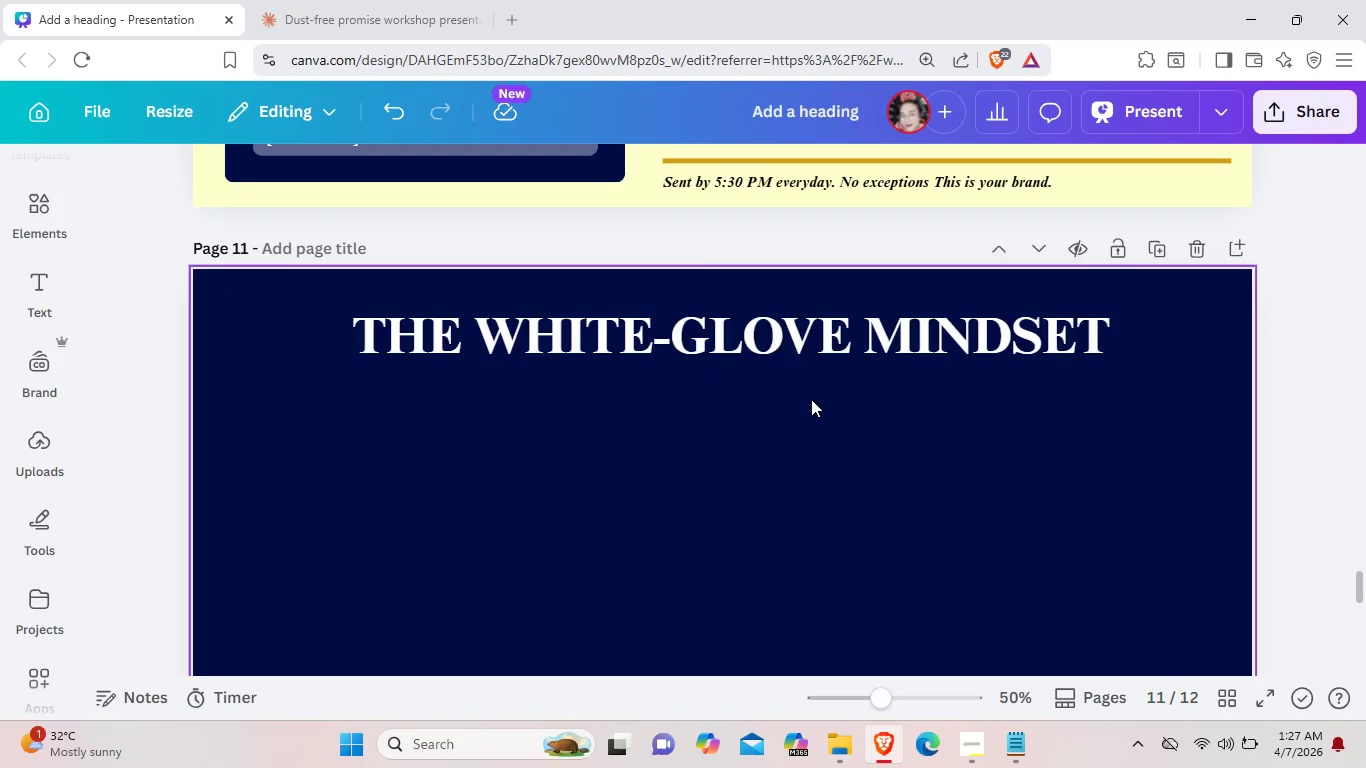 
key(Control+ControlLeft)
 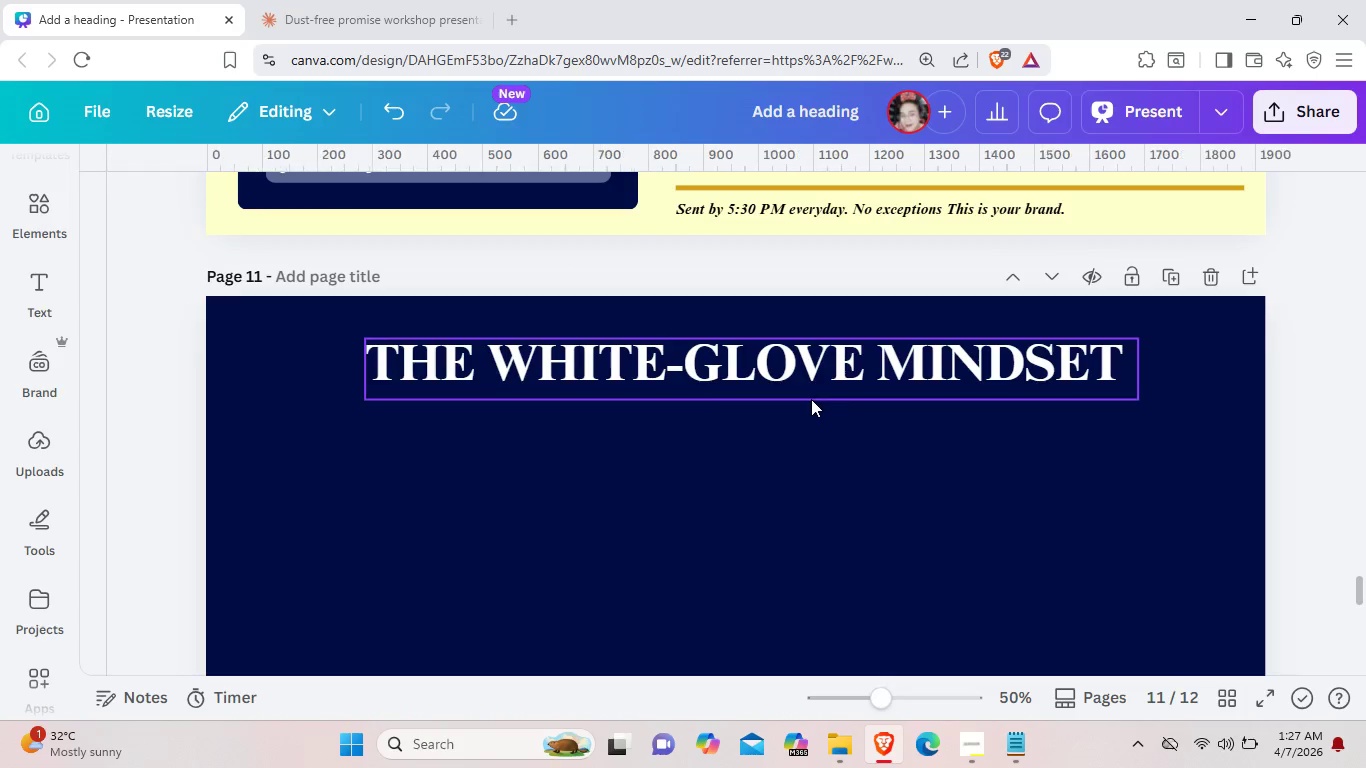 
key(Control+X)
 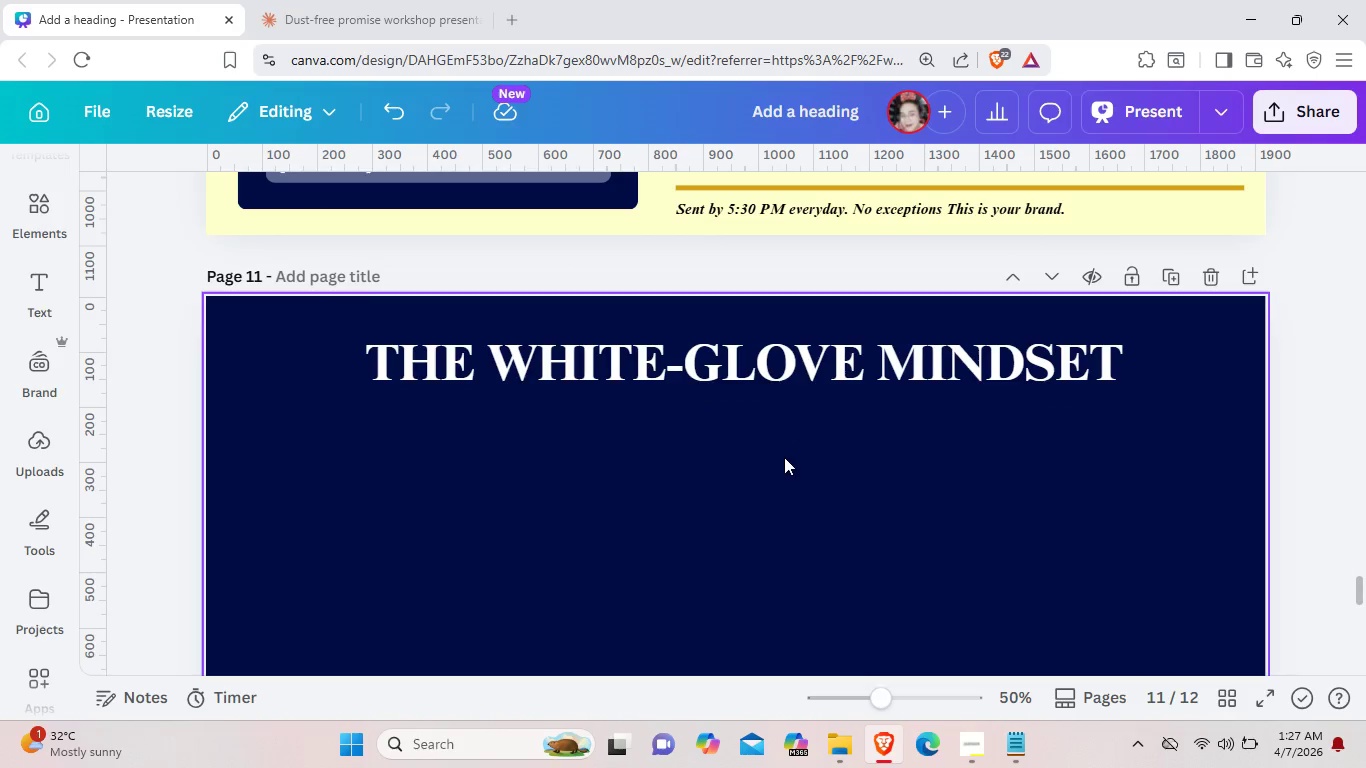 
left_click([784, 457])
 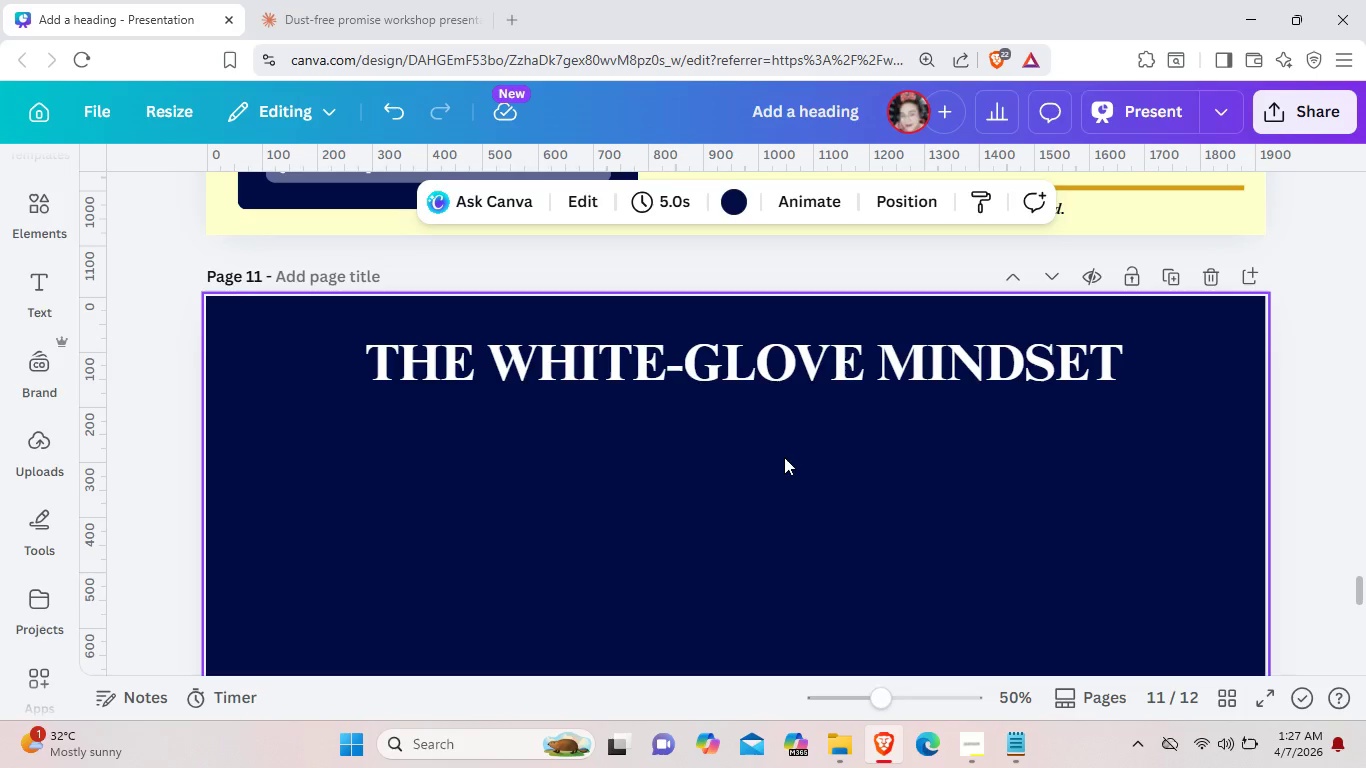 
key(Control+Z)
 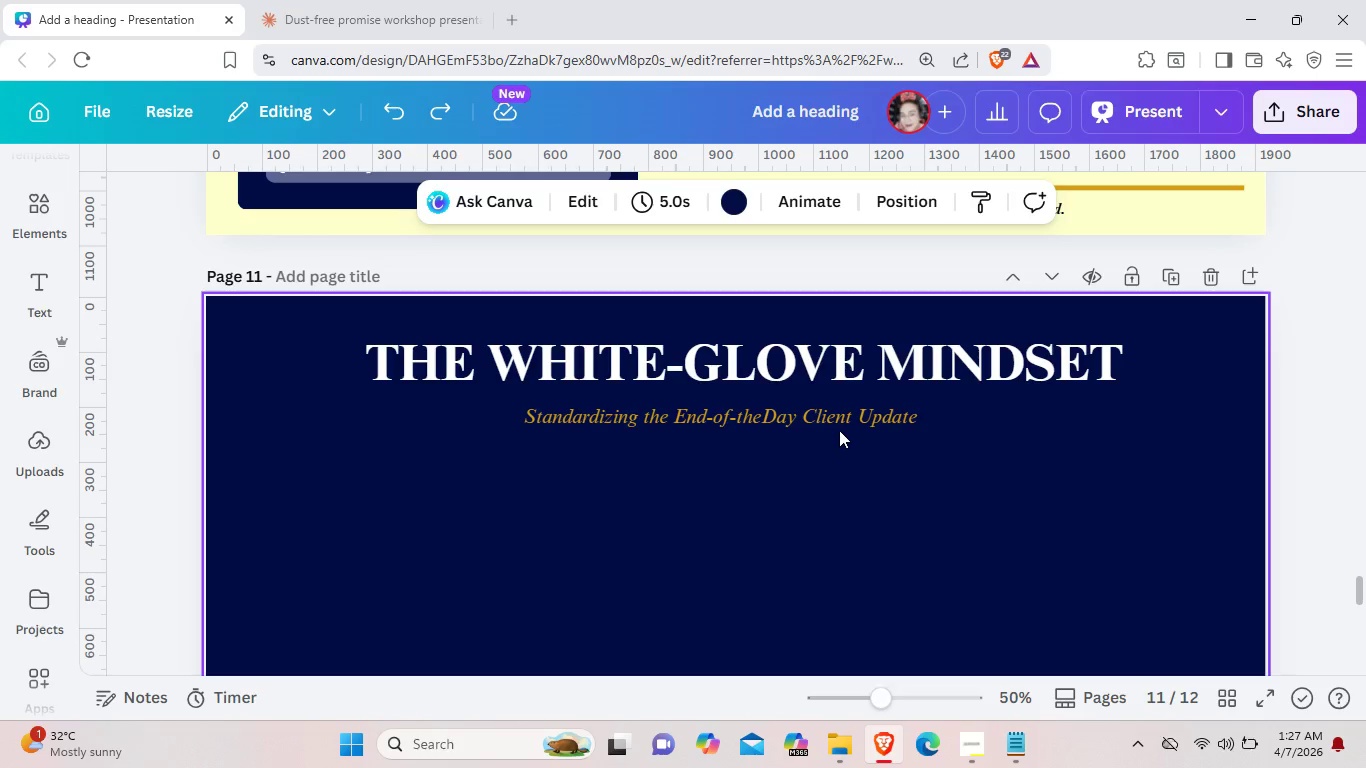 
double_click([839, 430])
 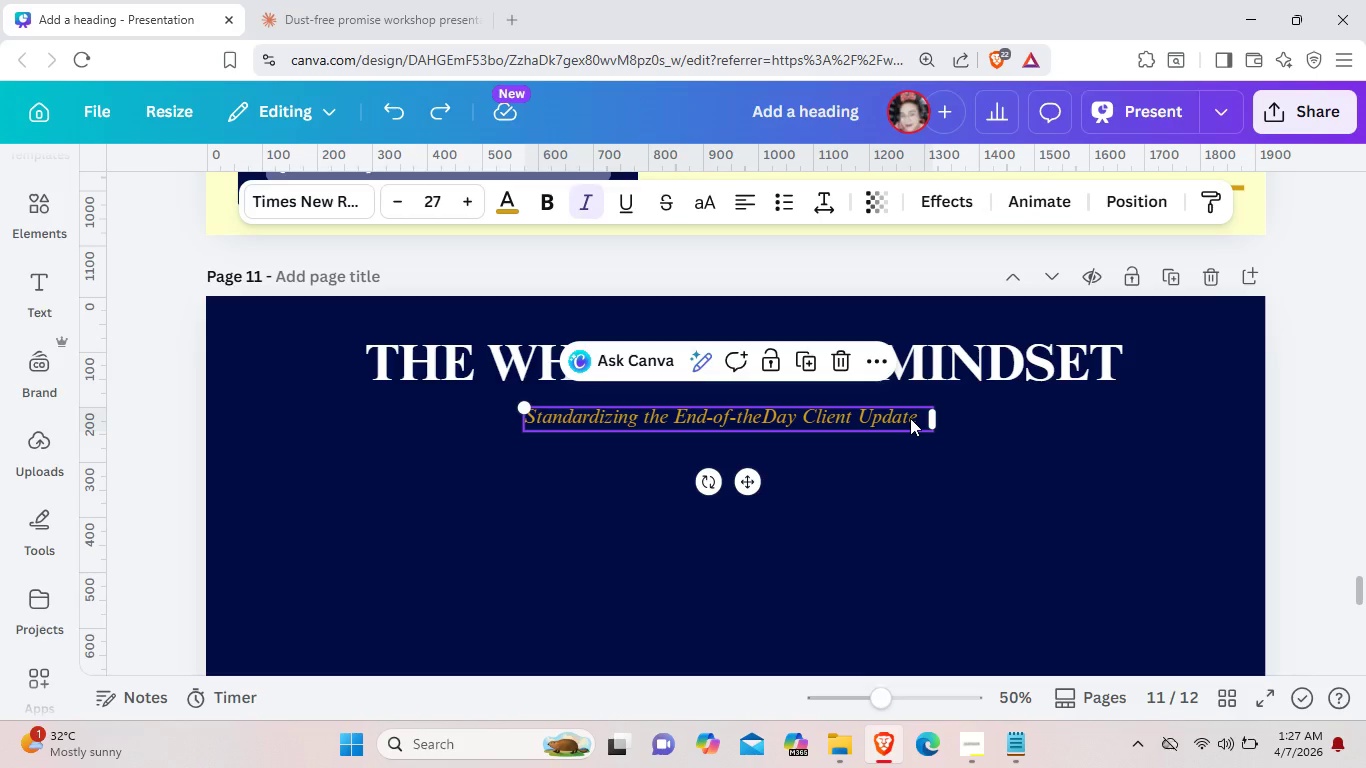 
left_click([910, 418])
 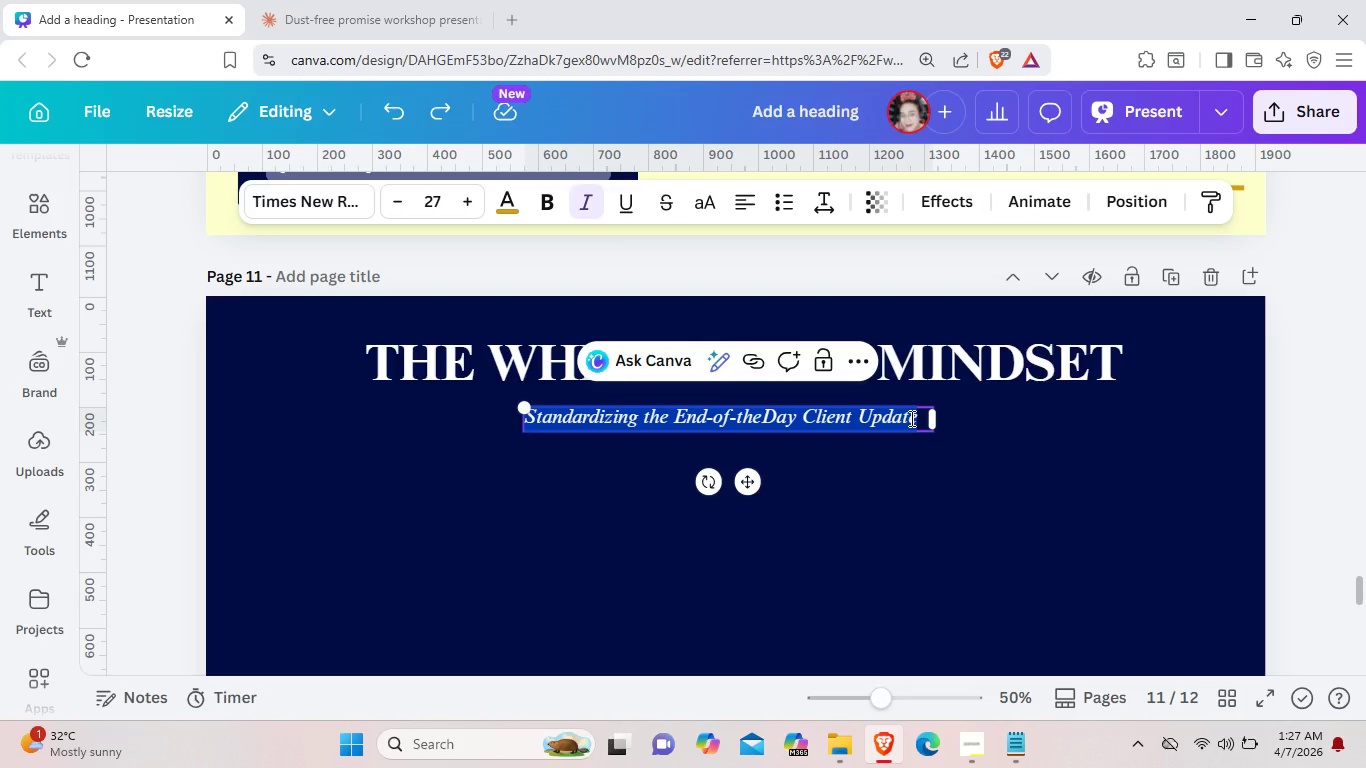 
key(Backspace)
type(rEF)
key(Backspace)
key(Backspace)
key(Backspace)
type(Reframing Construction as a Premium Service)
 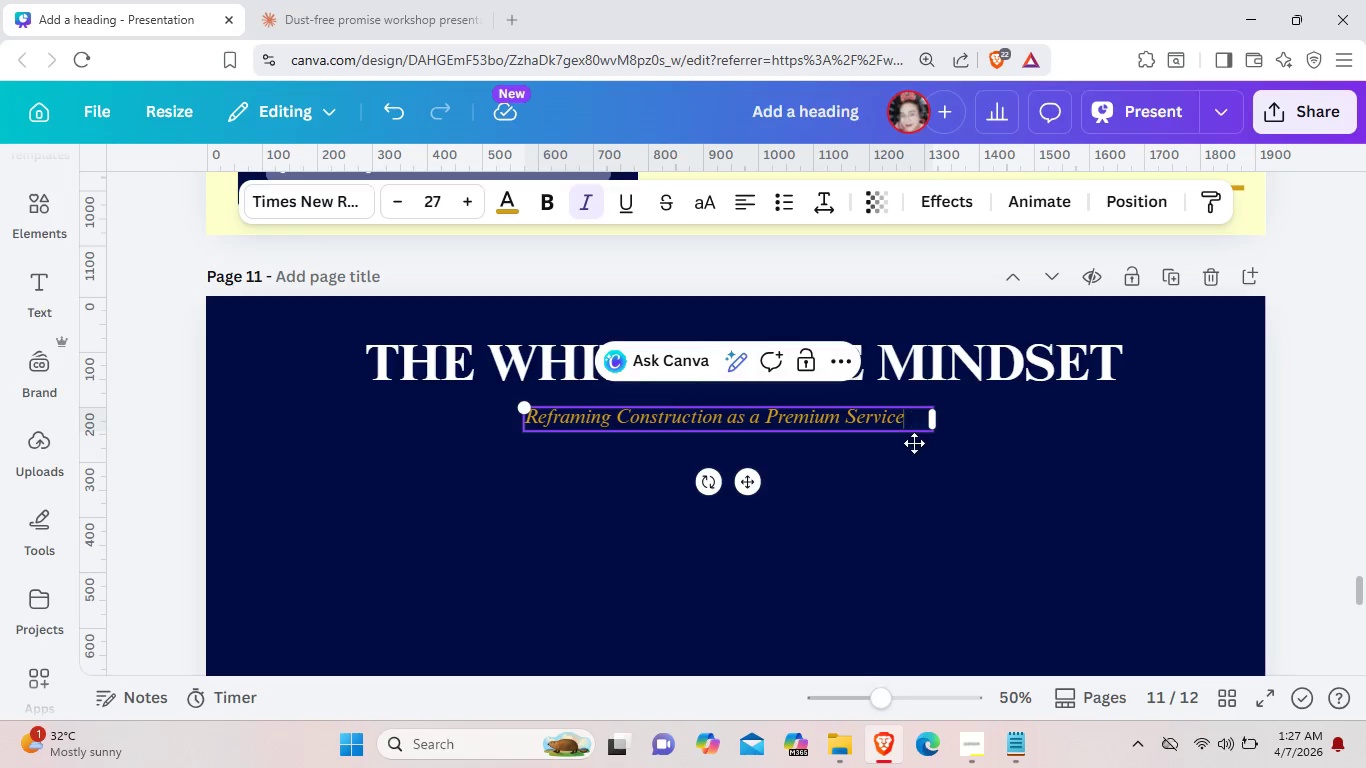 
left_click([906, 507])
 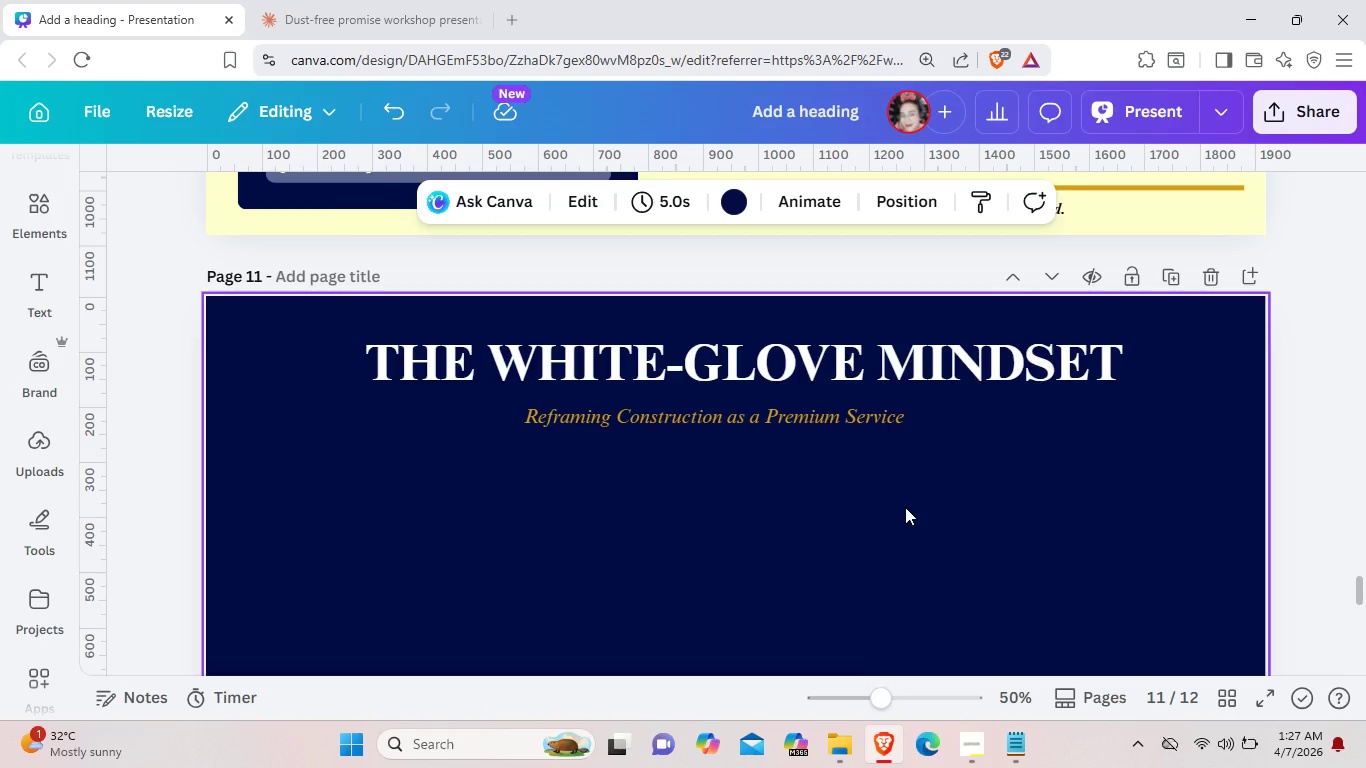 
wait(6.3)
 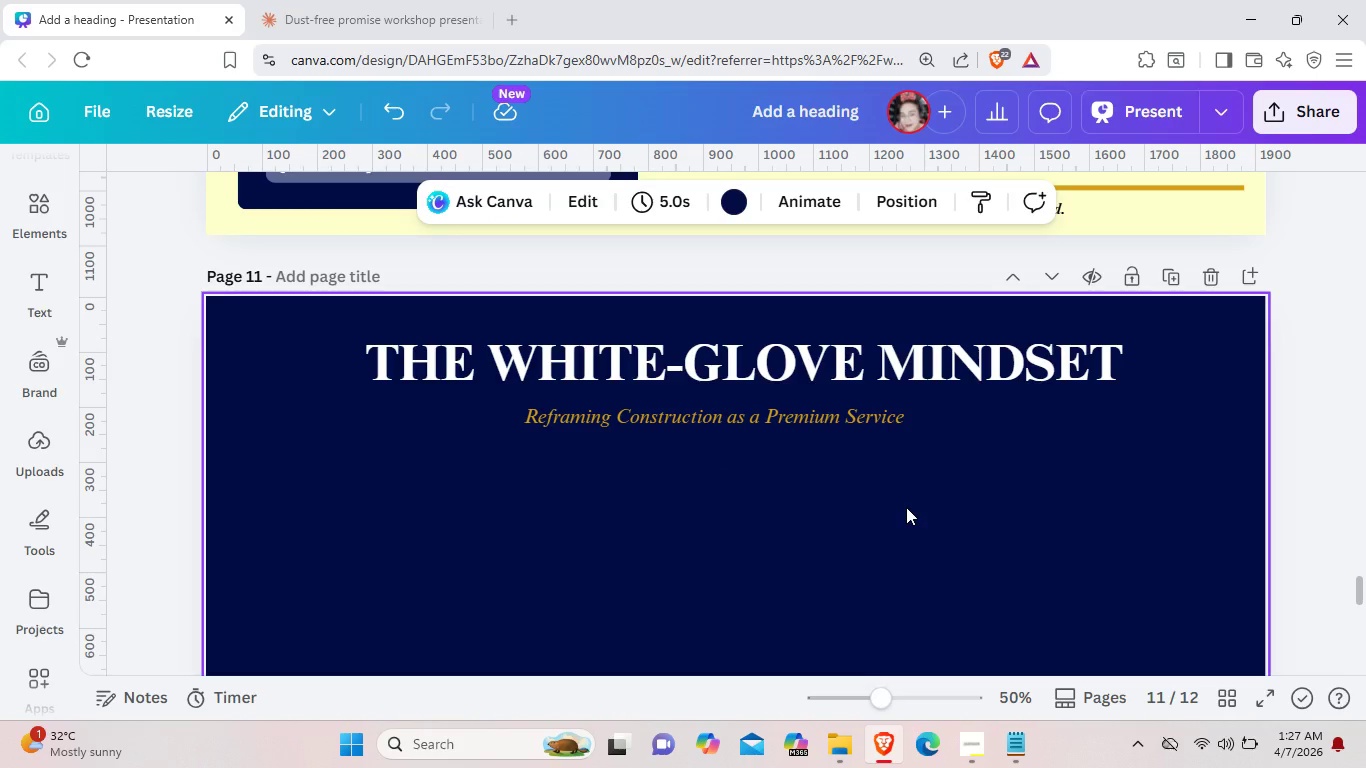 
left_click([40, 209])
 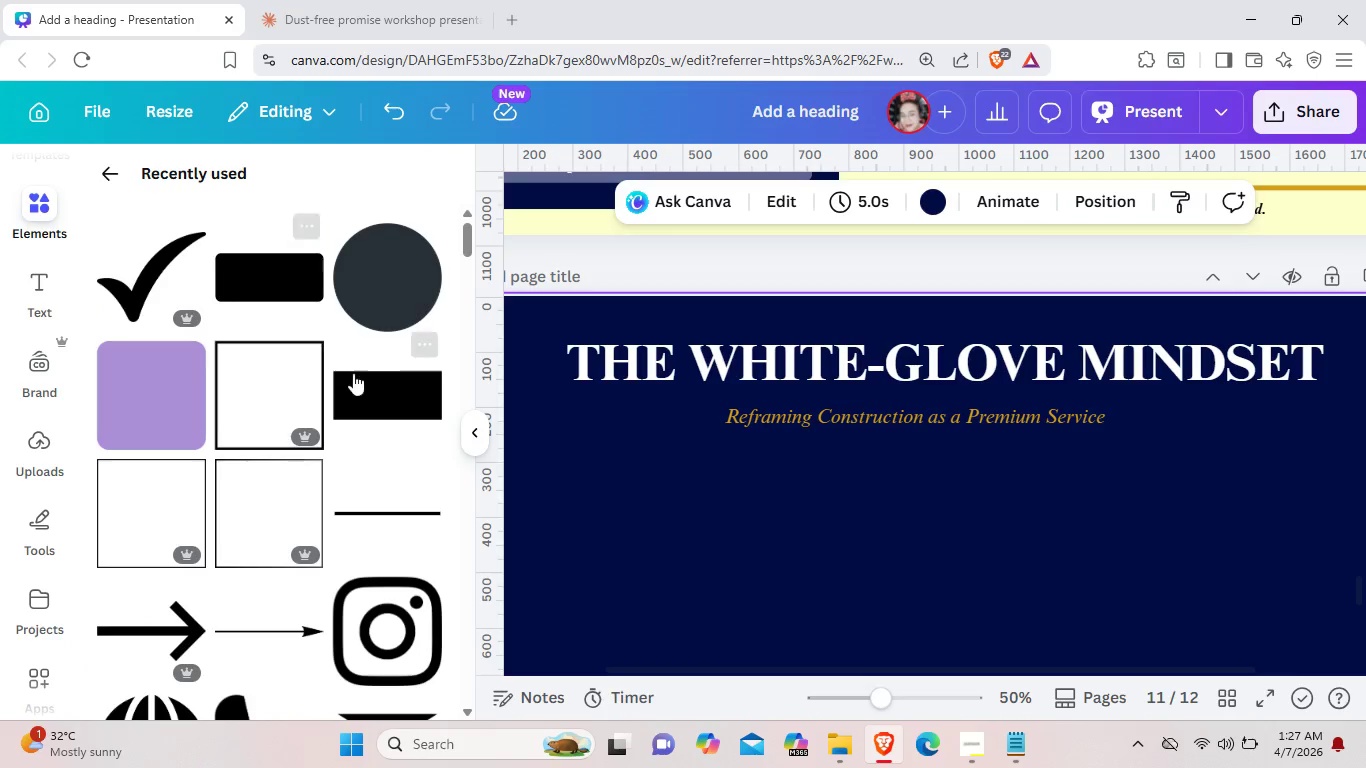 
left_click([372, 401])
 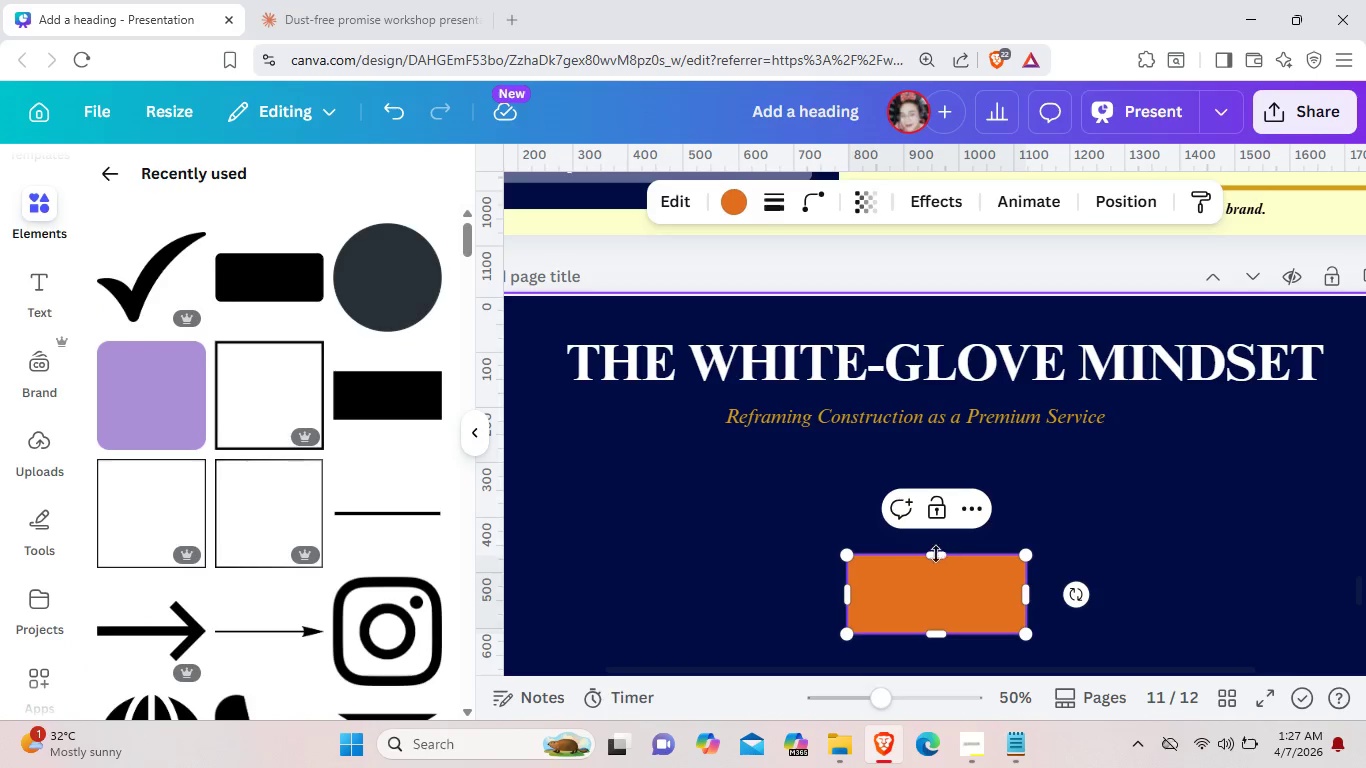 
left_click_drag(start_coordinate=[943, 594], to_coordinate=[747, 523])
 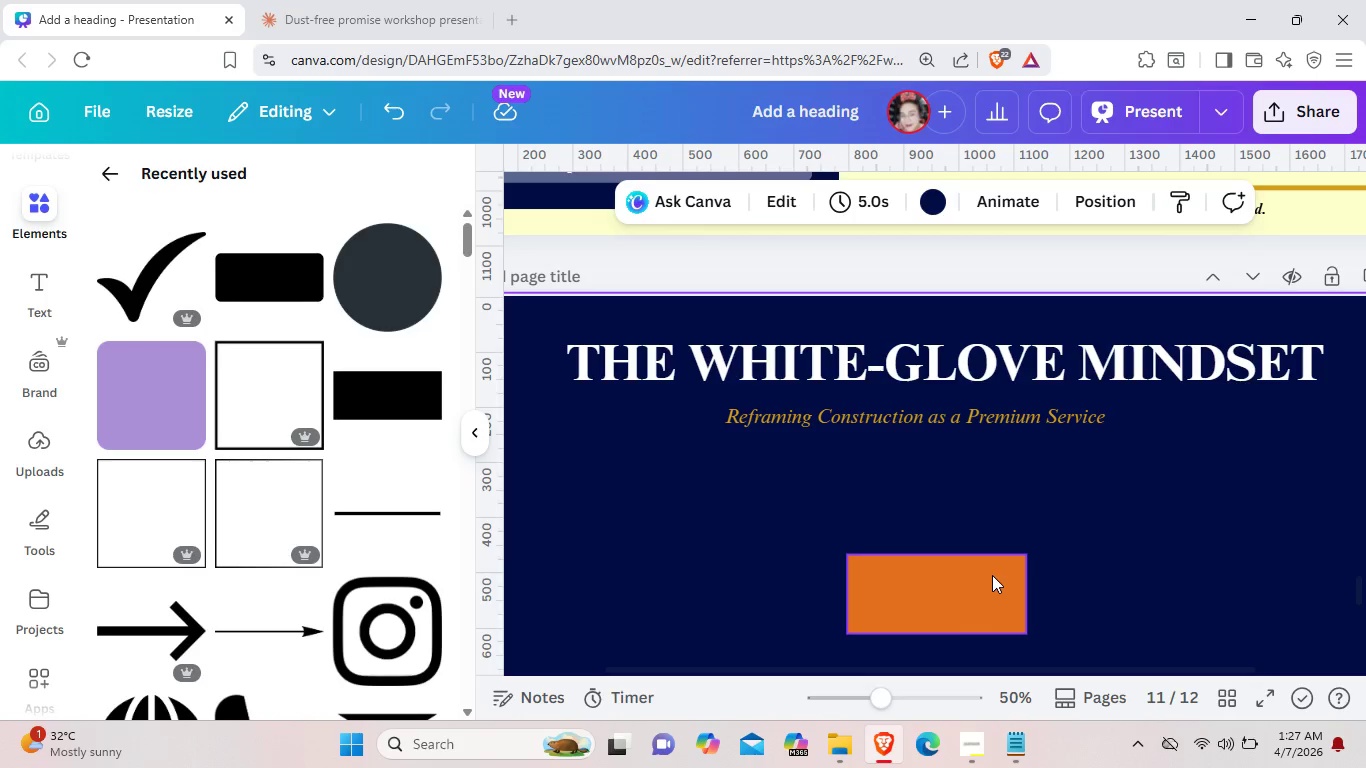 
left_click_drag(start_coordinate=[965, 588], to_coordinate=[660, 492])
 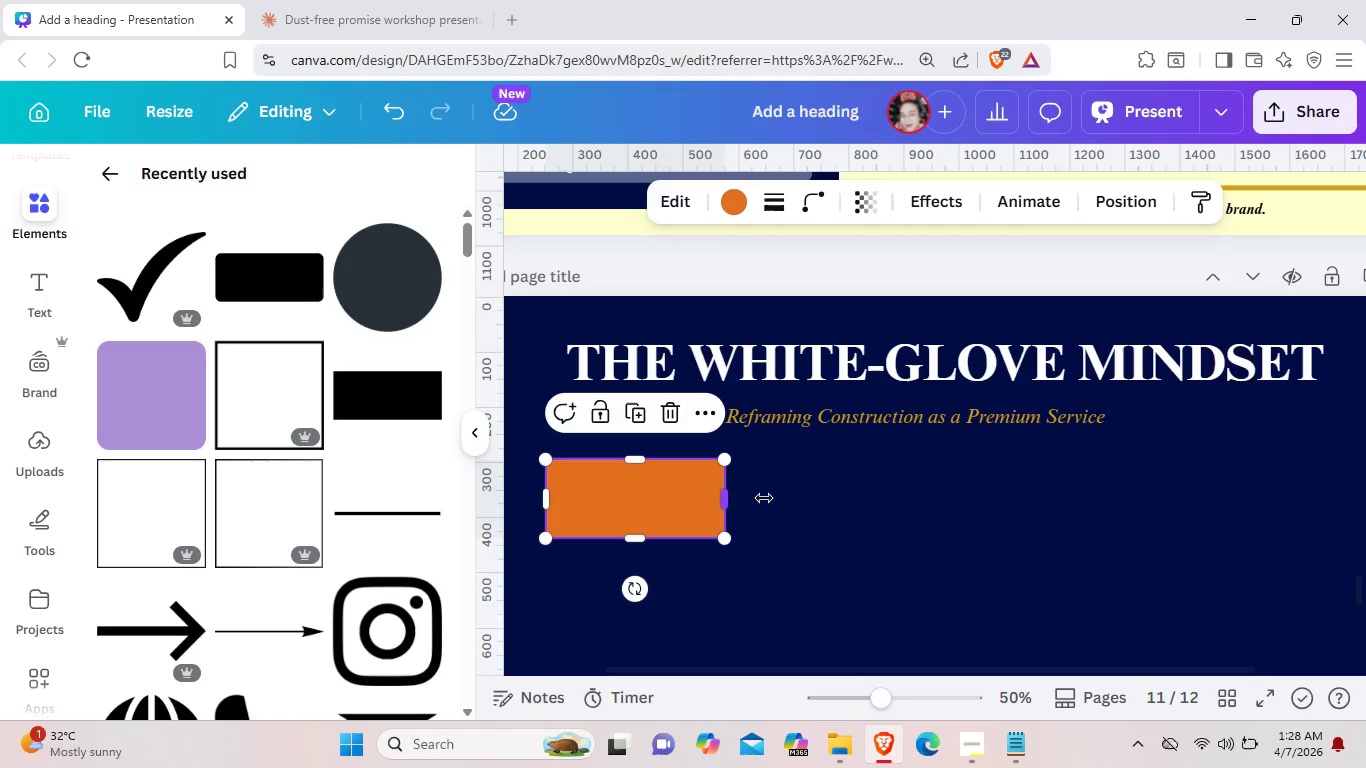 
left_click_drag(start_coordinate=[726, 499], to_coordinate=[909, 498])
 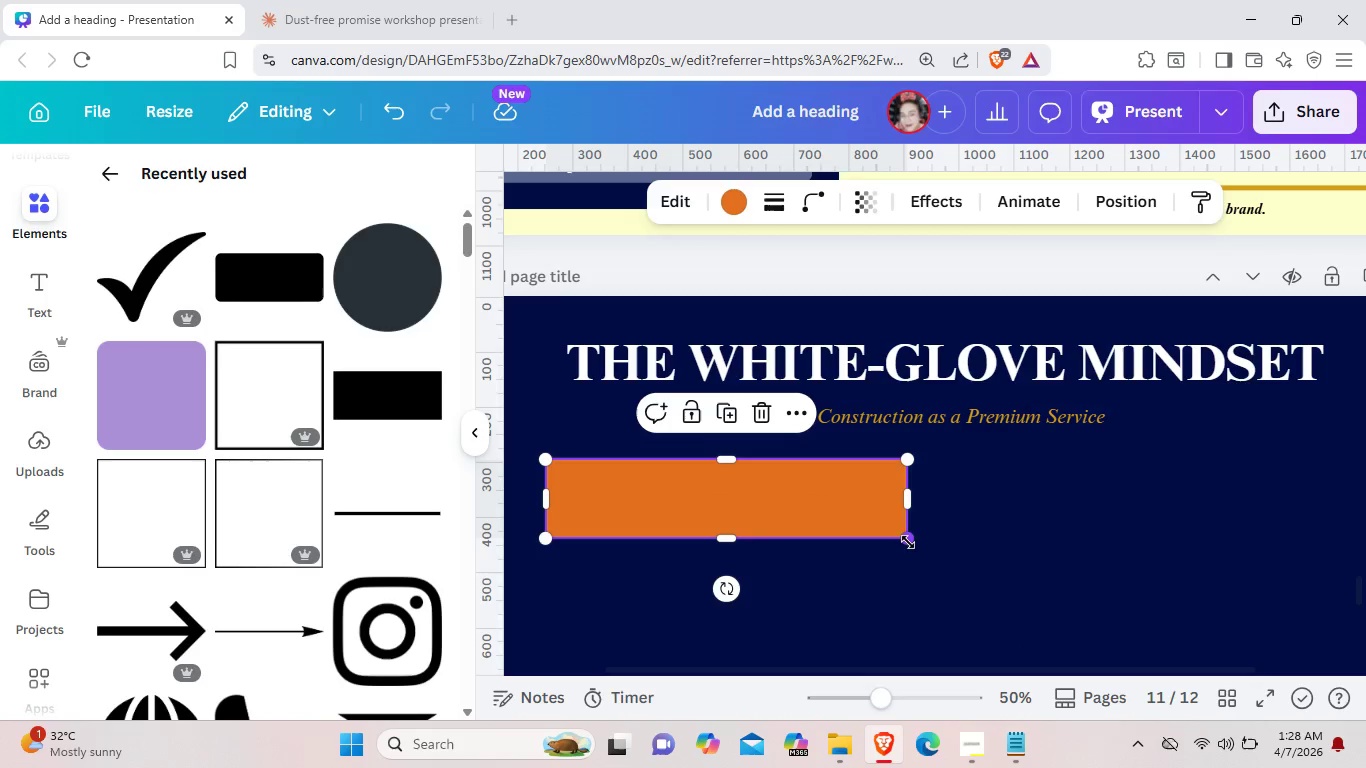 
left_click_drag(start_coordinate=[908, 542], to_coordinate=[858, 505])
 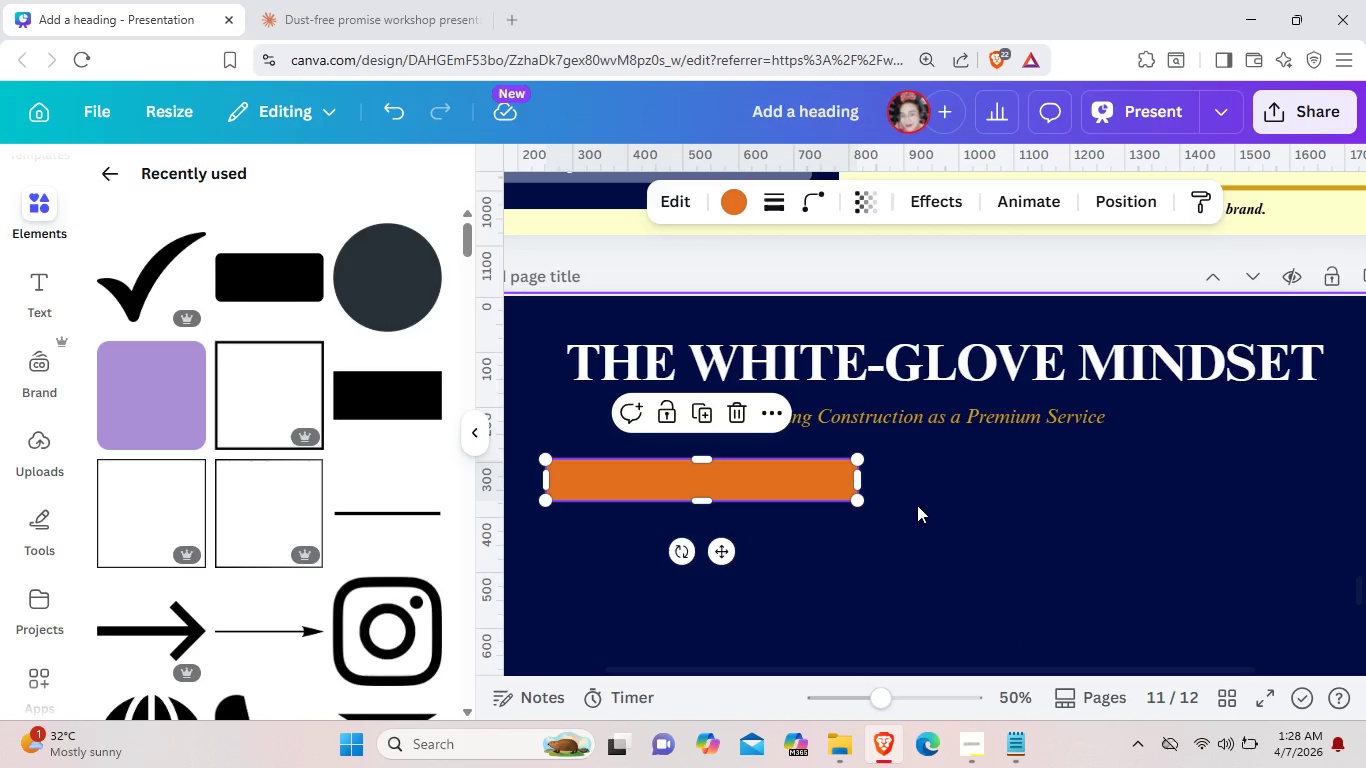 
left_click([917, 505])
 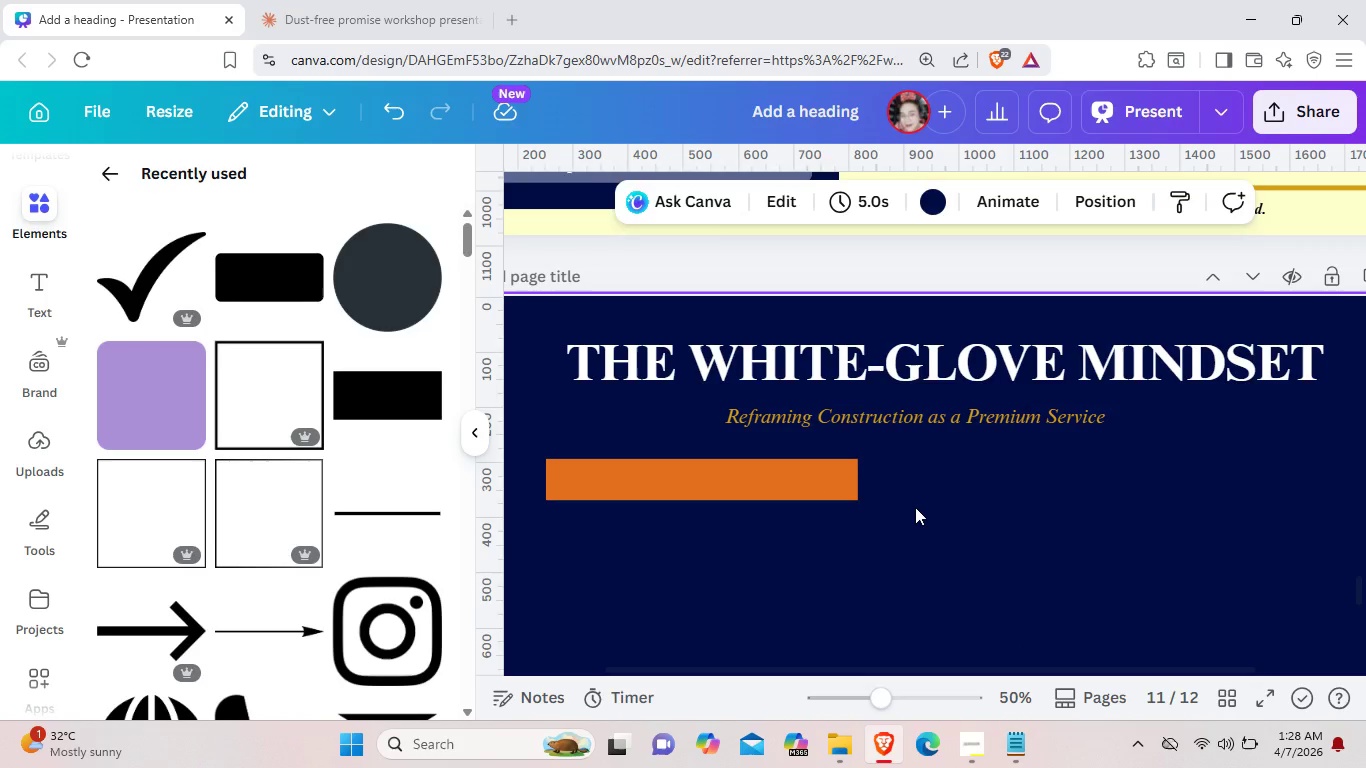 
scroll: coordinate [915, 507], scroll_direction: down, amount: 2.0
 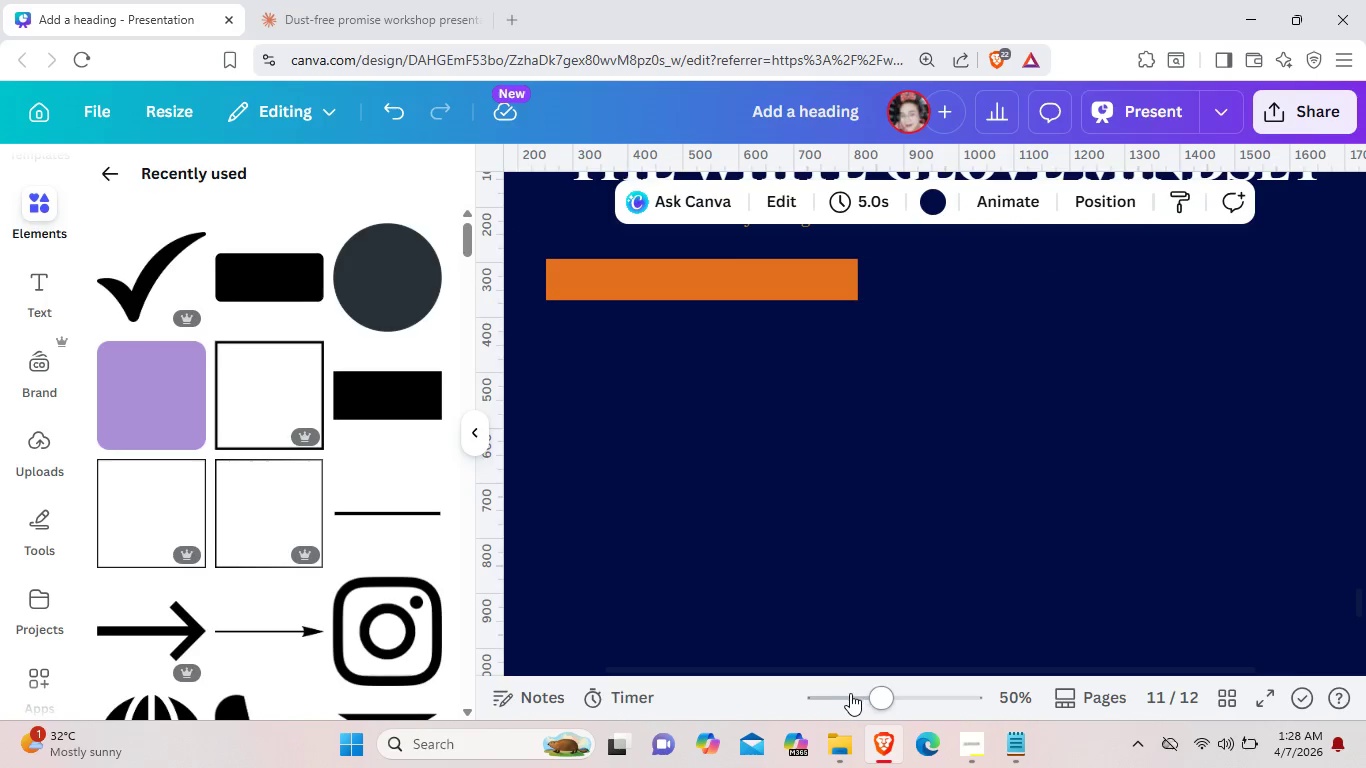 
left_click([850, 693])
 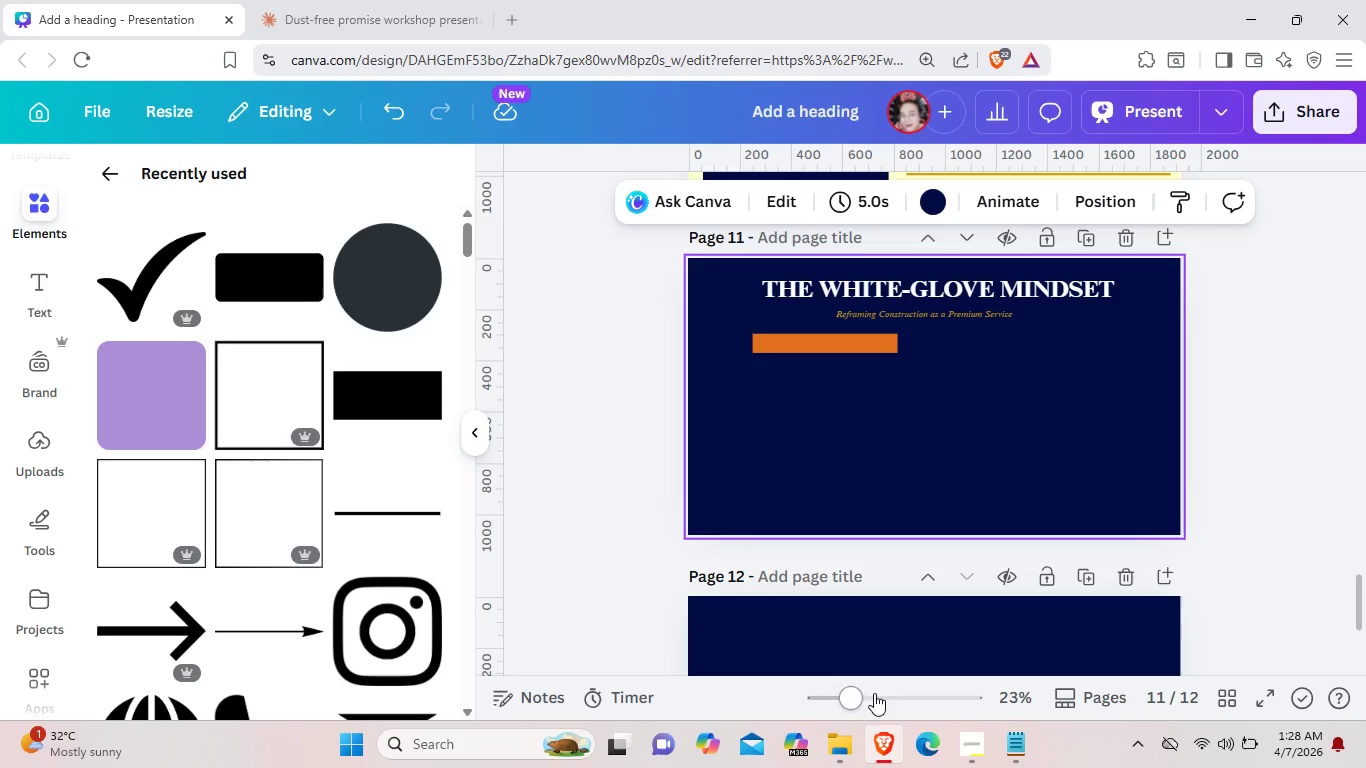 
left_click([879, 692])
 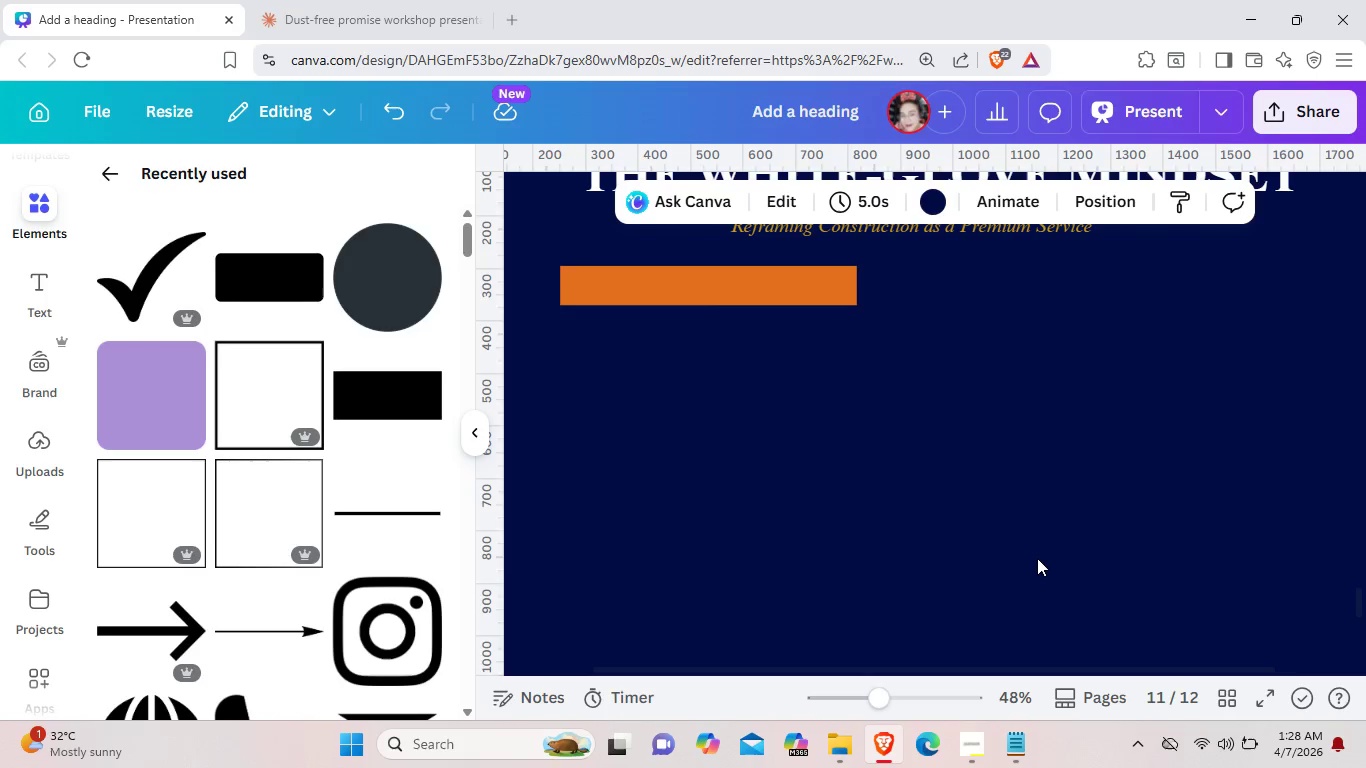 
left_click([824, 273])
 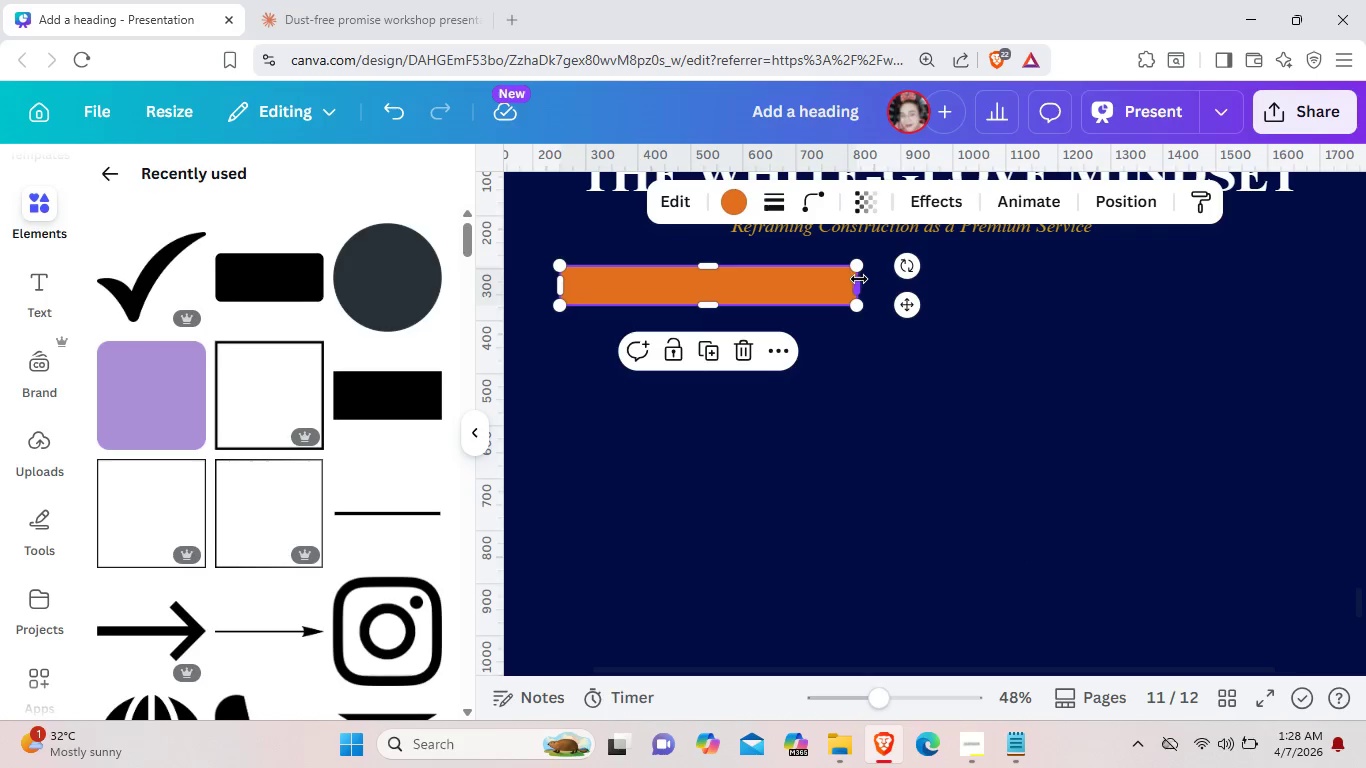 
left_click_drag(start_coordinate=[859, 279], to_coordinate=[944, 278])
 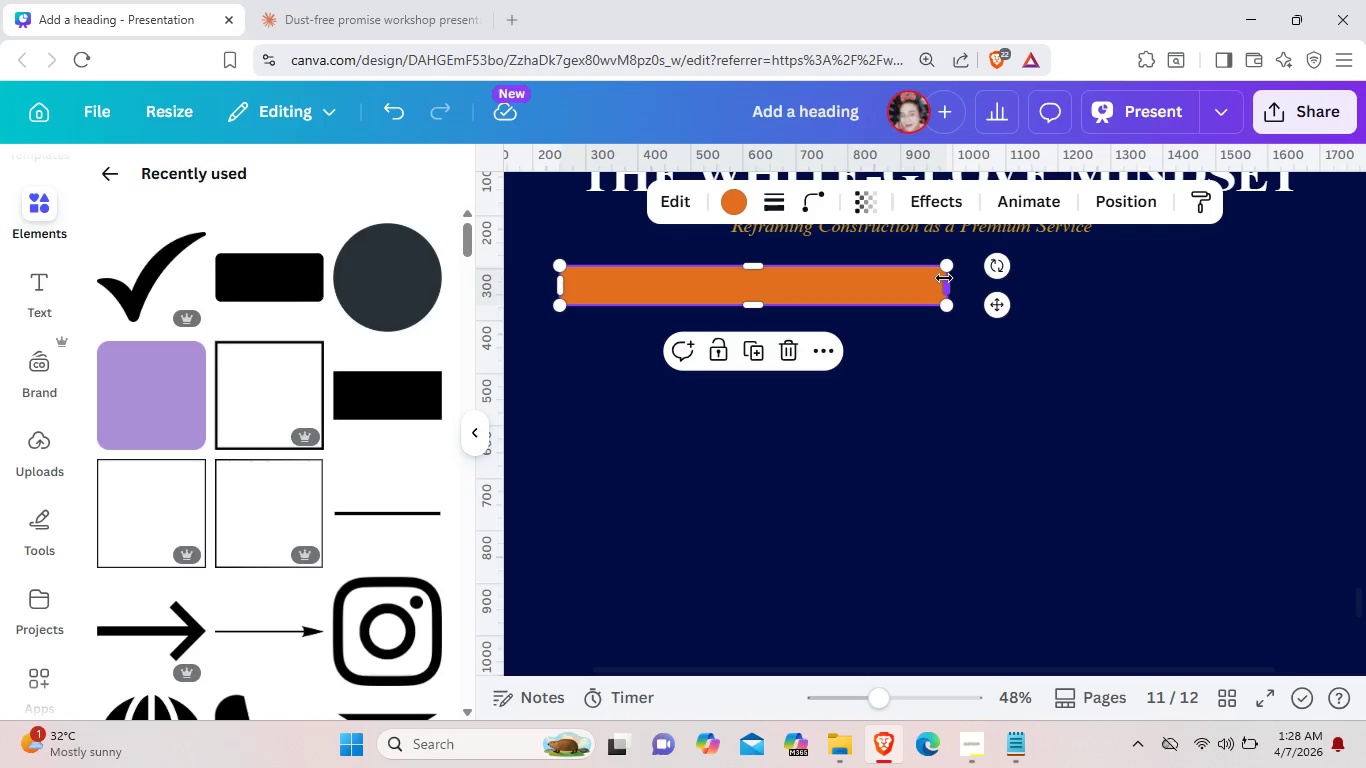 
left_click([733, 193])
 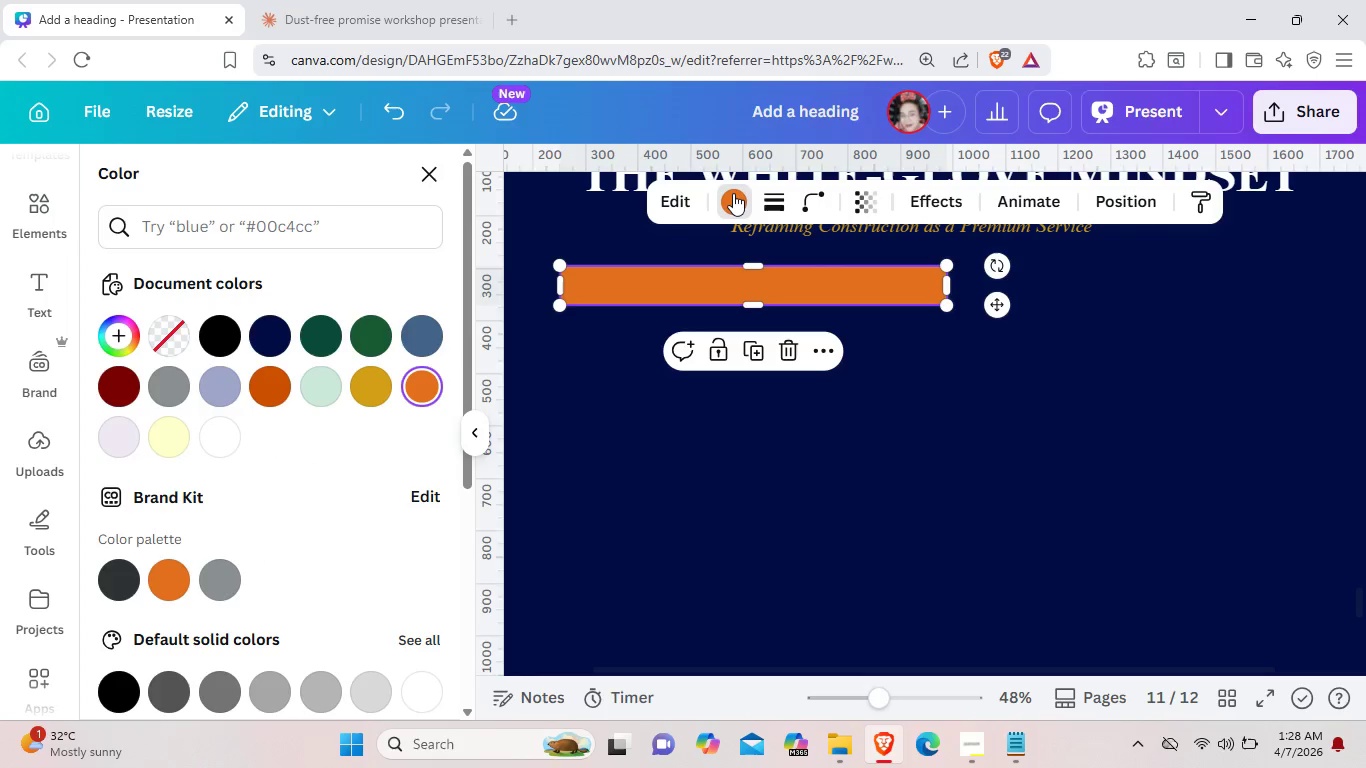 
mouse_move([396, 359])
 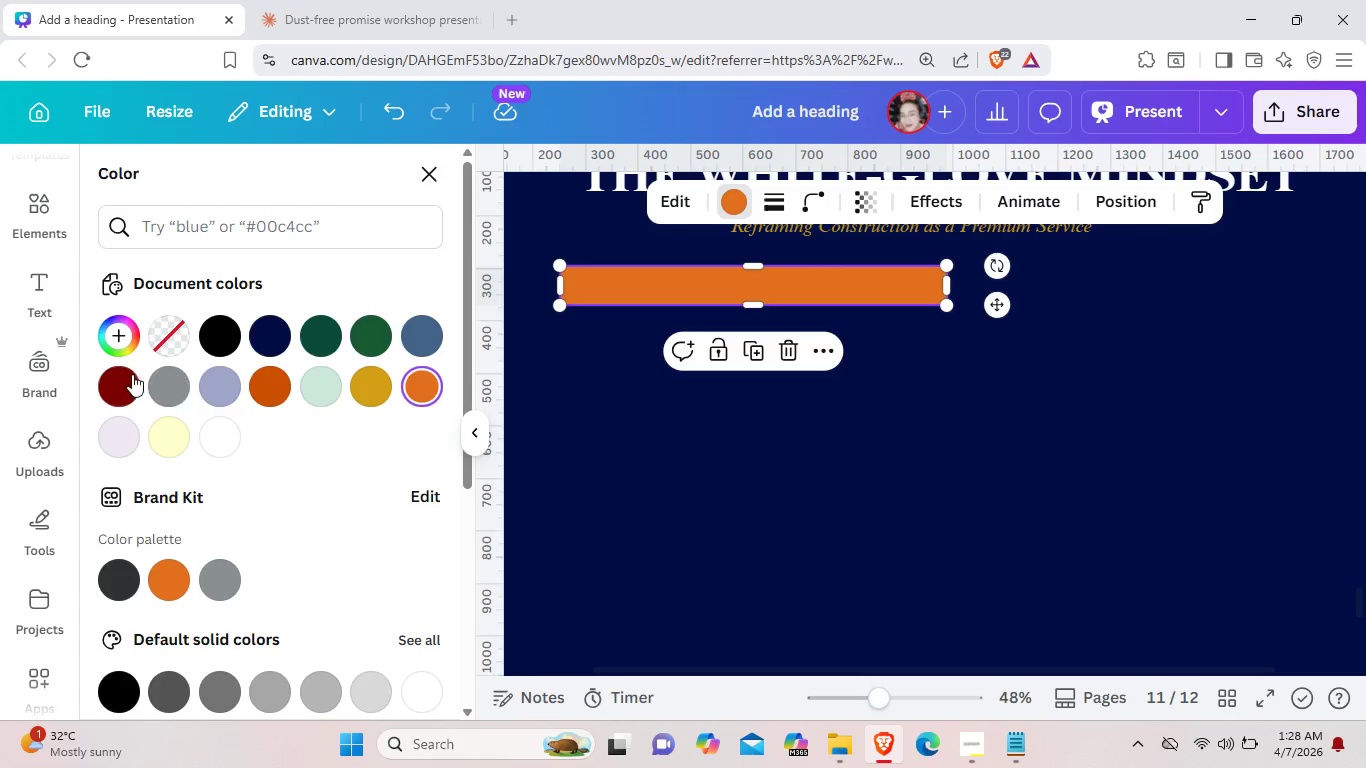 
left_click([132, 374])
 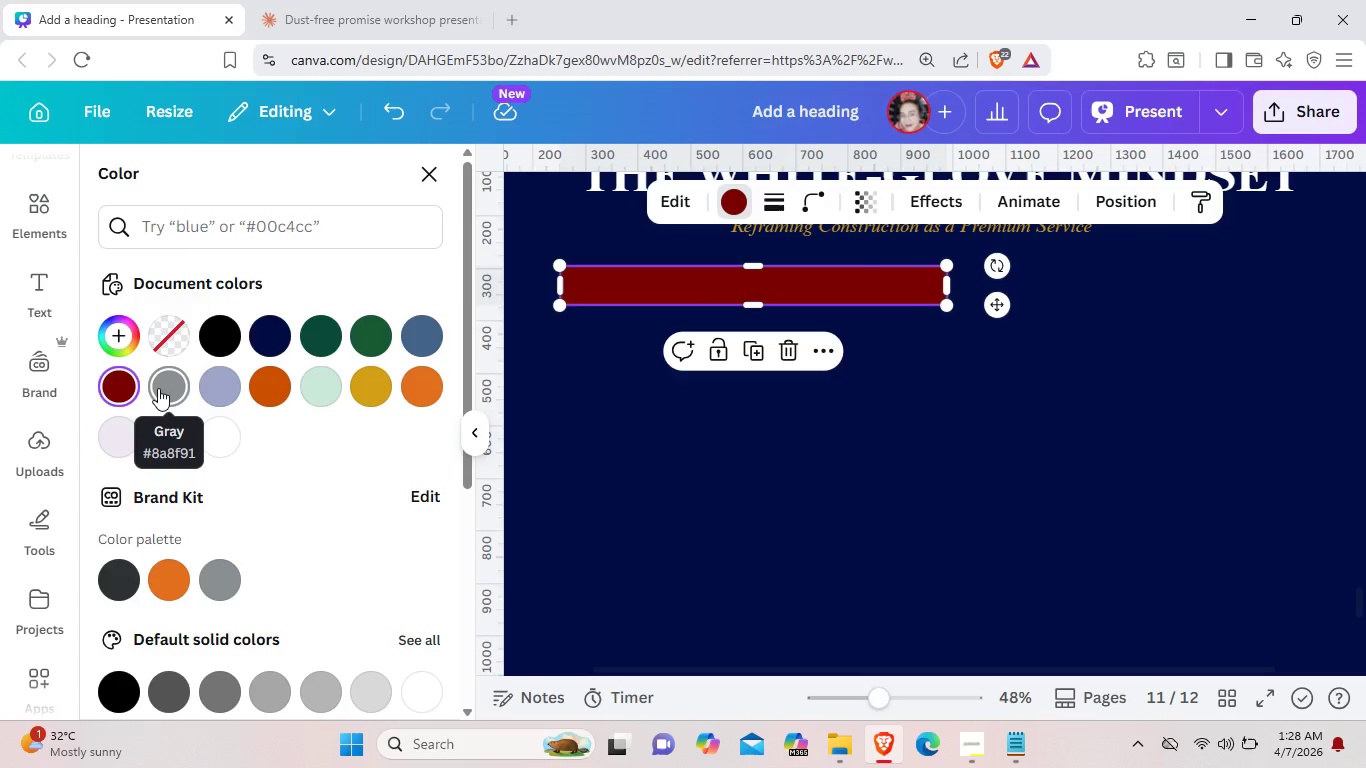 
wait(9.26)
 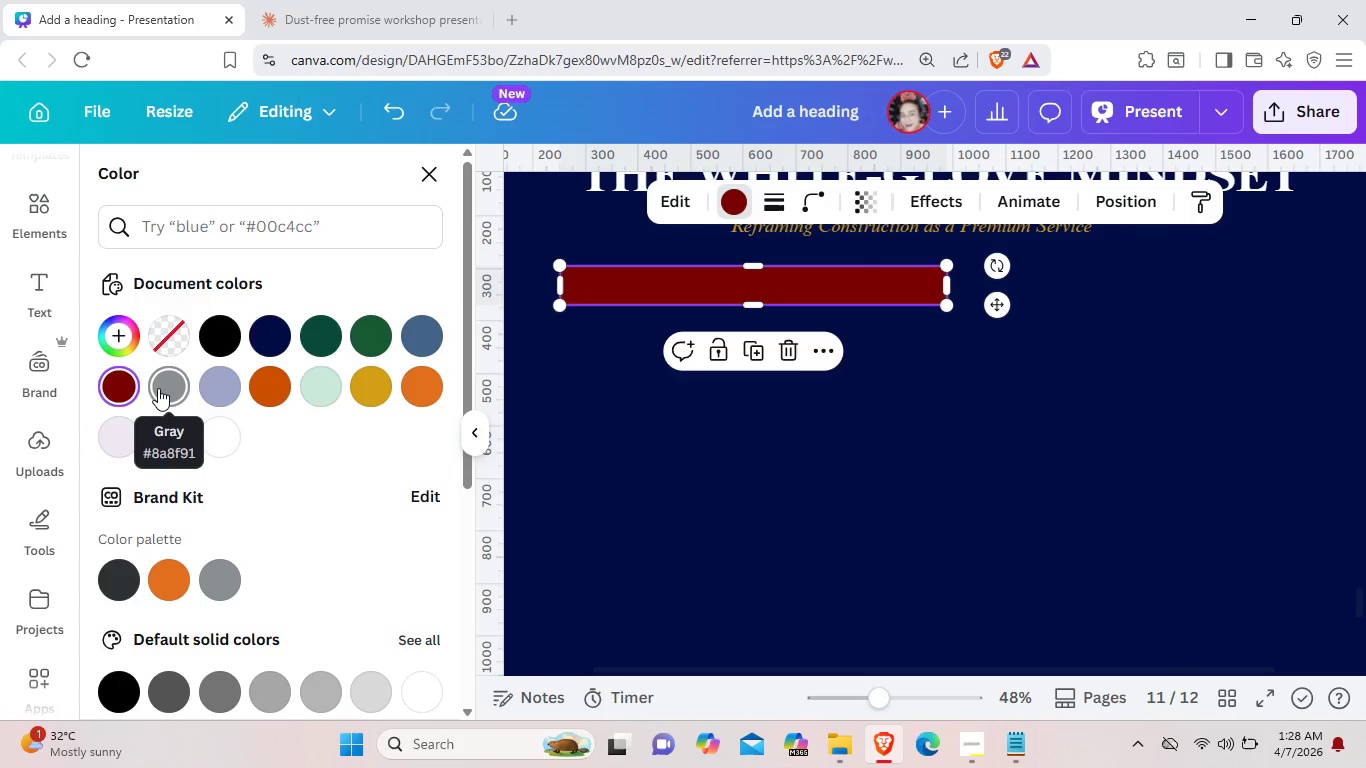 
left_click([769, 490])
 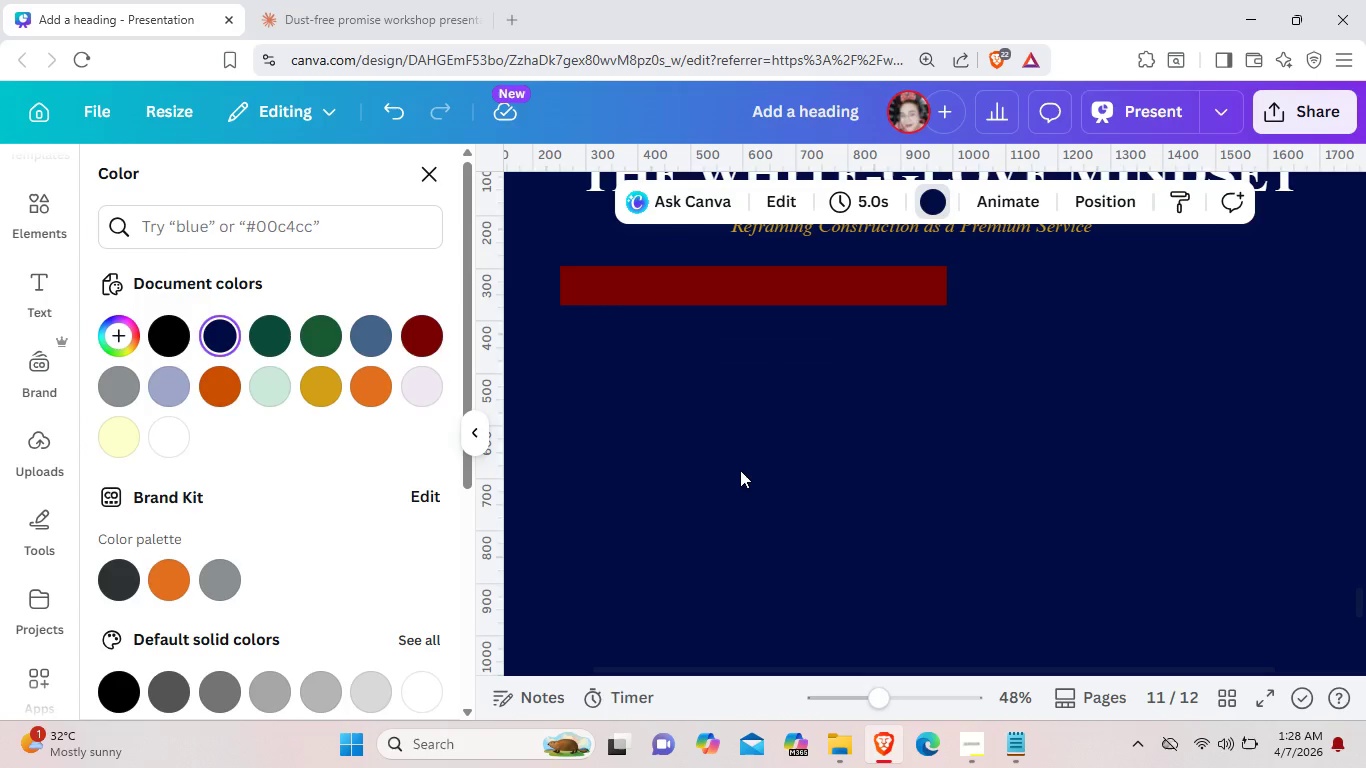 
wait(5.06)
 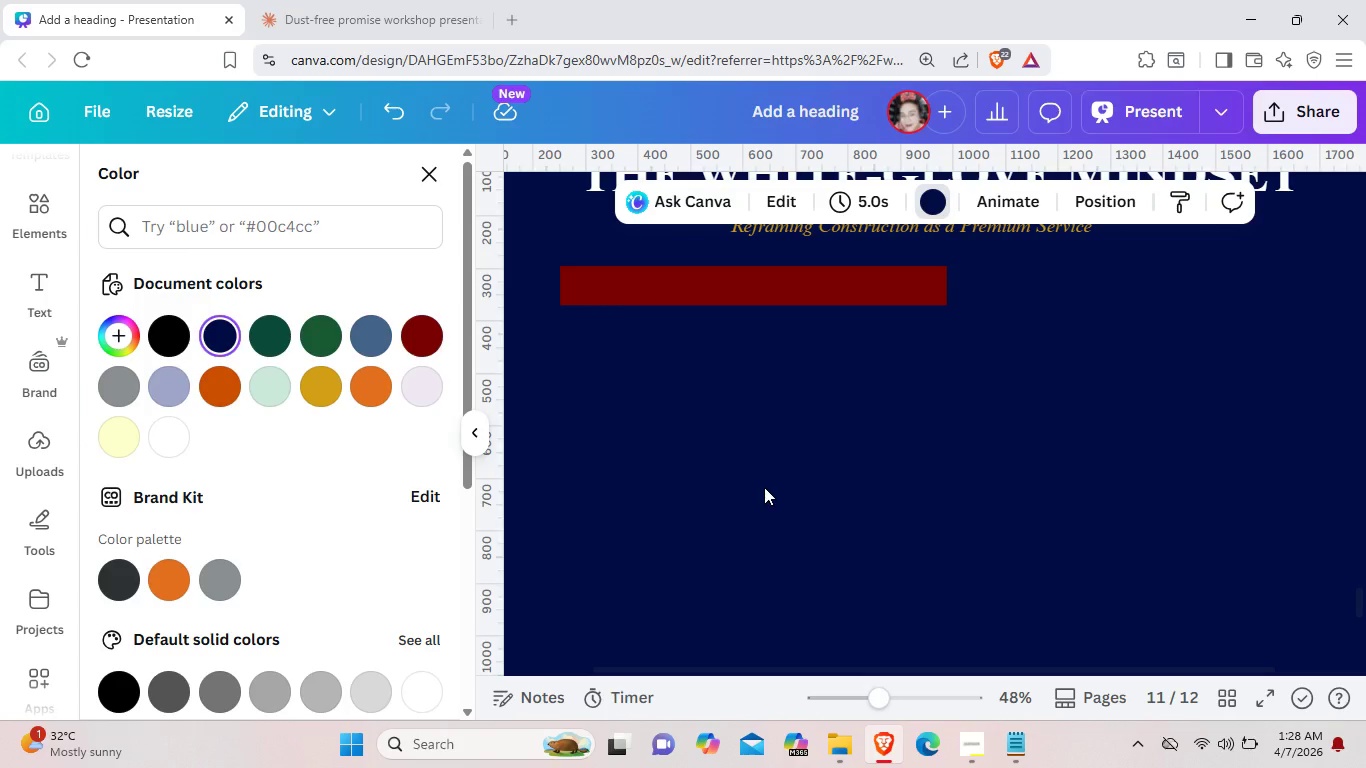 
left_click([811, 296])
 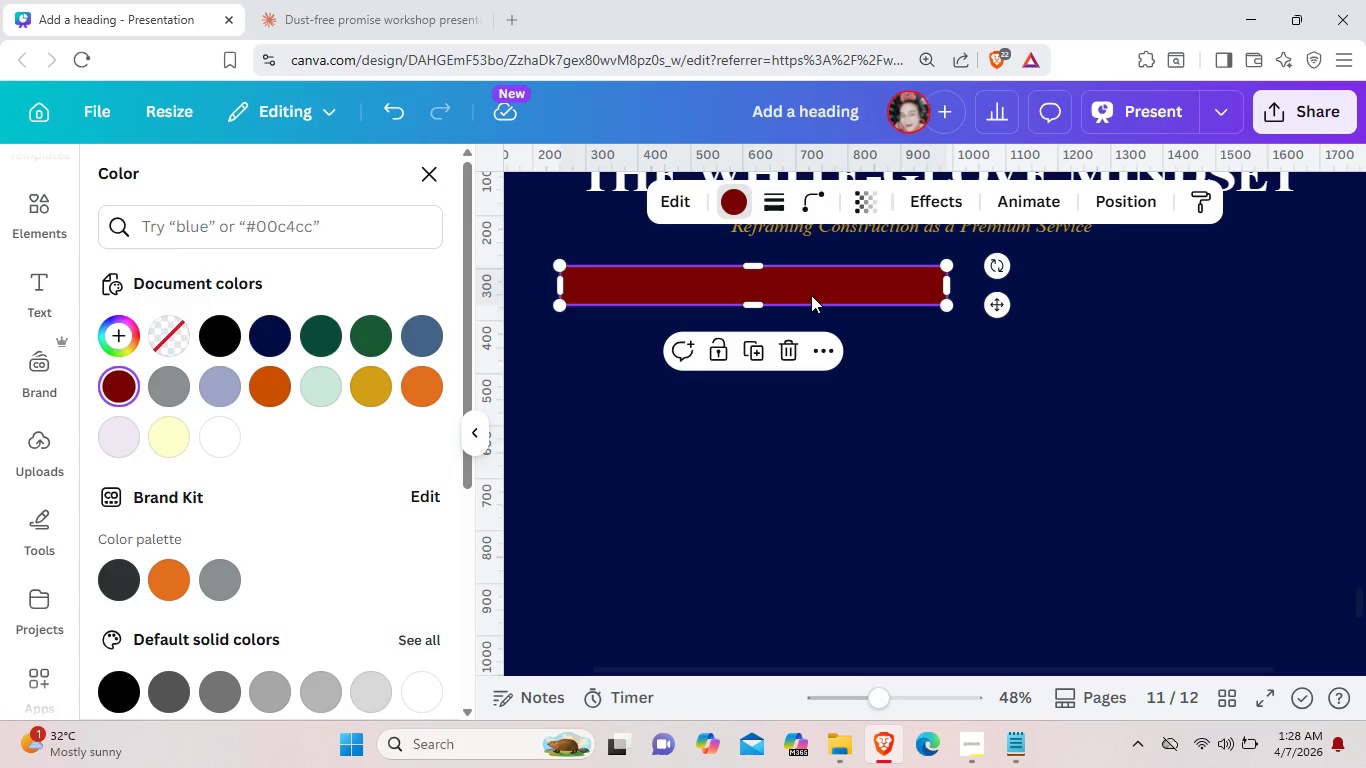 
key(Control+C)
 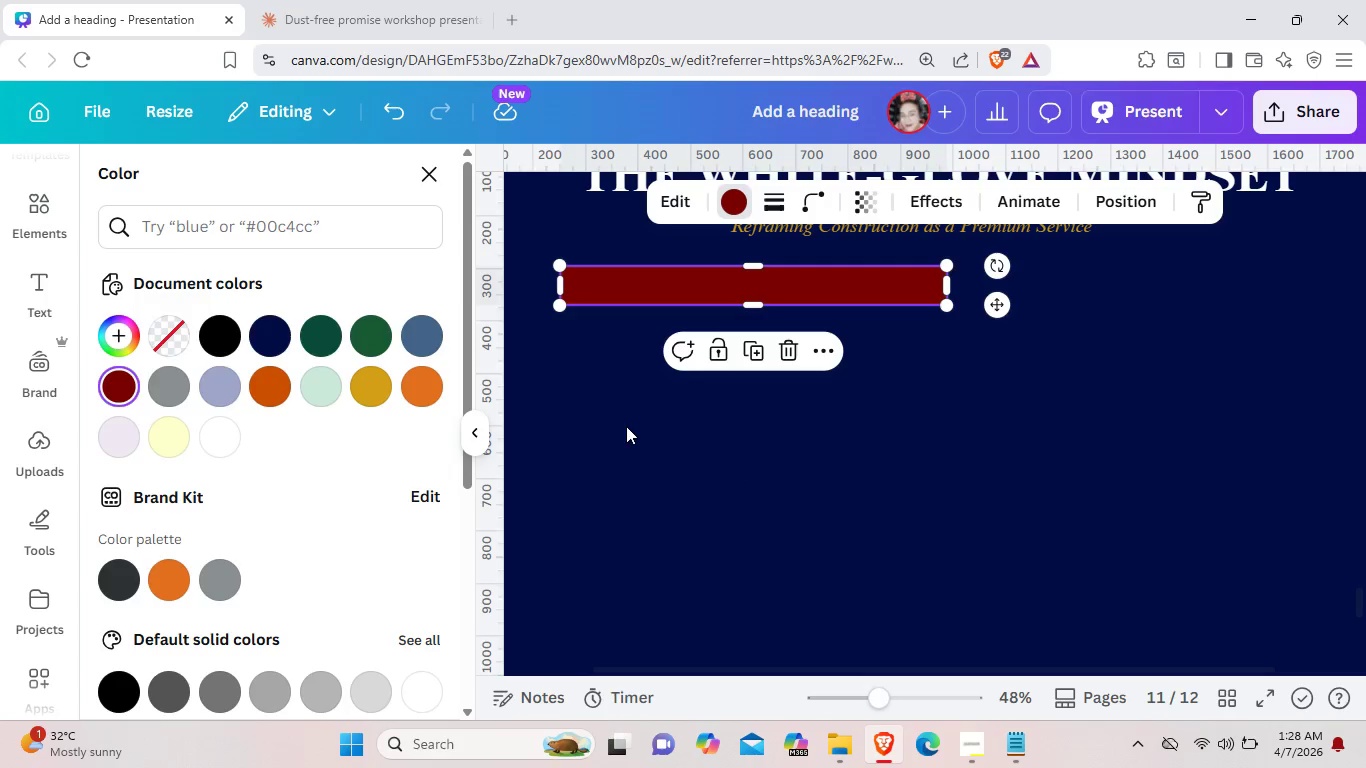 
left_click([626, 426])
 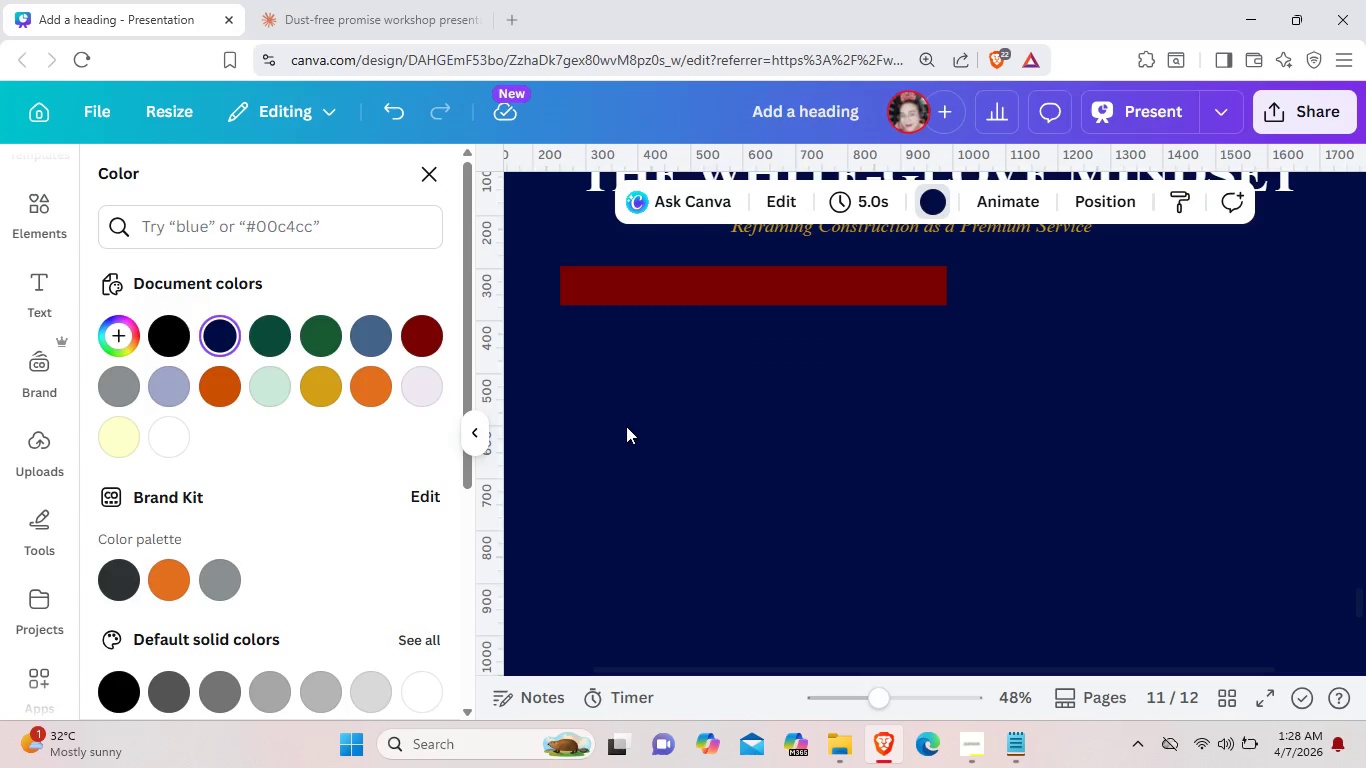 
key(Control+ControlLeft)
 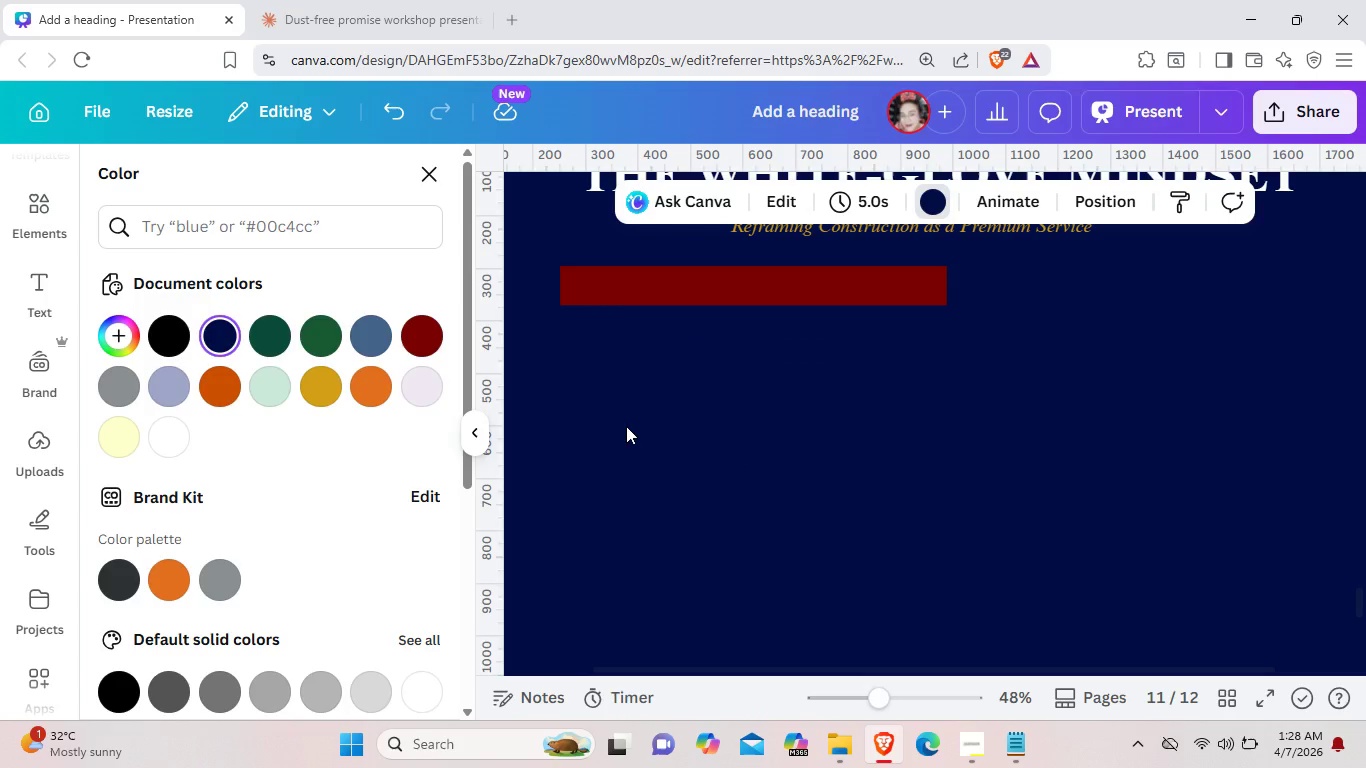 
key(Control+V)
 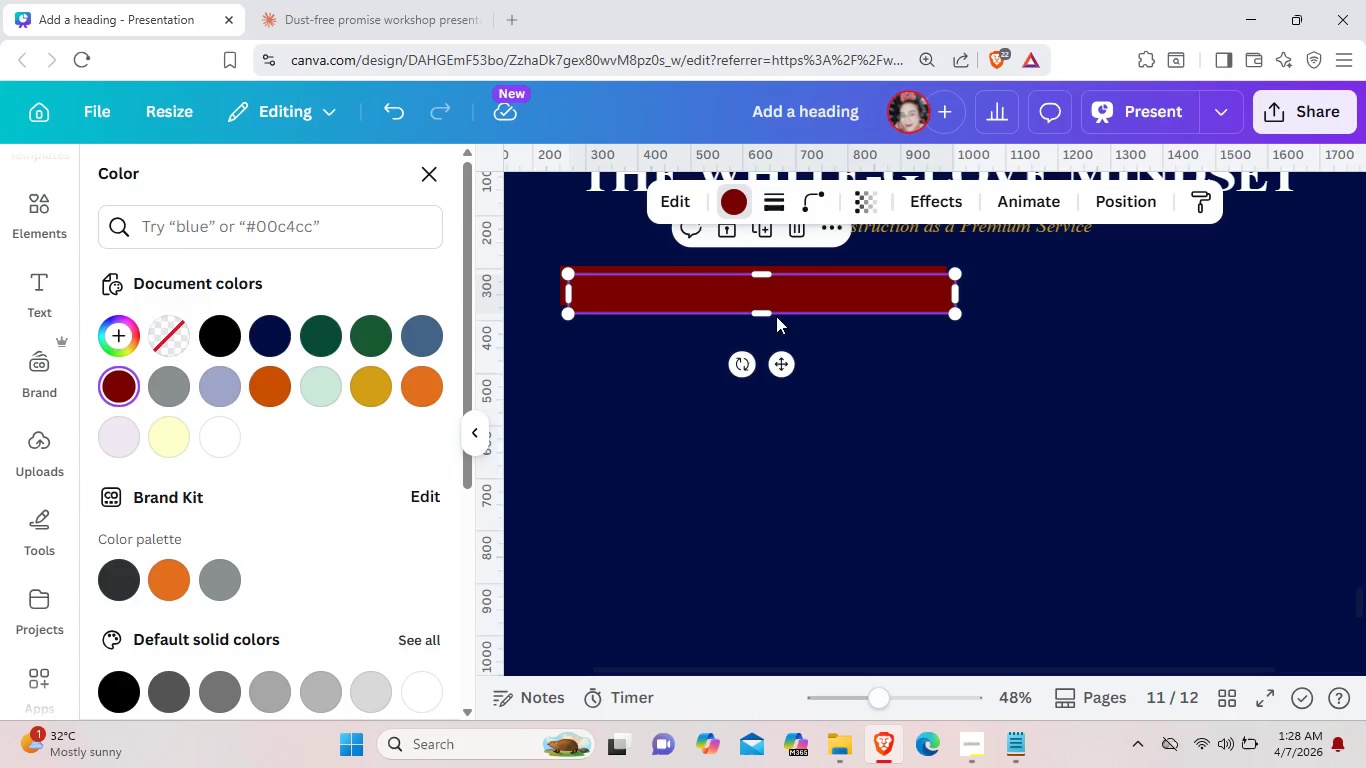 
left_click_drag(start_coordinate=[781, 299], to_coordinate=[775, 346])
 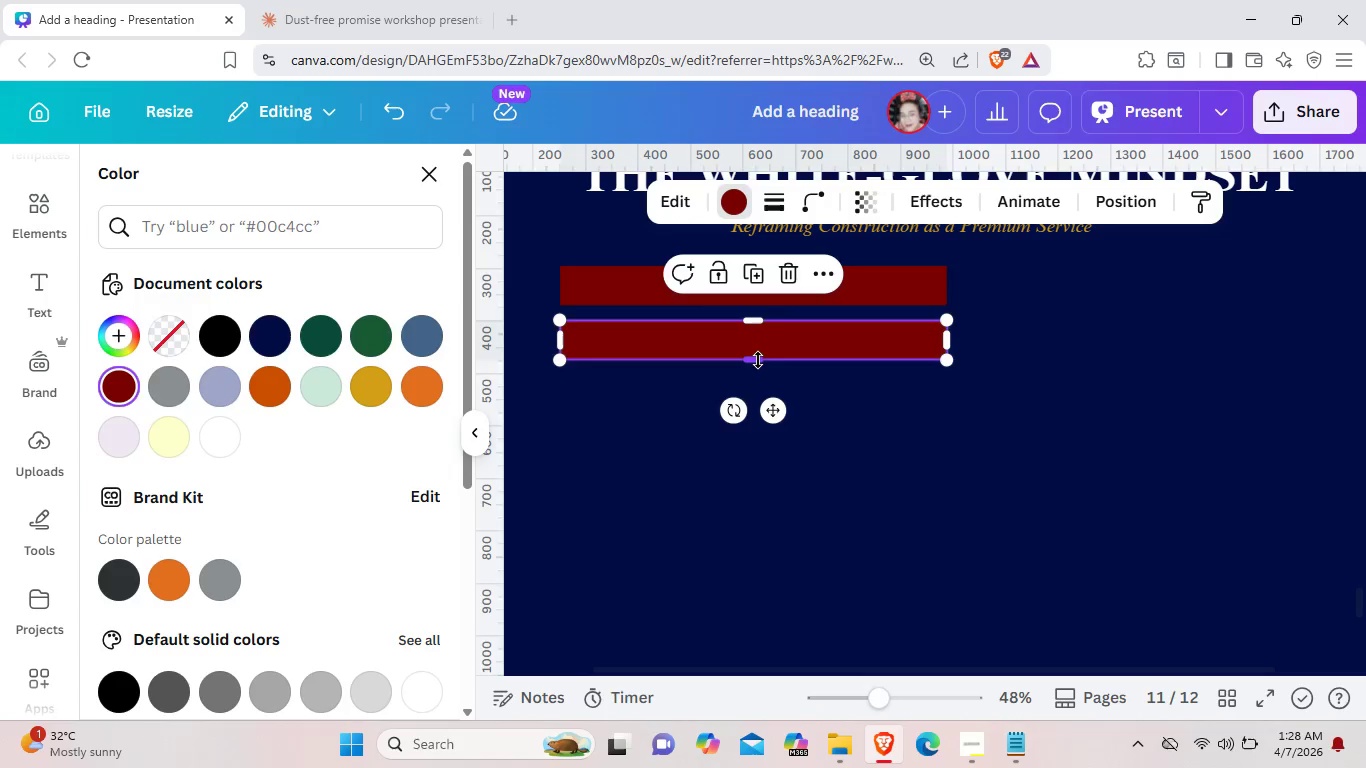 
left_click_drag(start_coordinate=[758, 360], to_coordinate=[757, 379])
 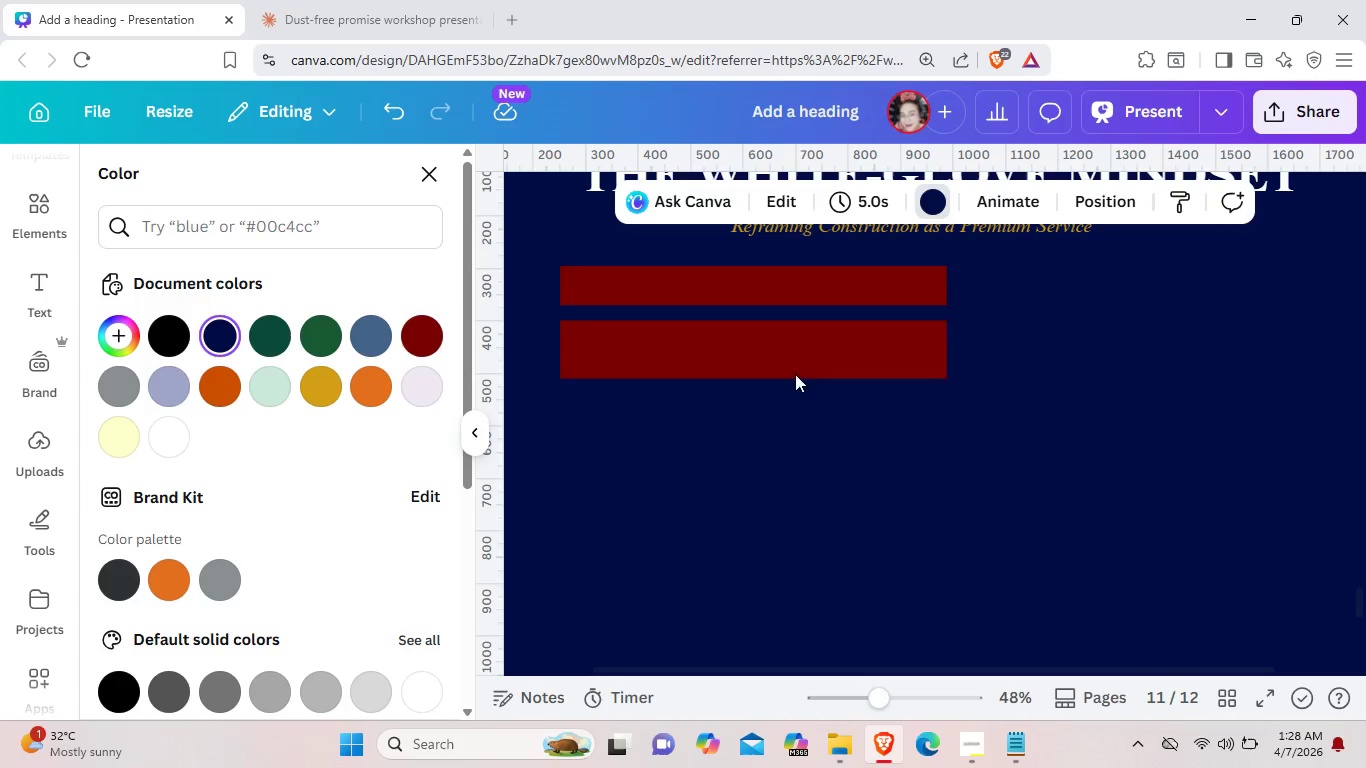 
left_click([786, 364])
 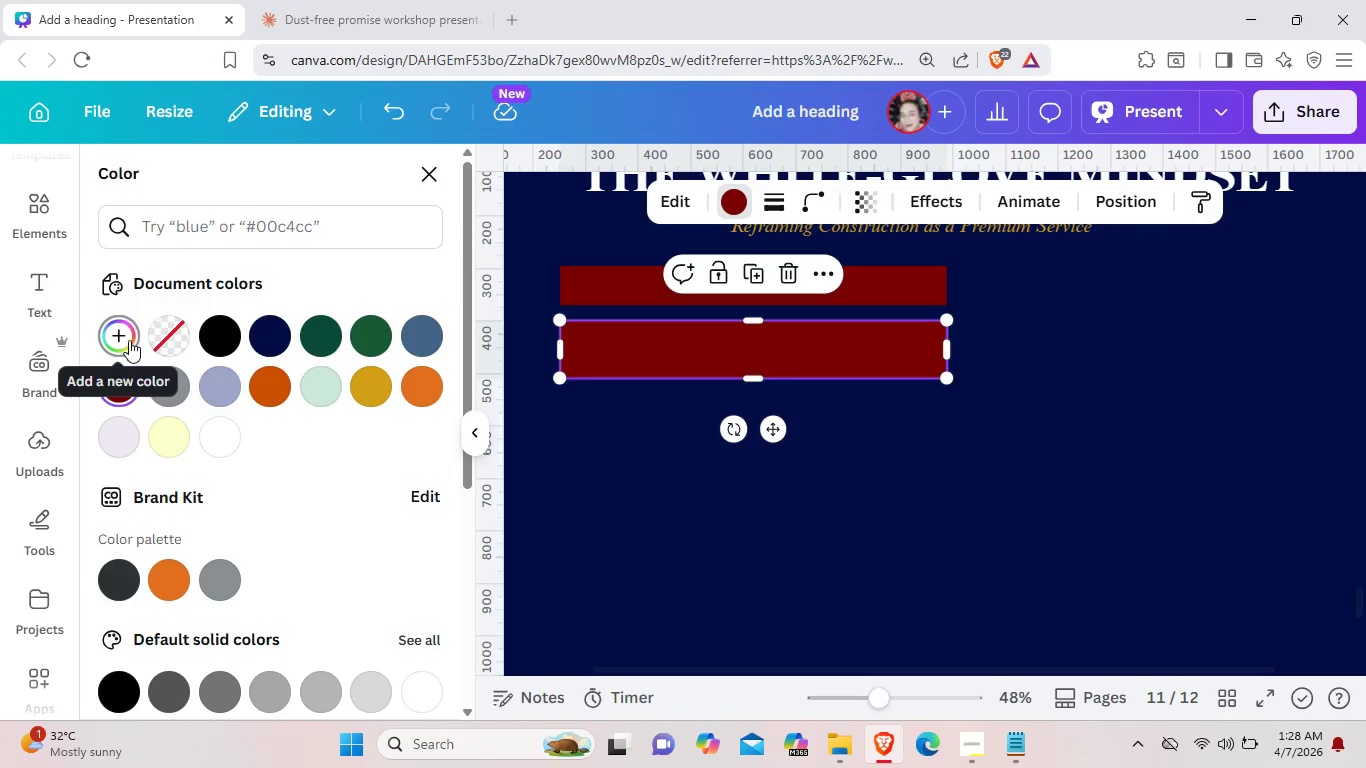 
left_click([126, 339])
 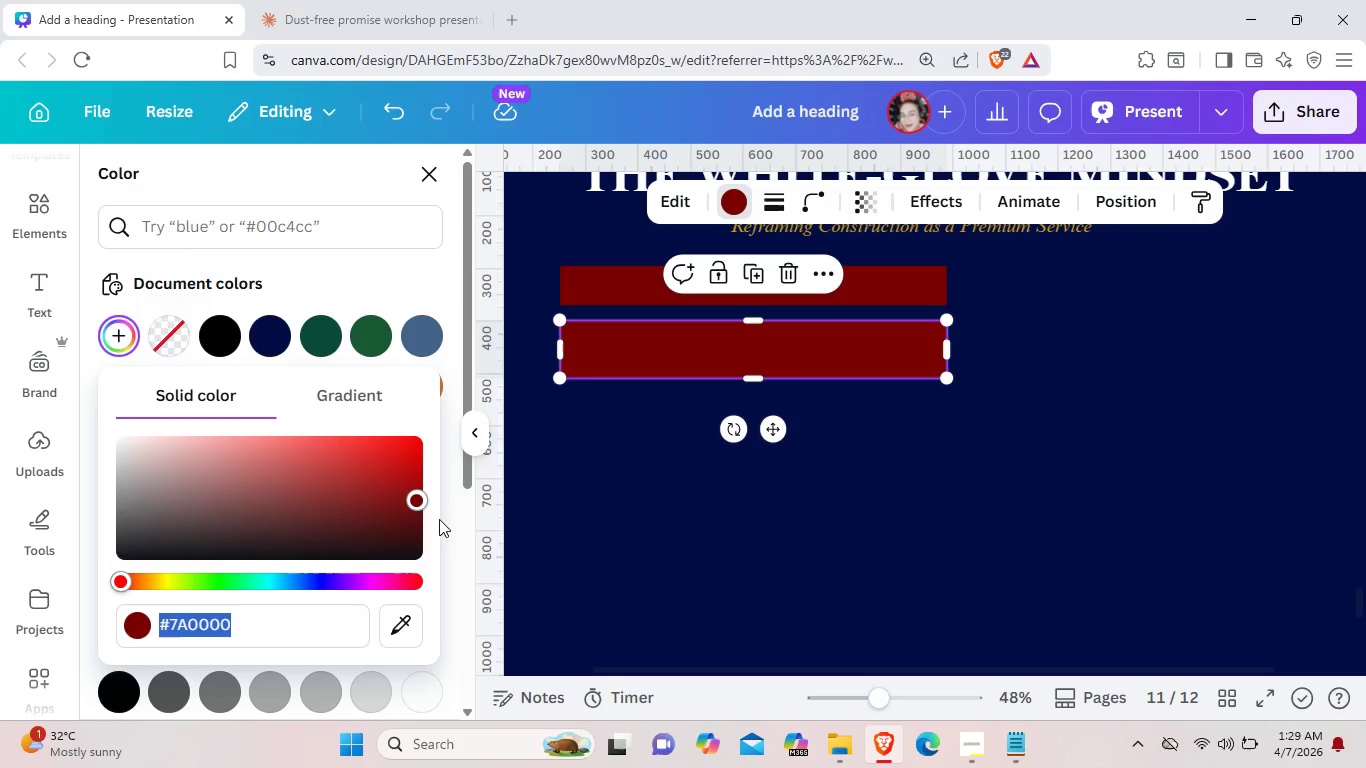 
left_click_drag(start_coordinate=[413, 498], to_coordinate=[410, 539])
 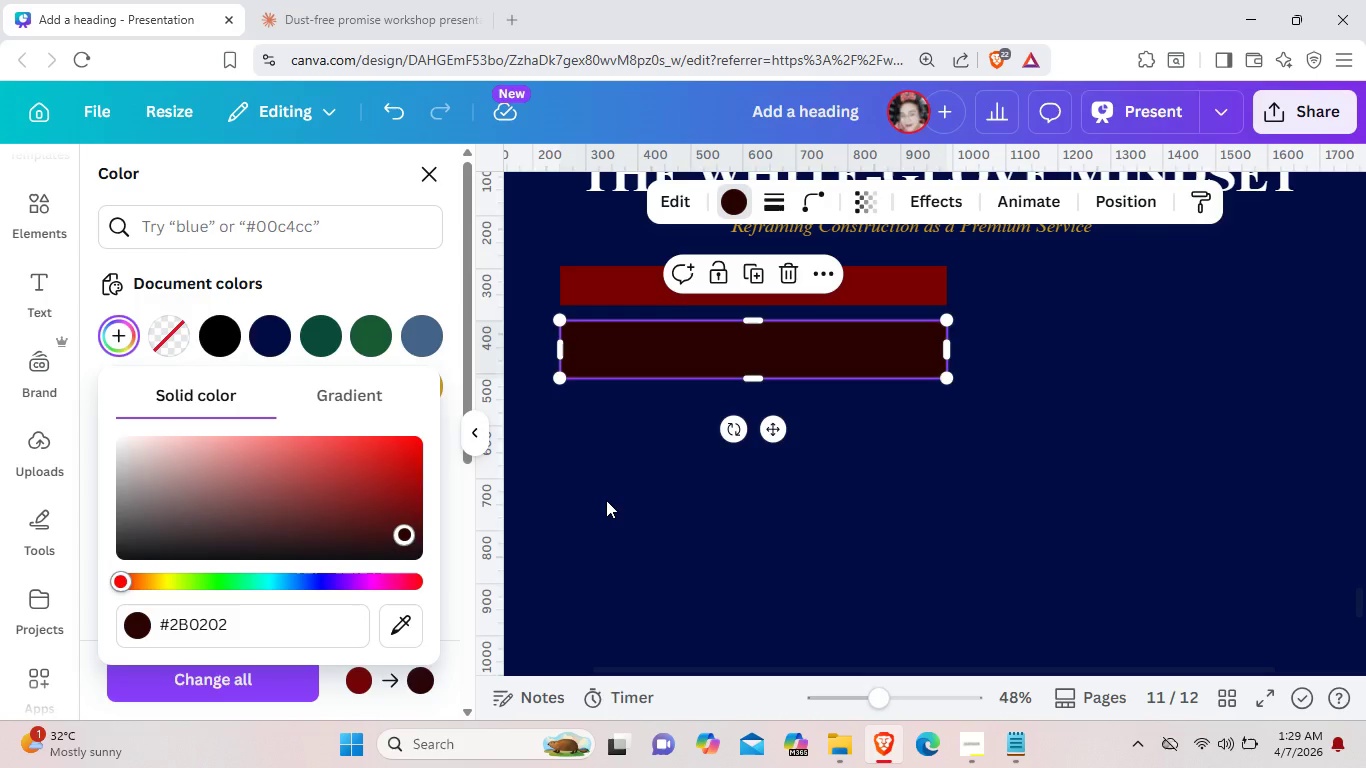 
left_click([606, 500])
 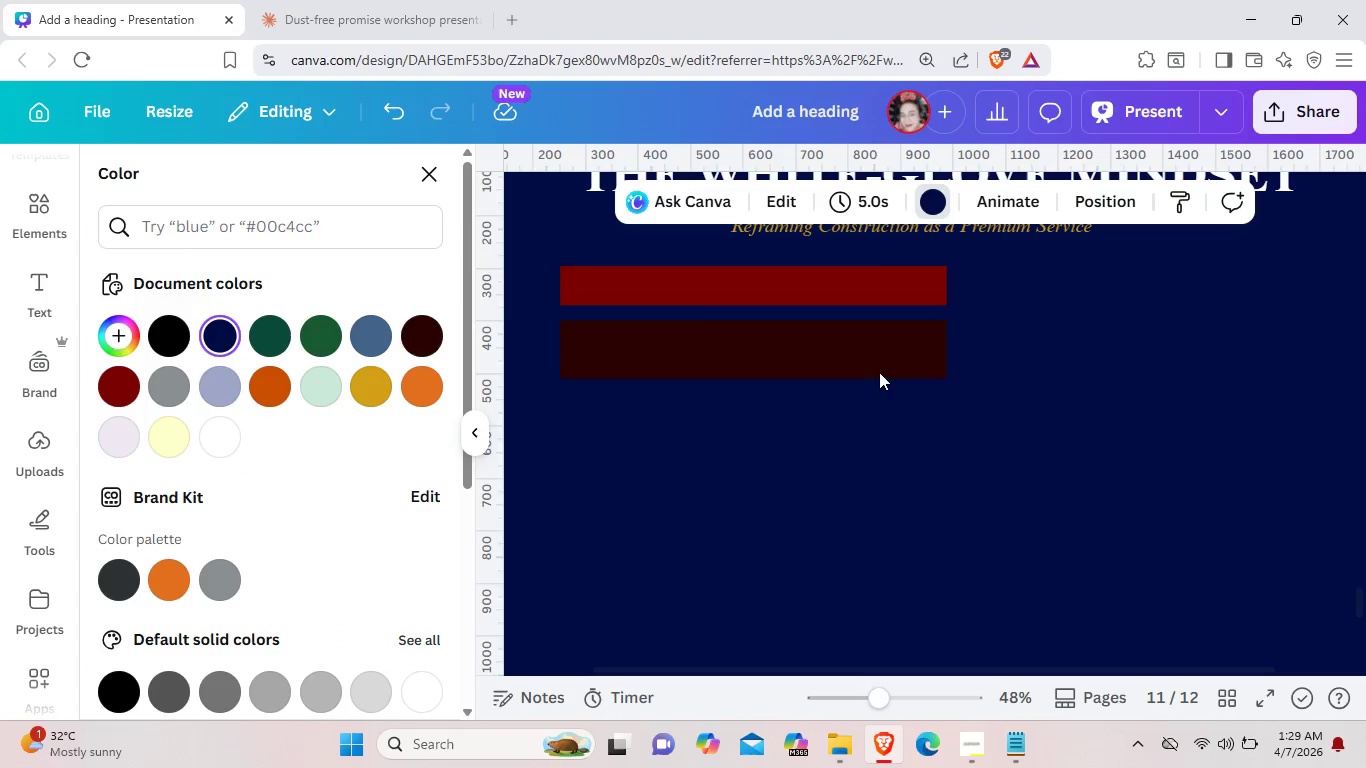 
left_click([856, 339])
 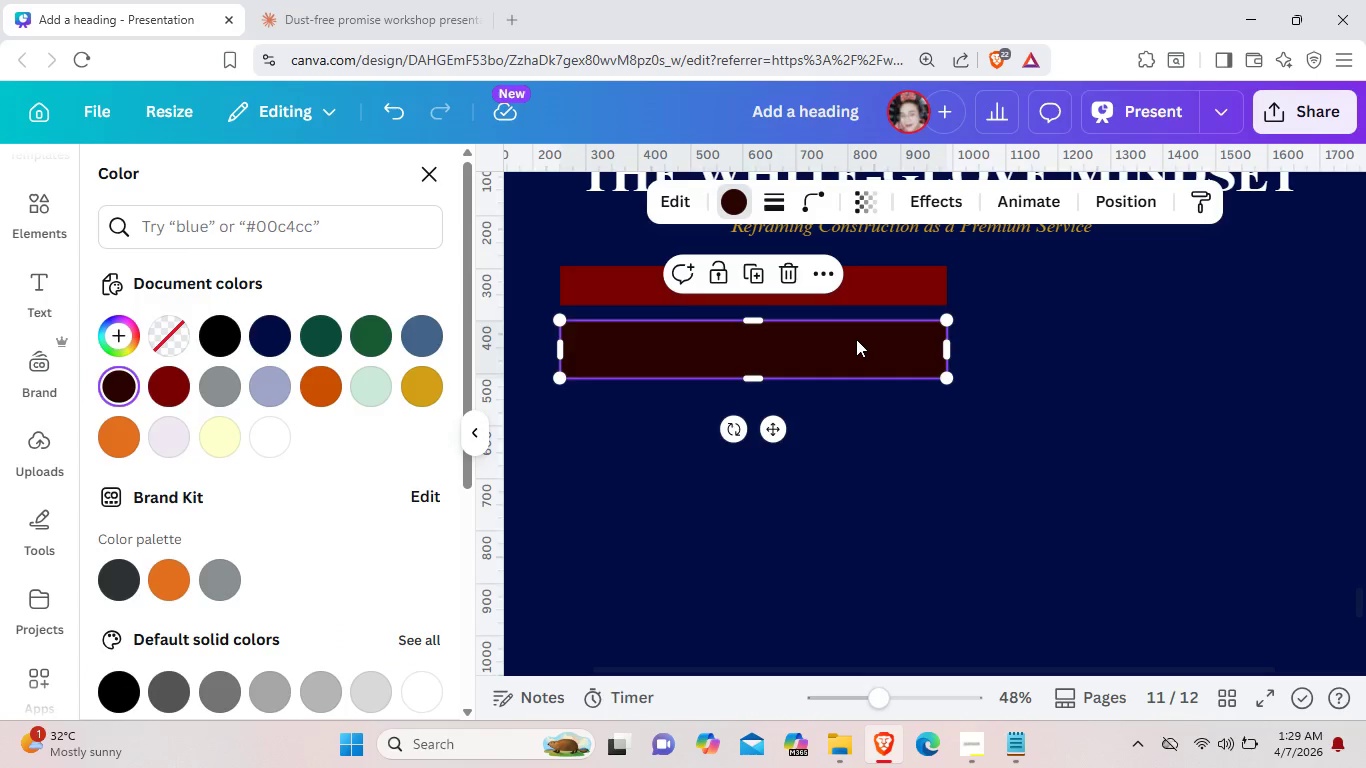 
key(Control+C)
 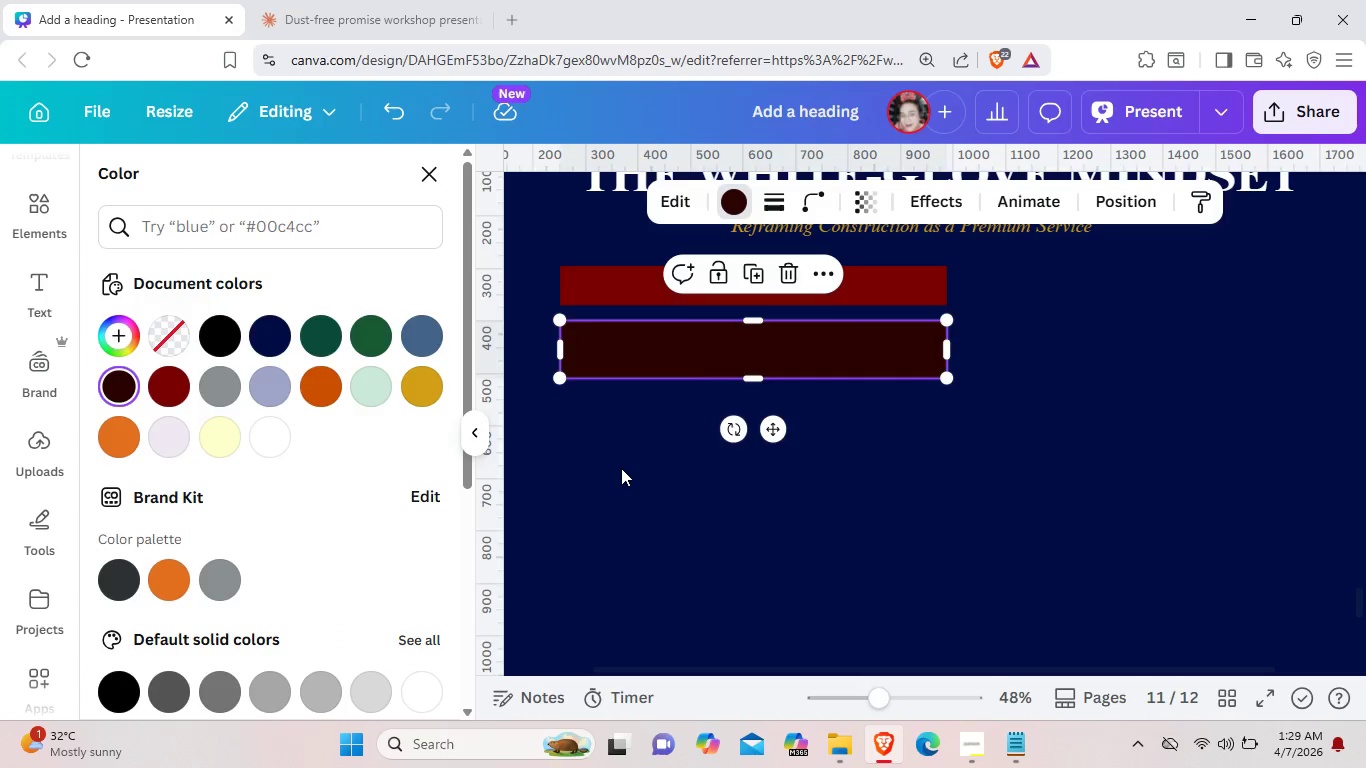 
left_click([621, 468])
 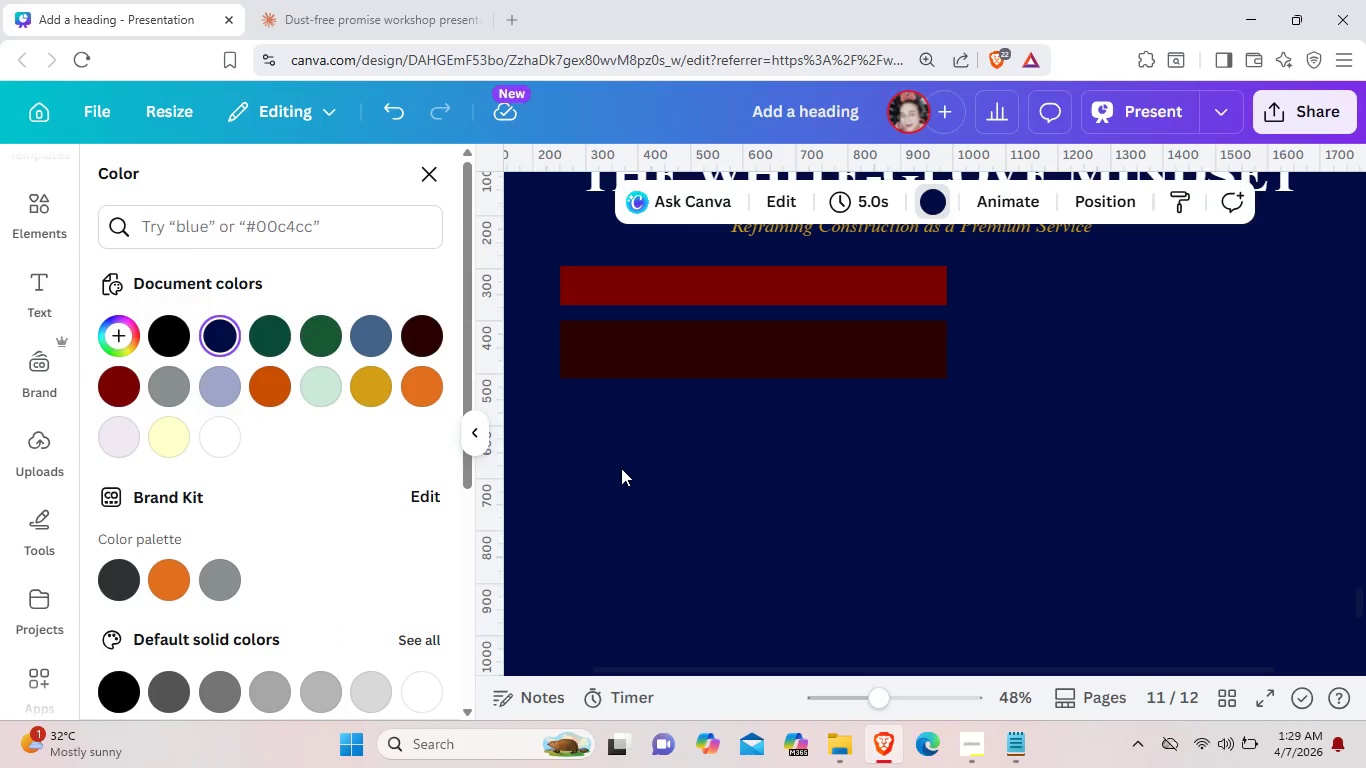 
key(Control+ControlLeft)
 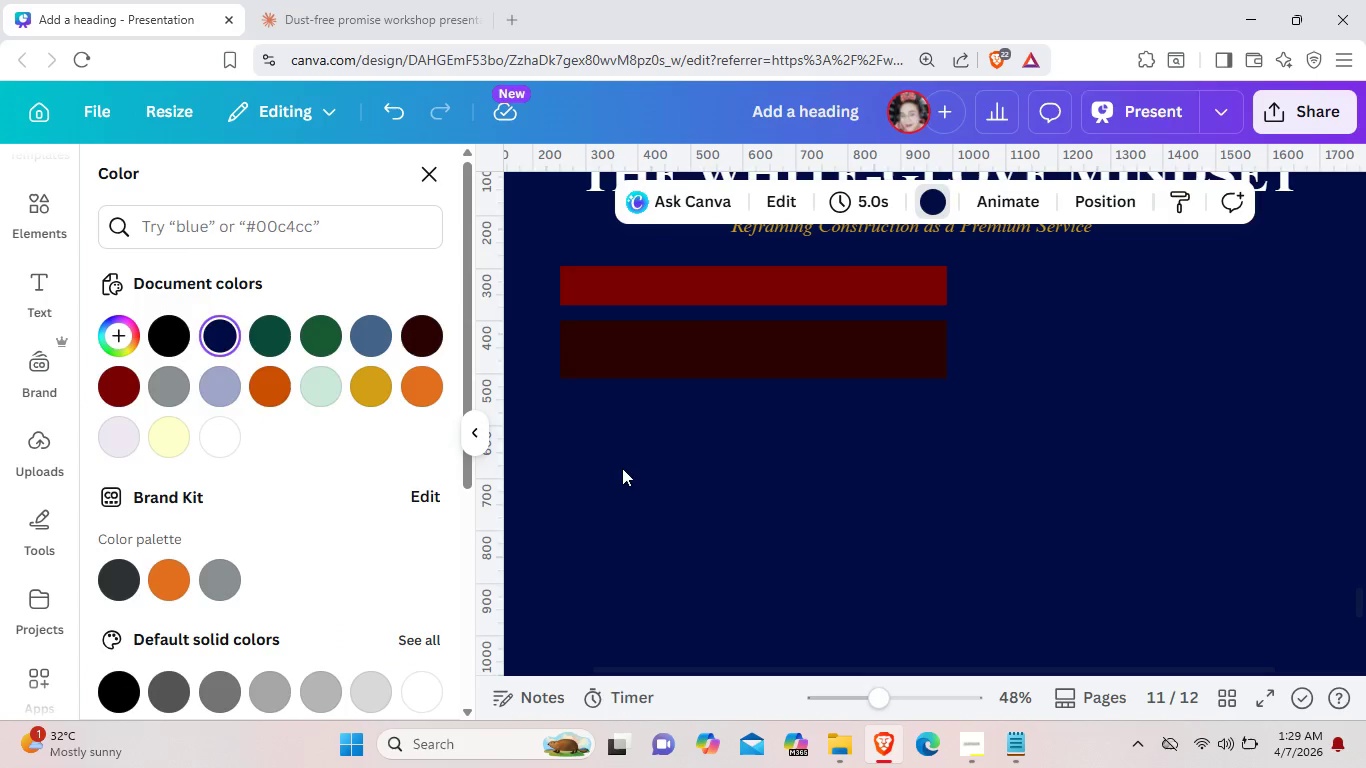 
key(Control+V)
 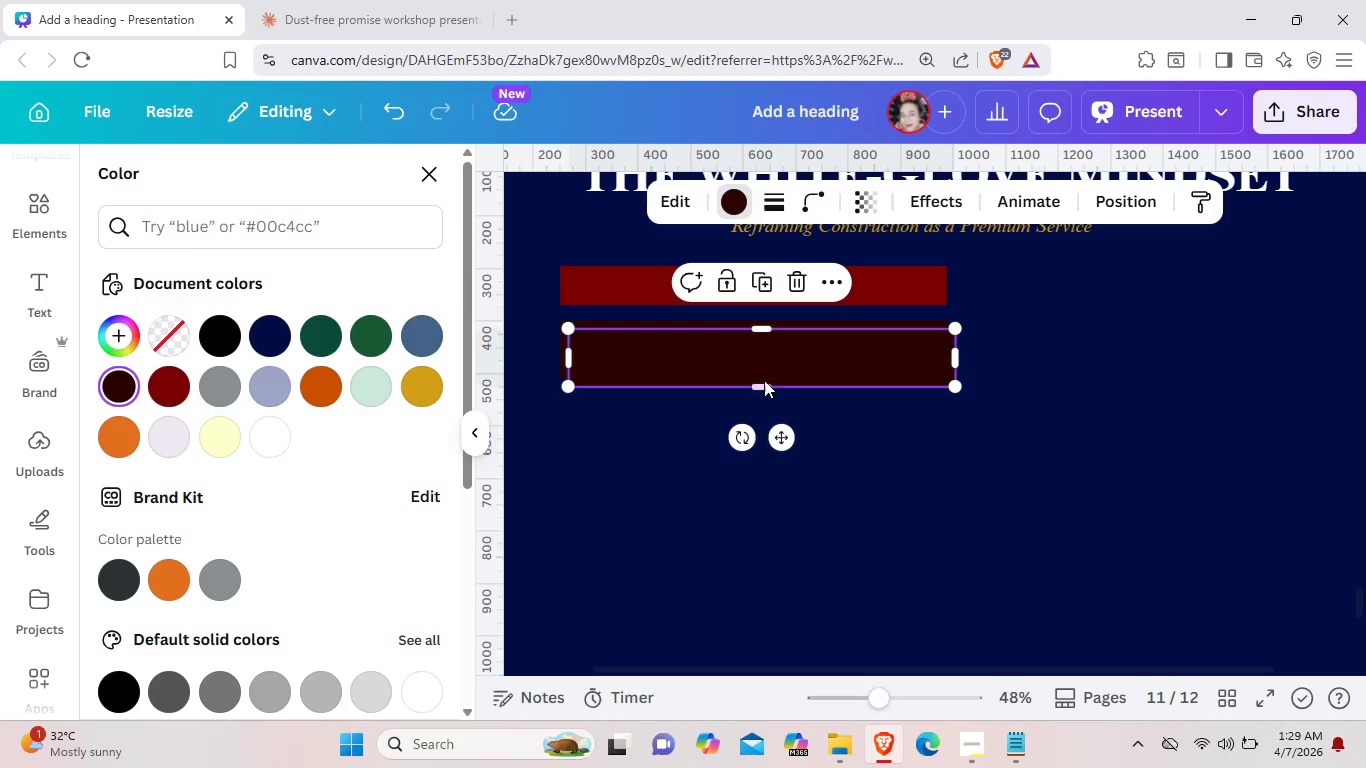 
left_click_drag(start_coordinate=[772, 359], to_coordinate=[764, 427])
 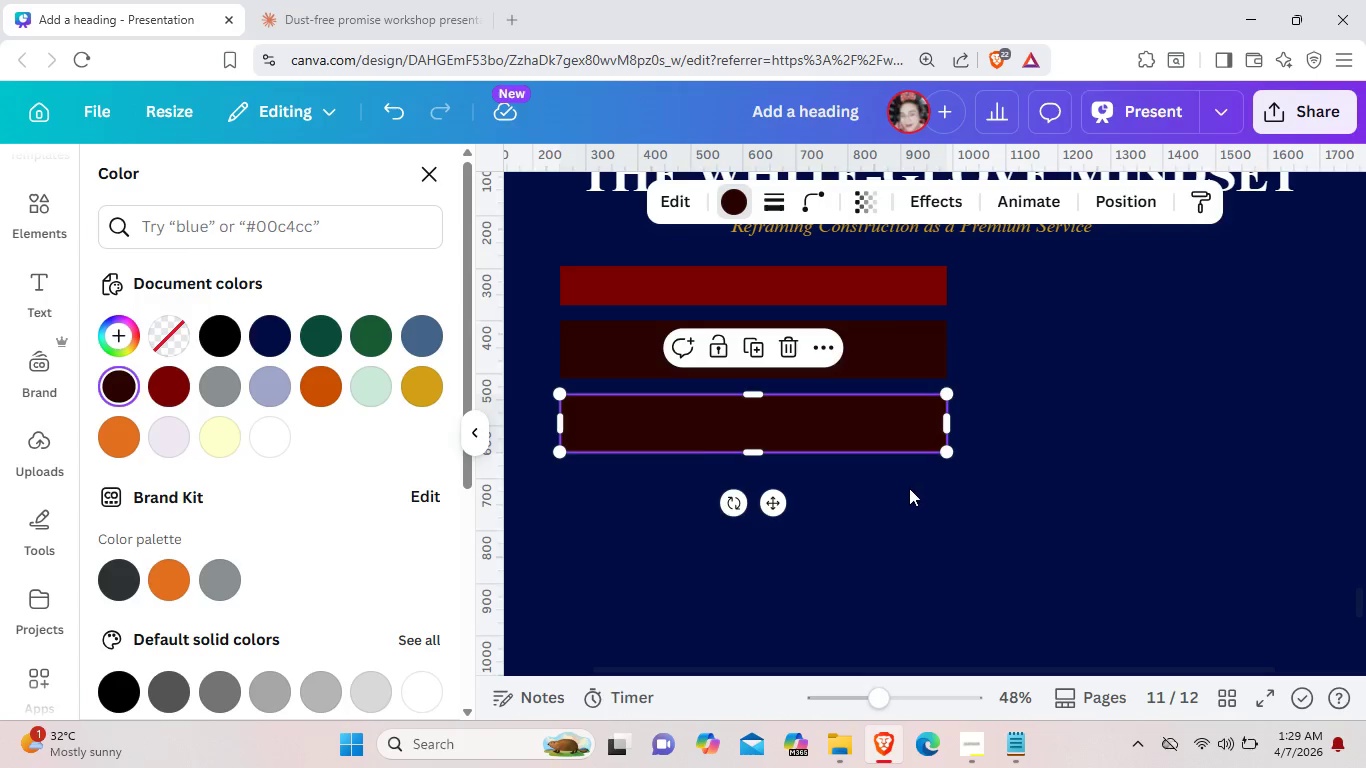 
left_click_drag(start_coordinate=[912, 485], to_coordinate=[906, 492])
 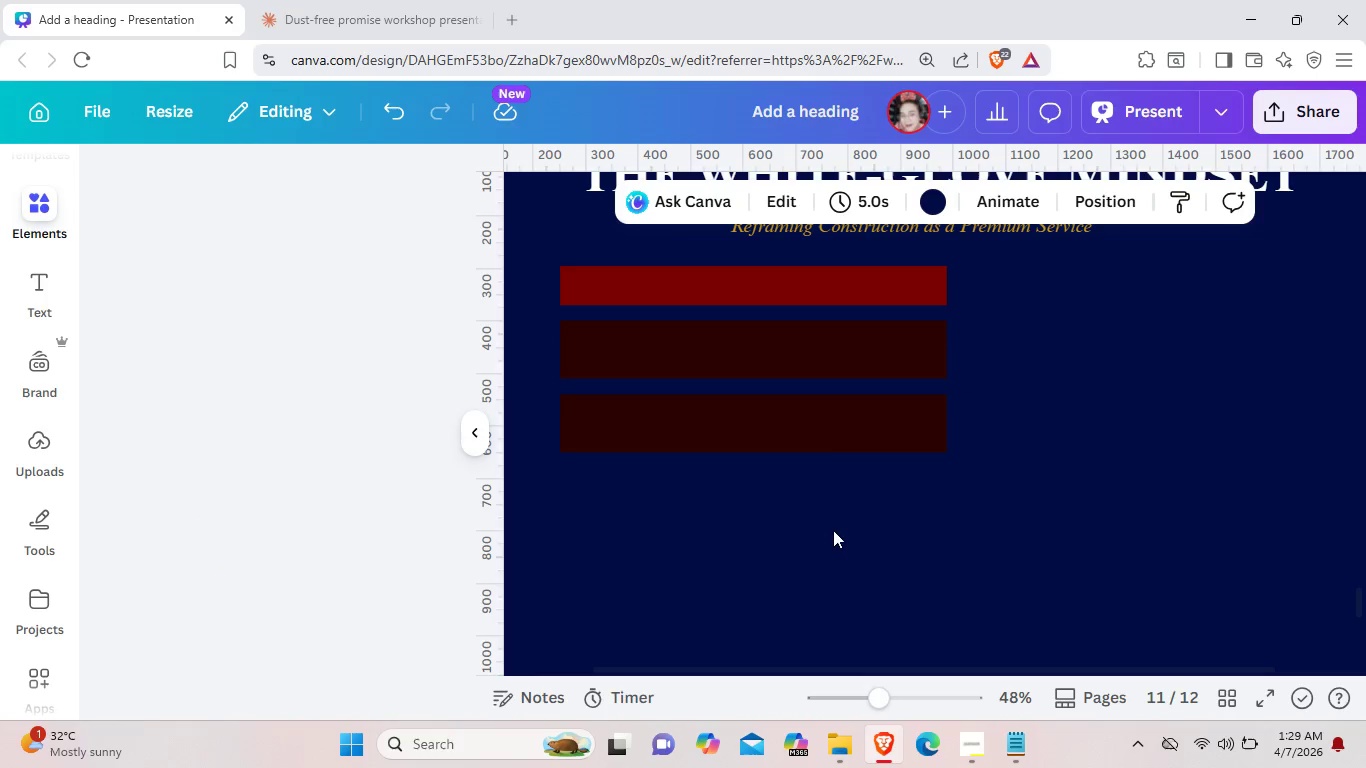 
left_click_drag(start_coordinate=[833, 530], to_coordinate=[833, 523])
 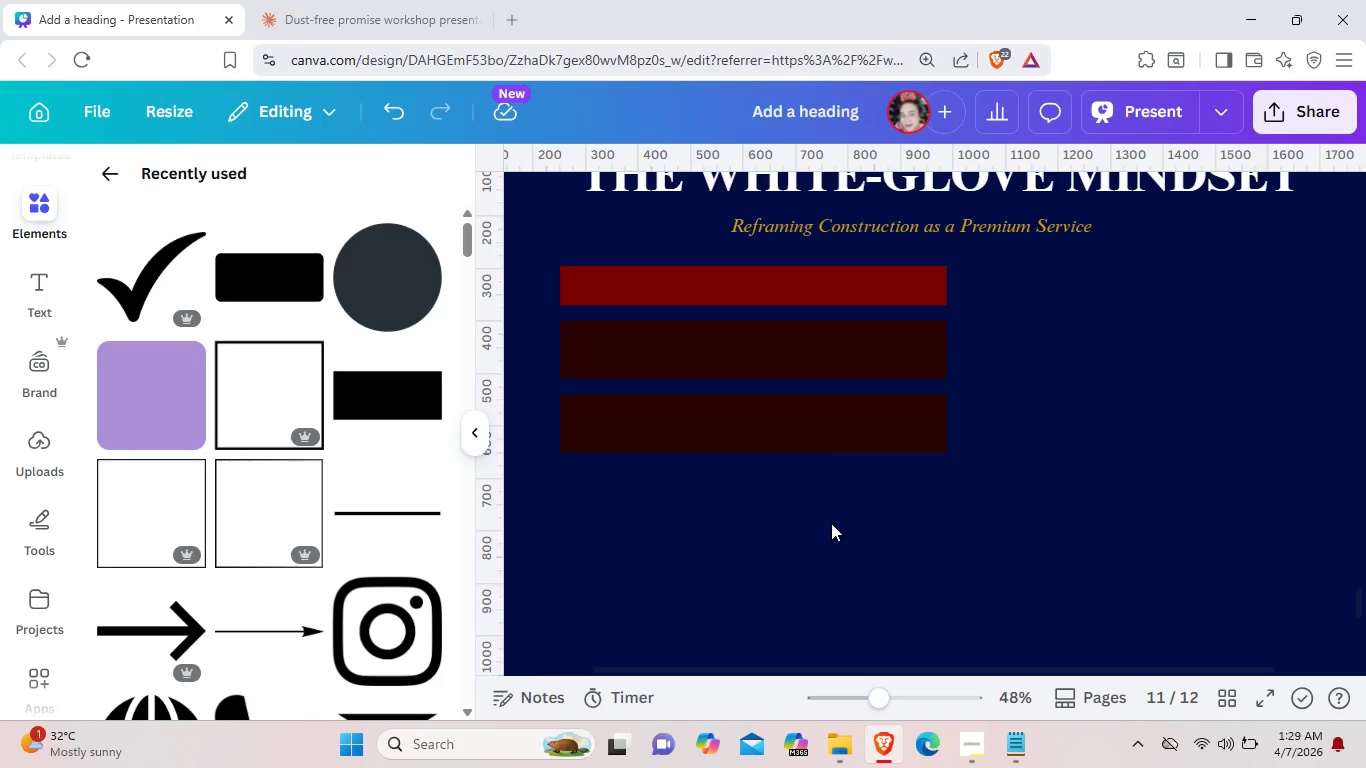 
key(Control+ControlLeft)
 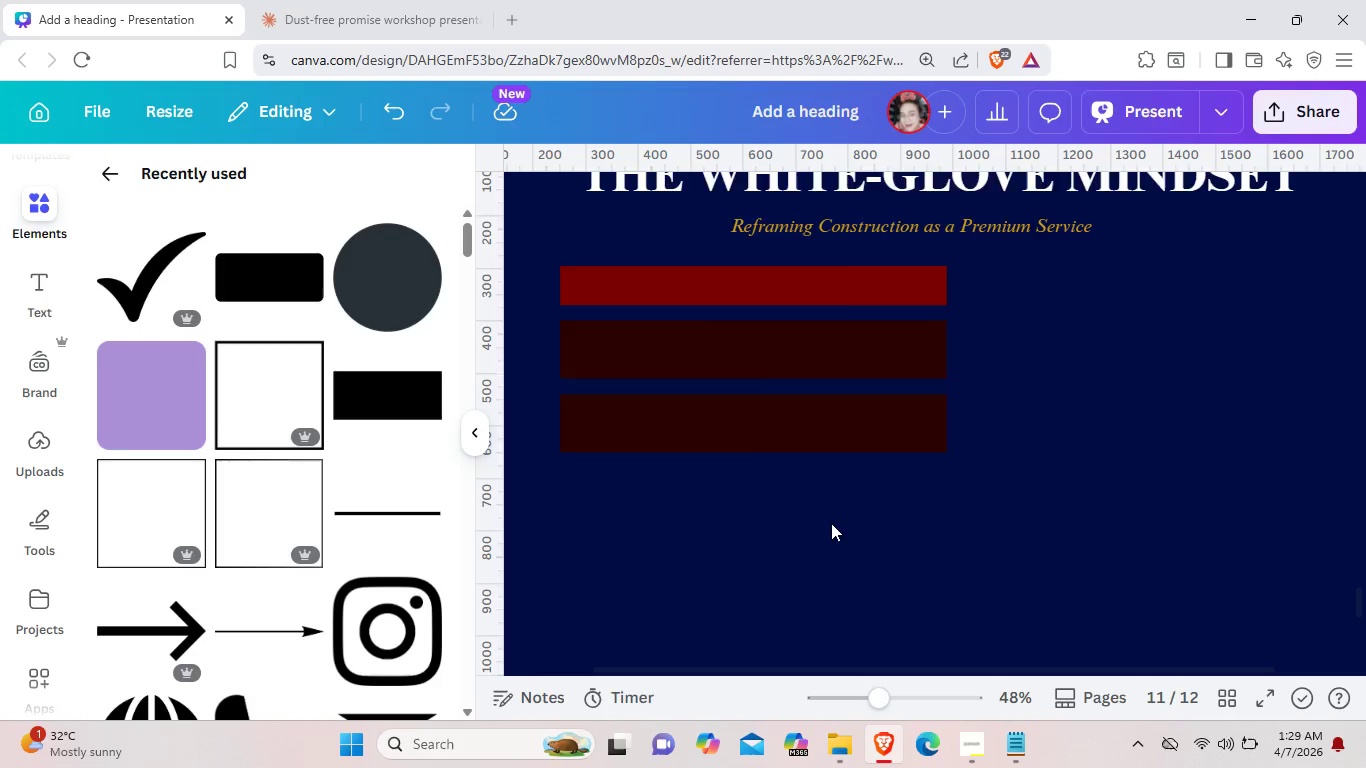 
key(Control+V)
 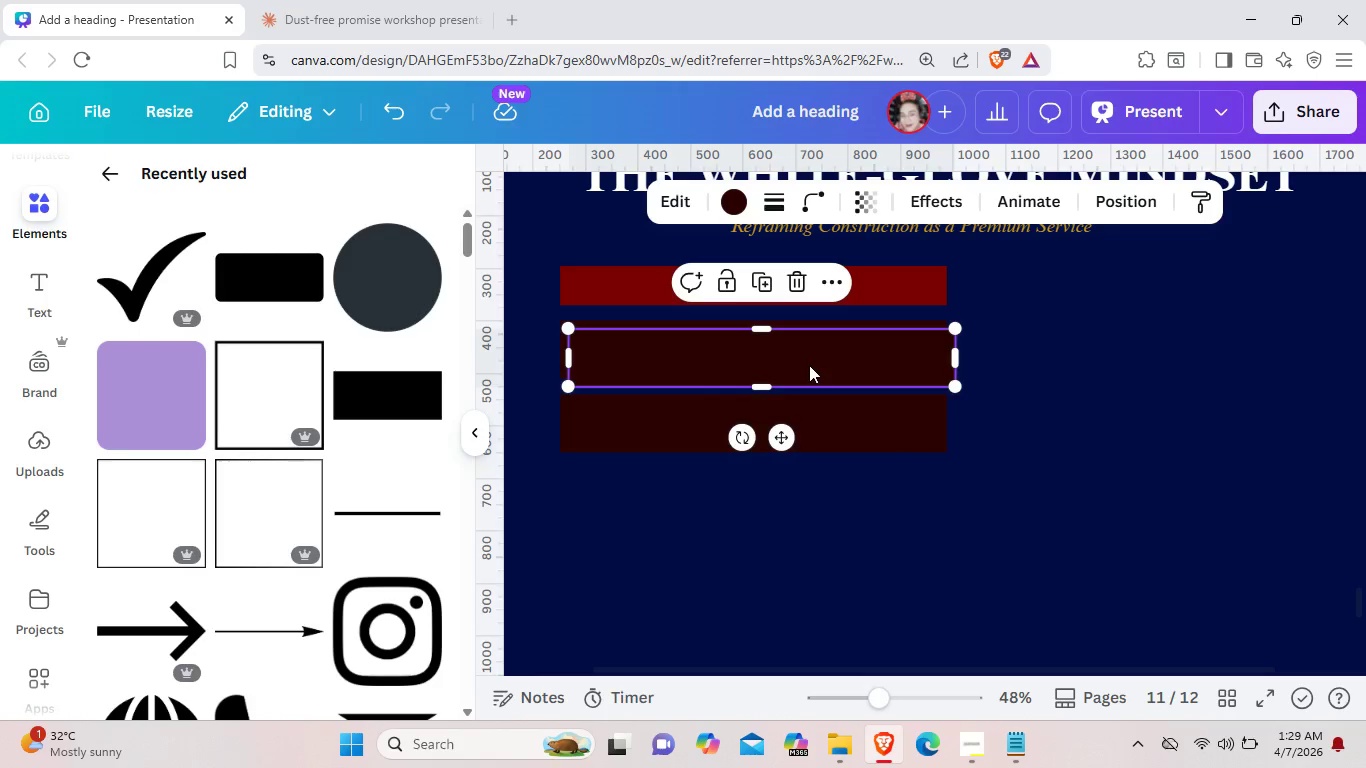 
left_click_drag(start_coordinate=[809, 365], to_coordinate=[800, 506])
 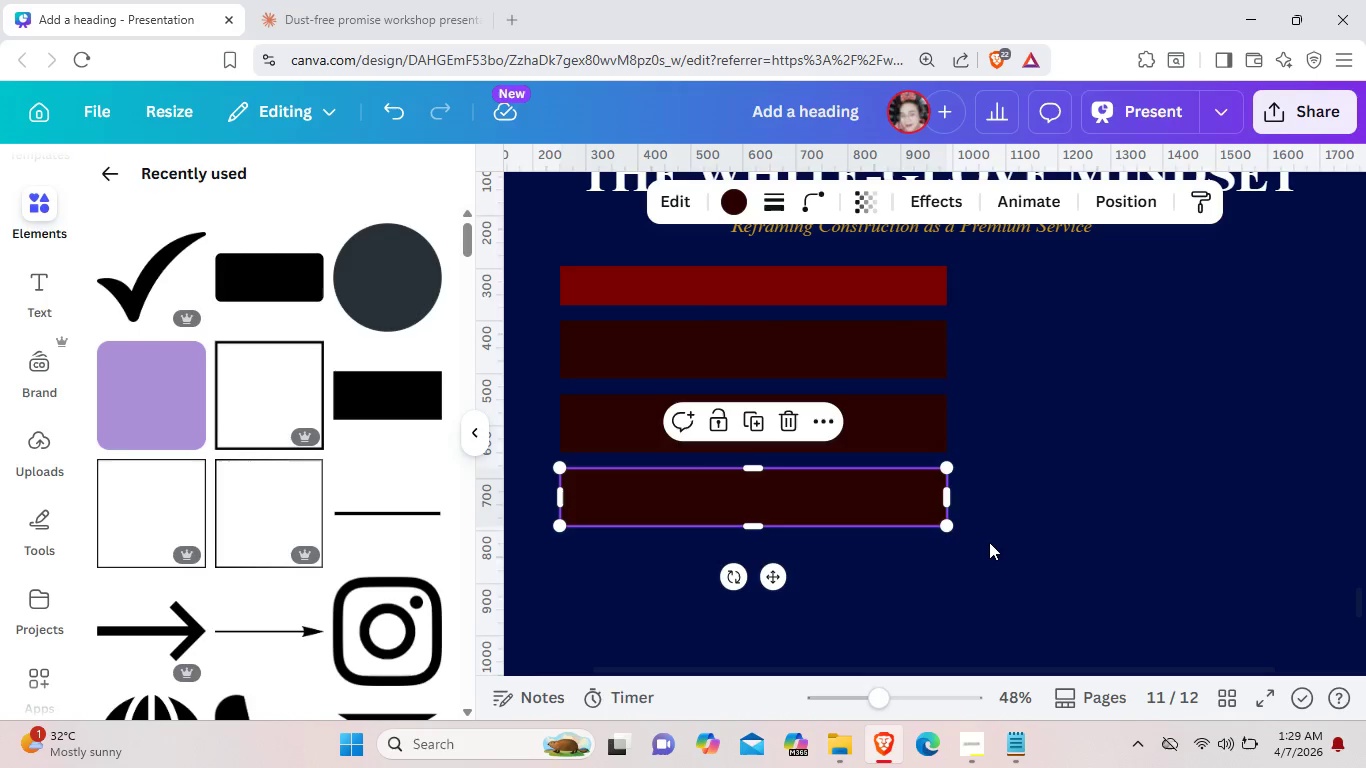 
left_click([989, 542])
 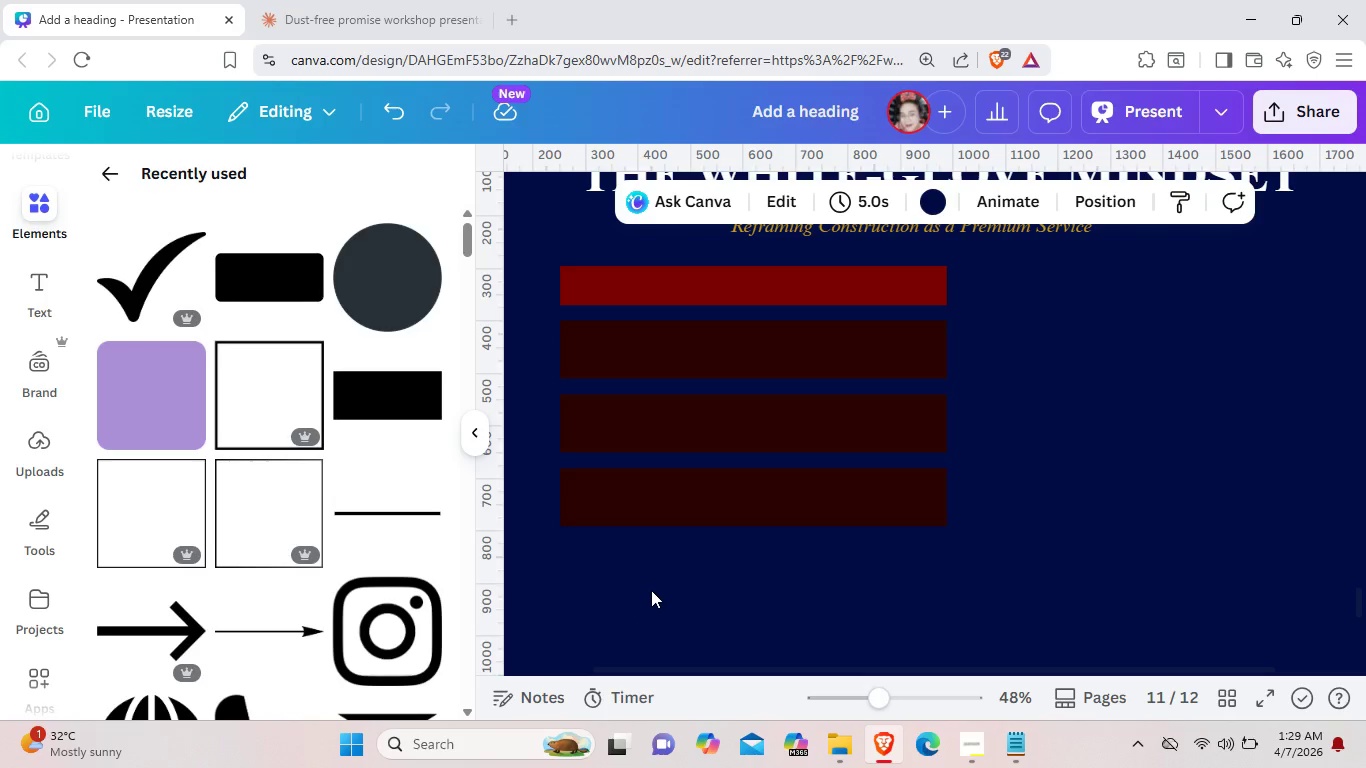 
key(Control+ControlLeft)
 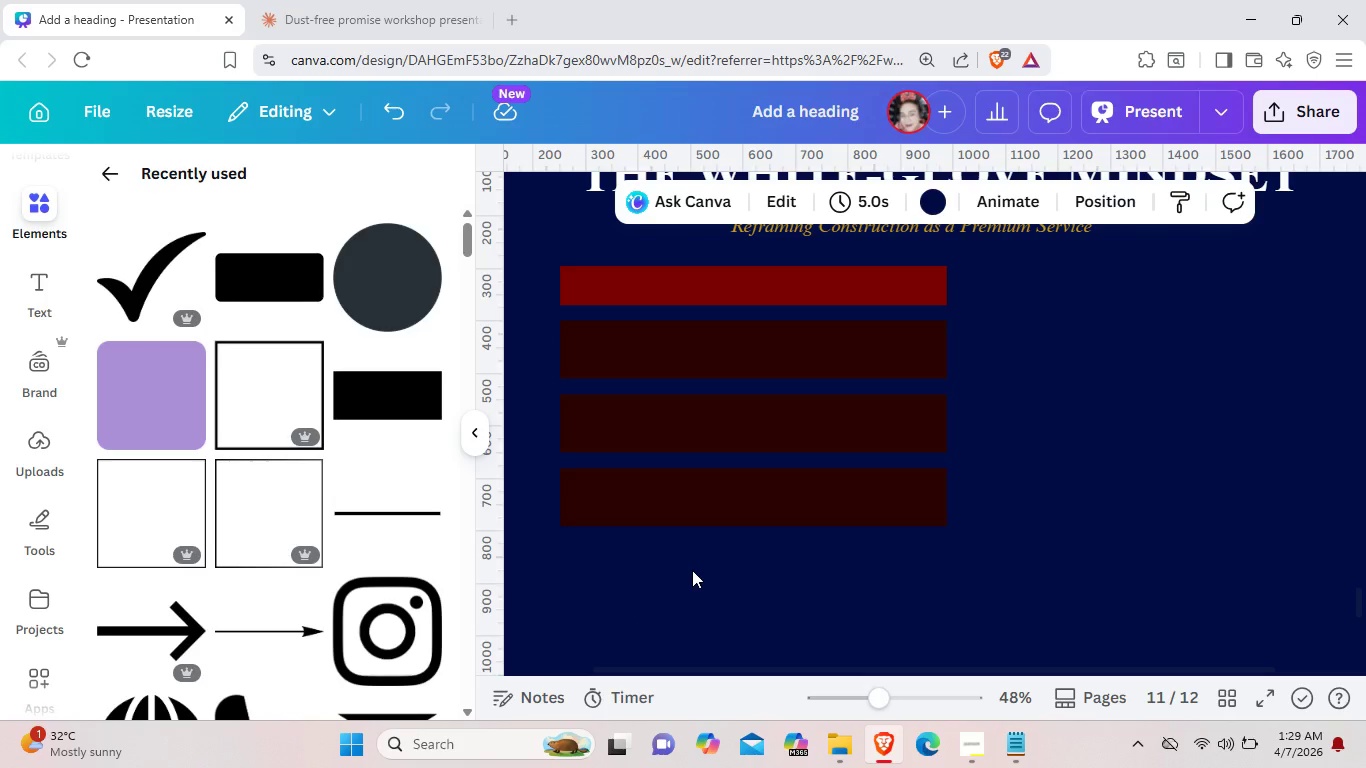 
key(Control+V)
 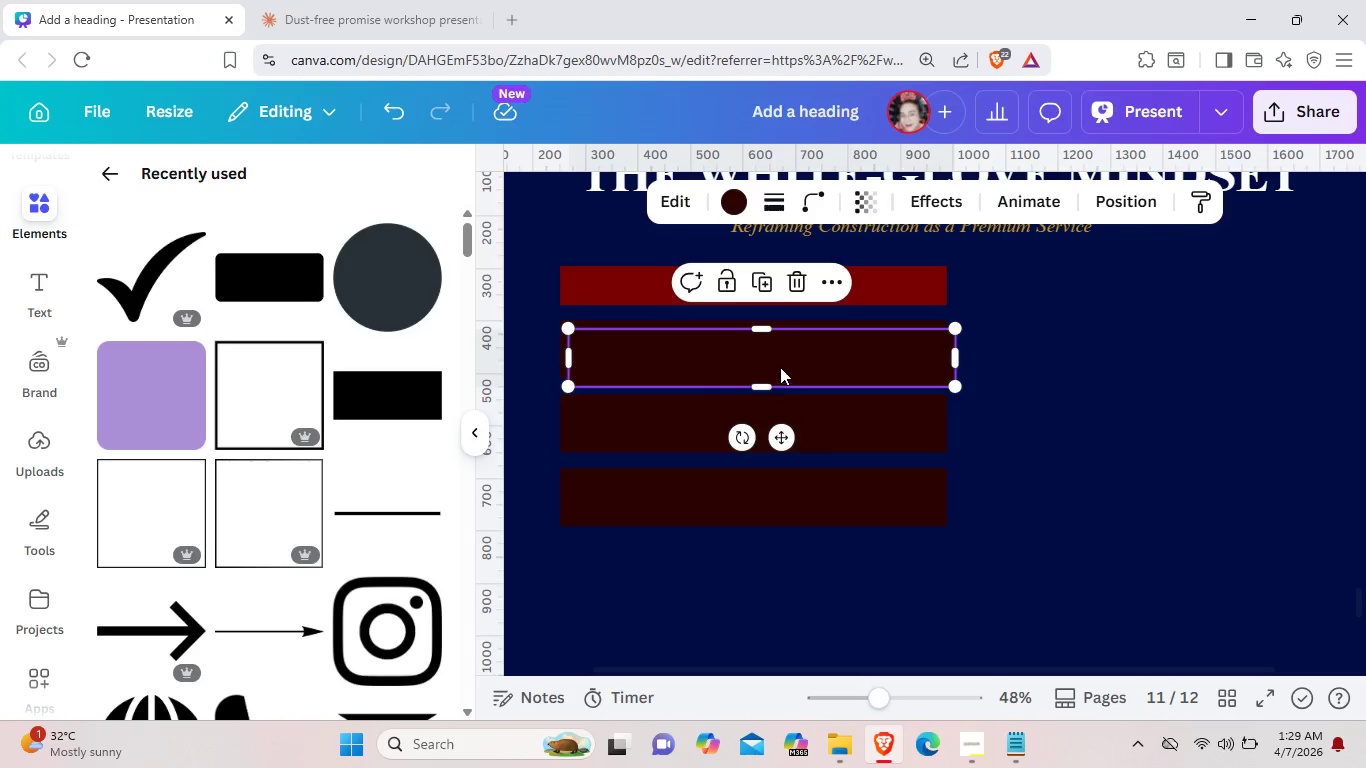 
left_click_drag(start_coordinate=[780, 367], to_coordinate=[770, 584])
 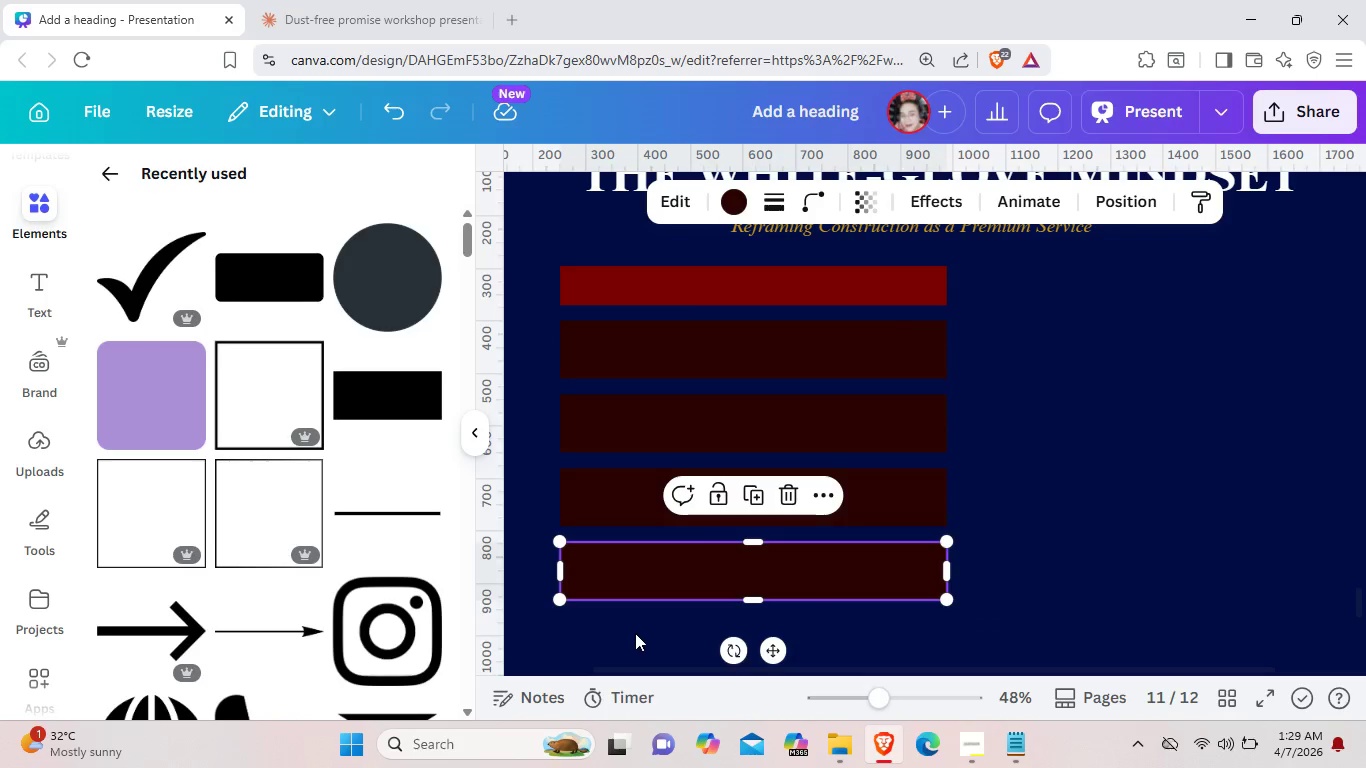 
left_click([635, 633])
 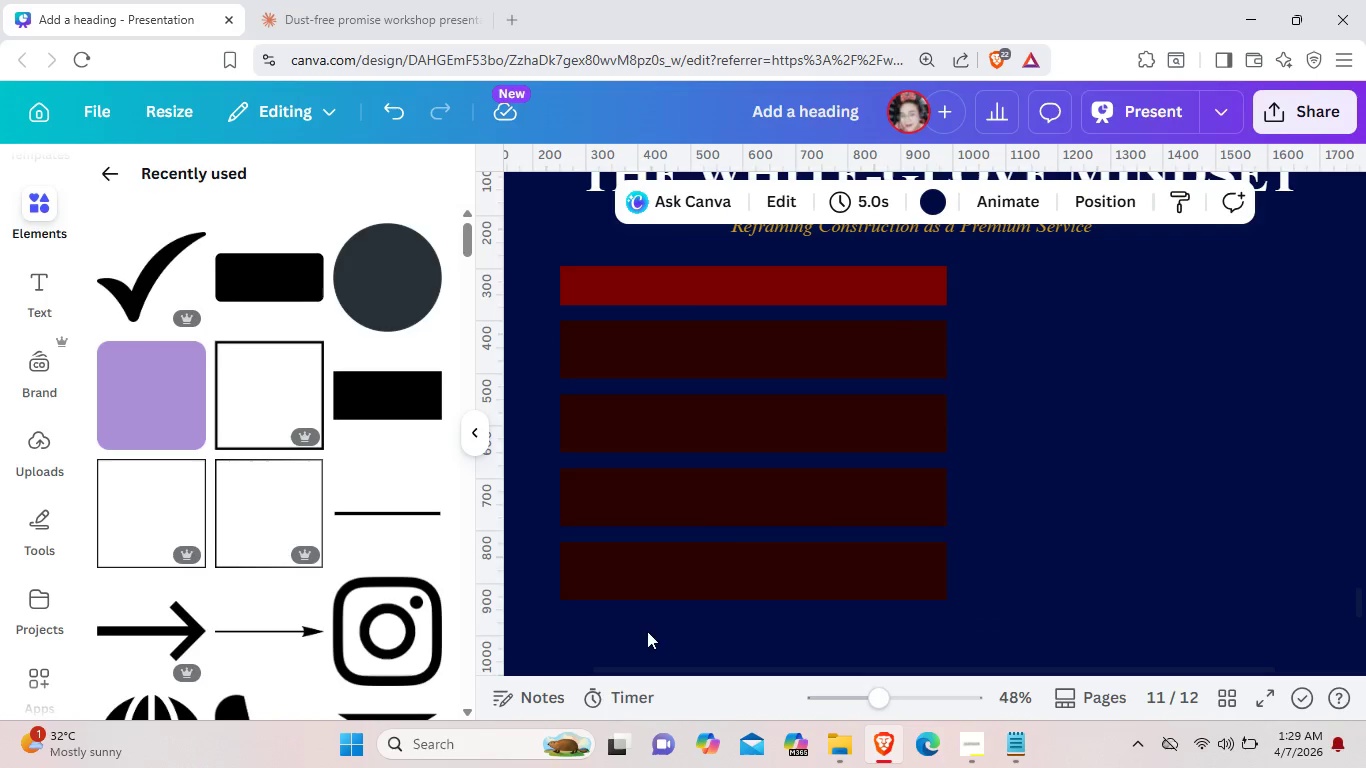 
key(Control+ControlLeft)
 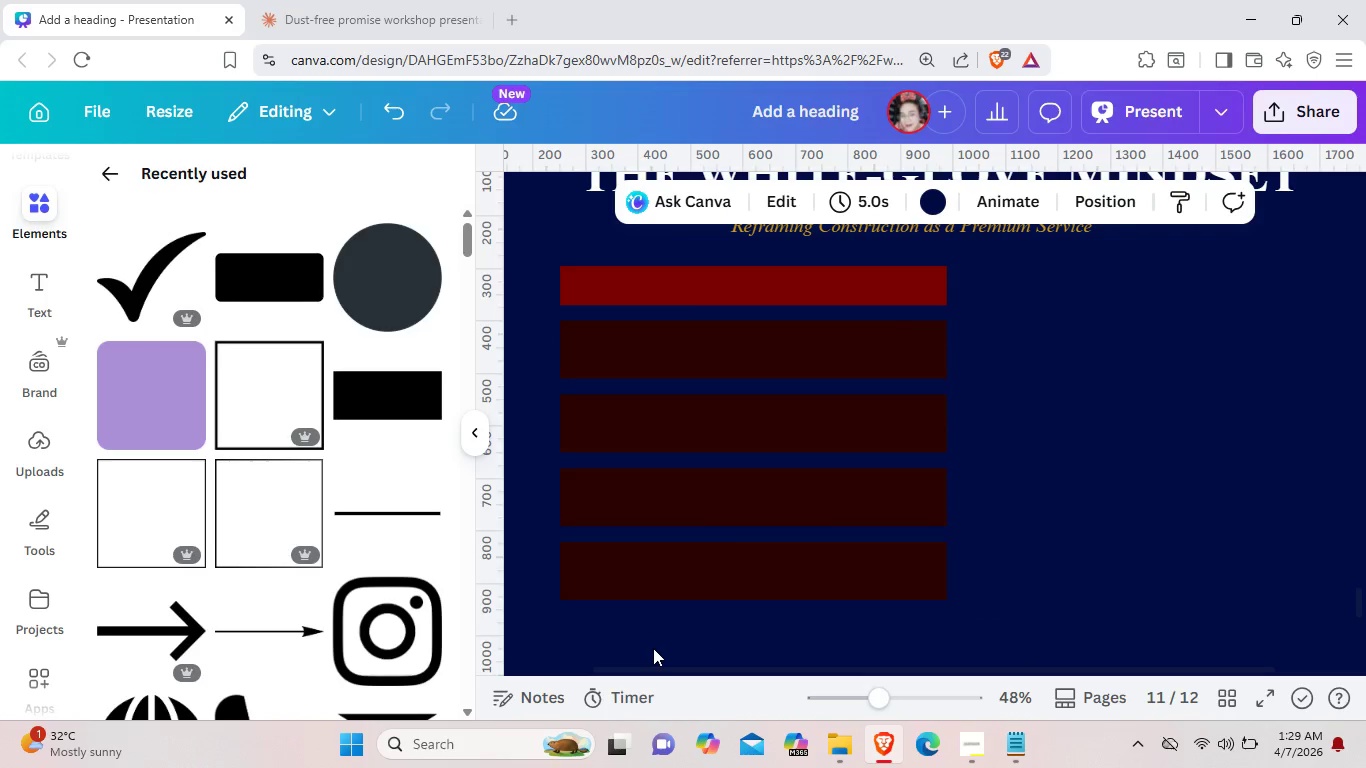 
key(Control+V)
 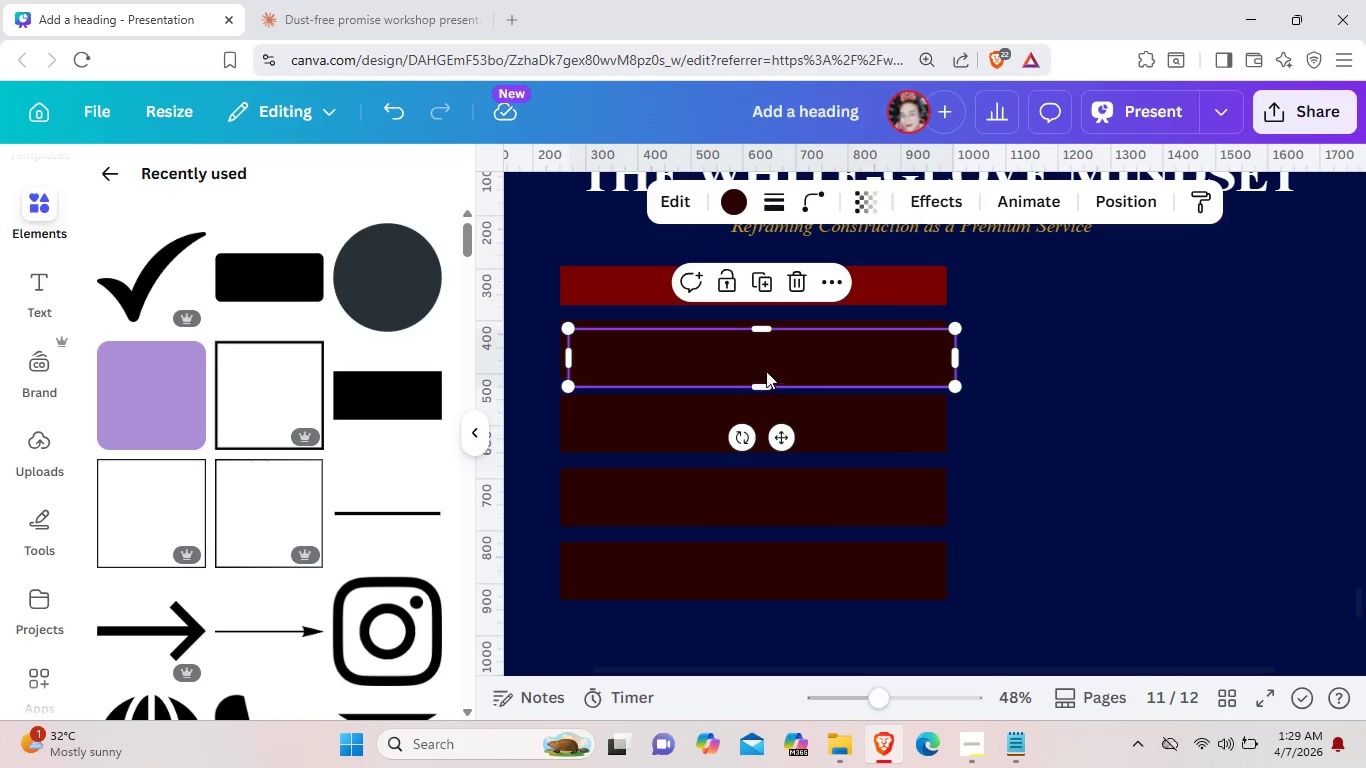 
left_click_drag(start_coordinate=[766, 371], to_coordinate=[756, 652])
 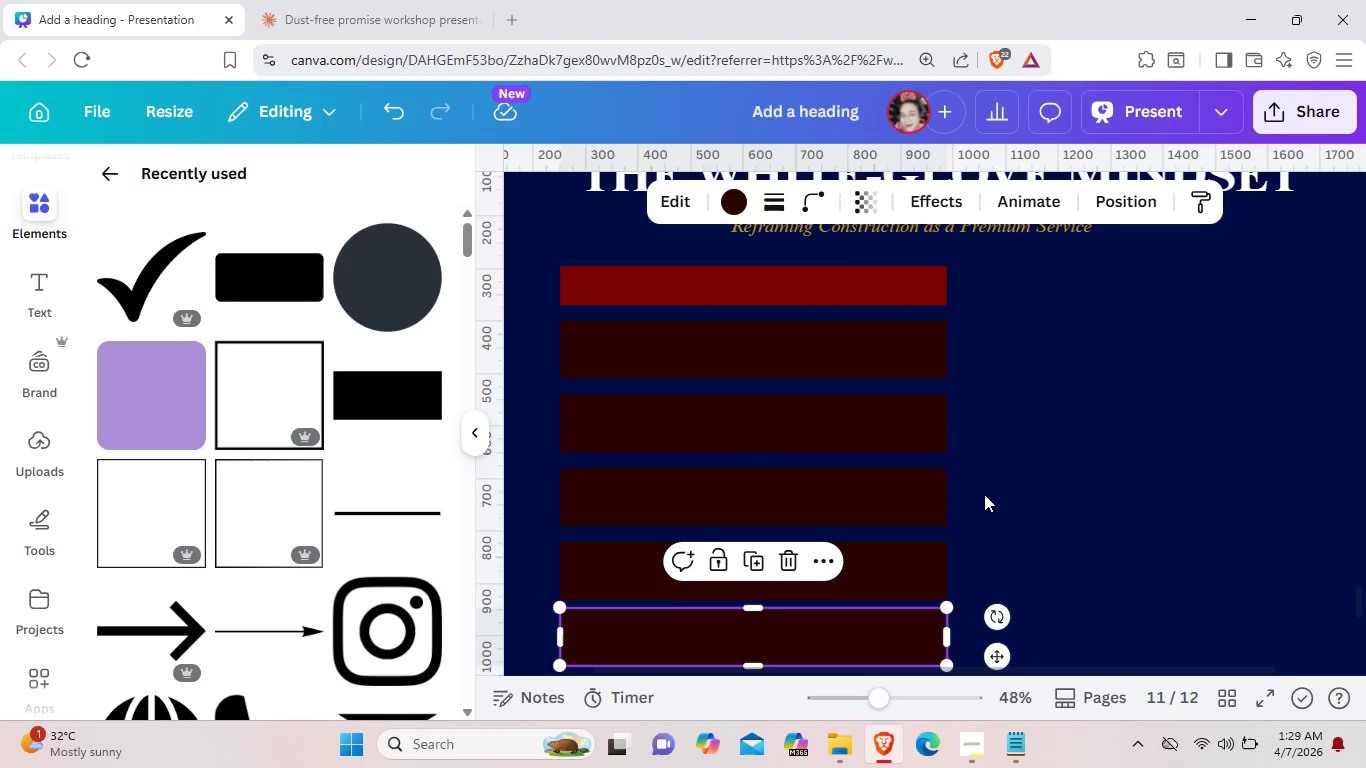 
left_click([984, 494])
 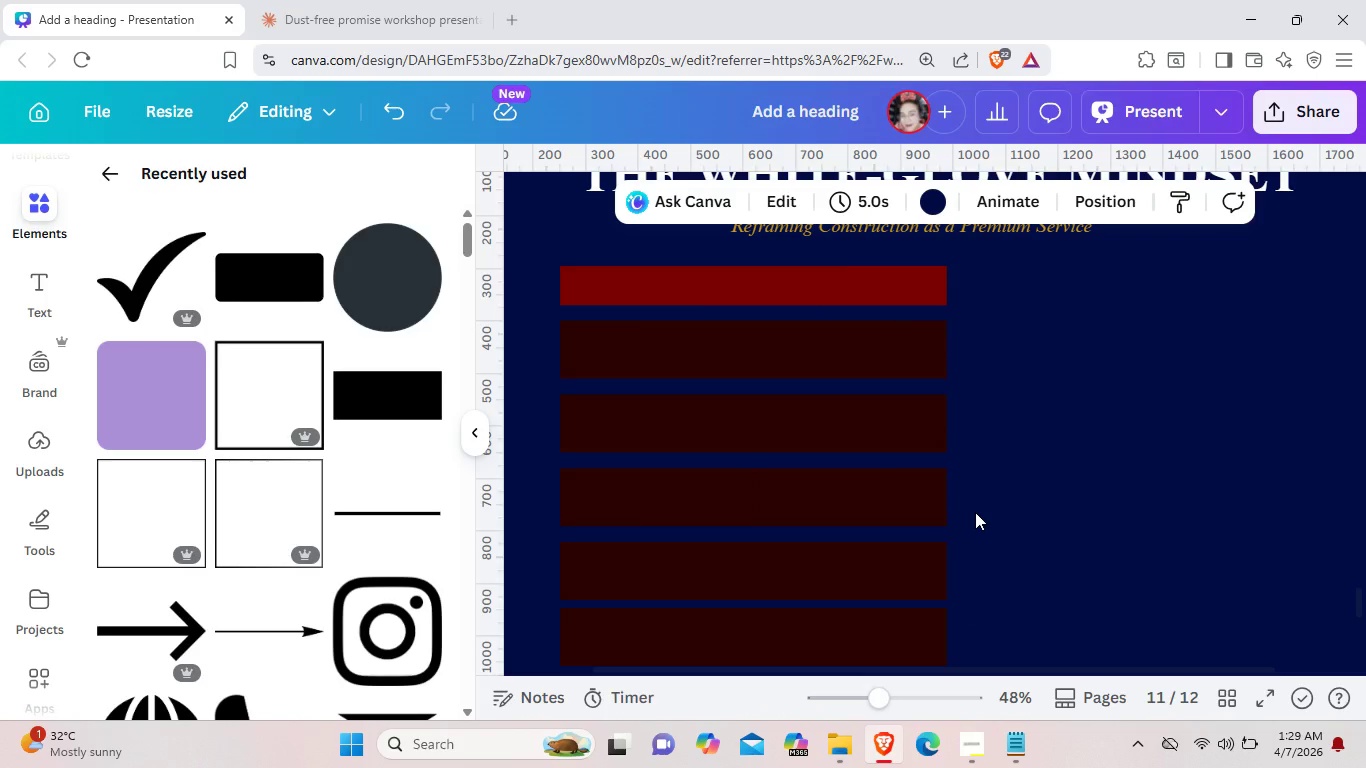 
scroll: coordinate [975, 512], scroll_direction: up, amount: 1.0
 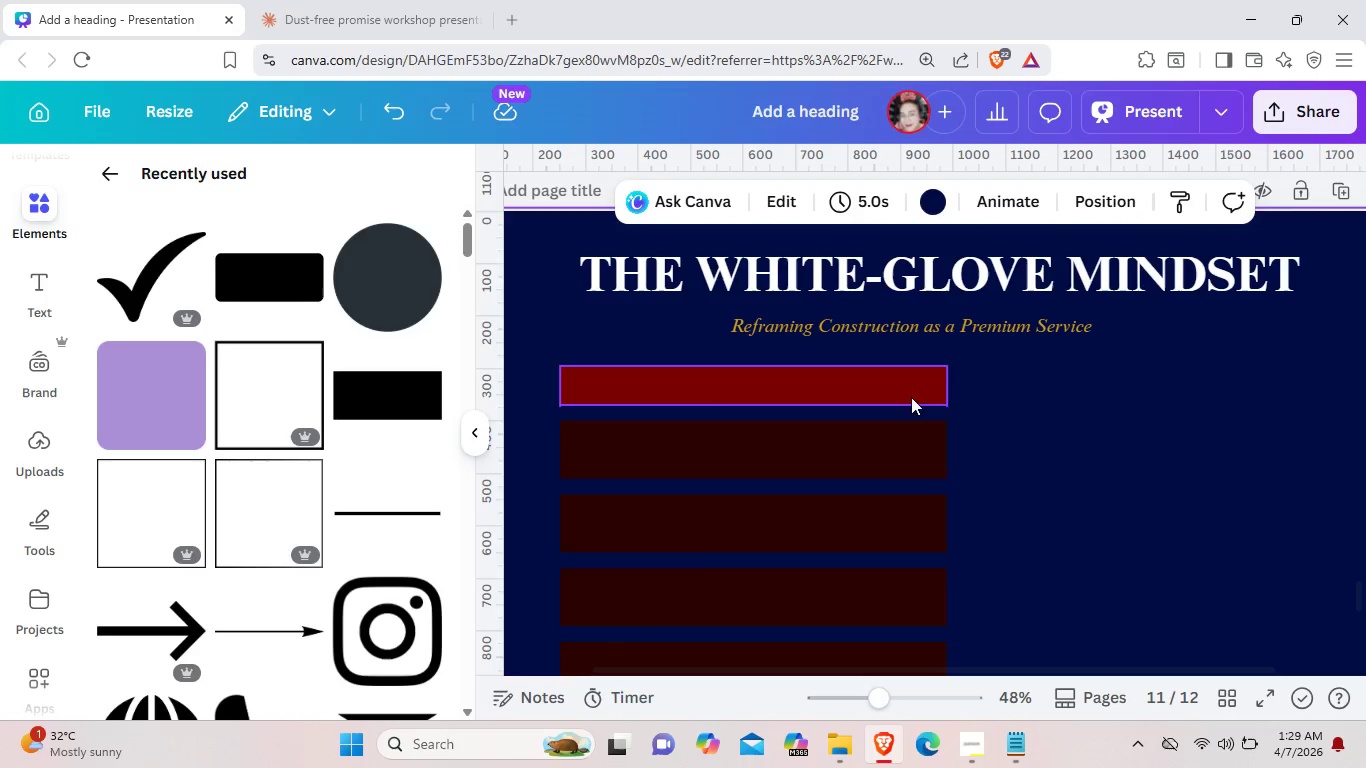 
mouse_move([904, 446])
 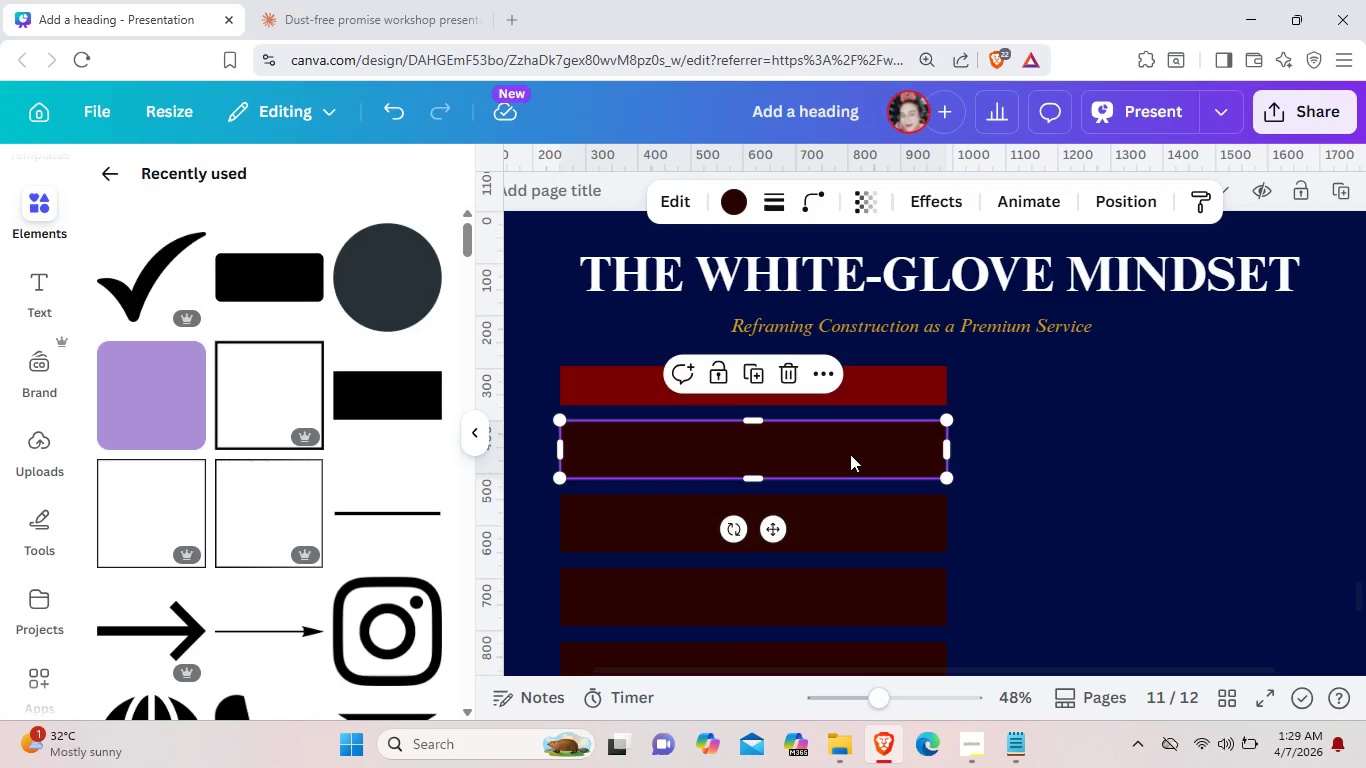 
key(ArrowUp)
 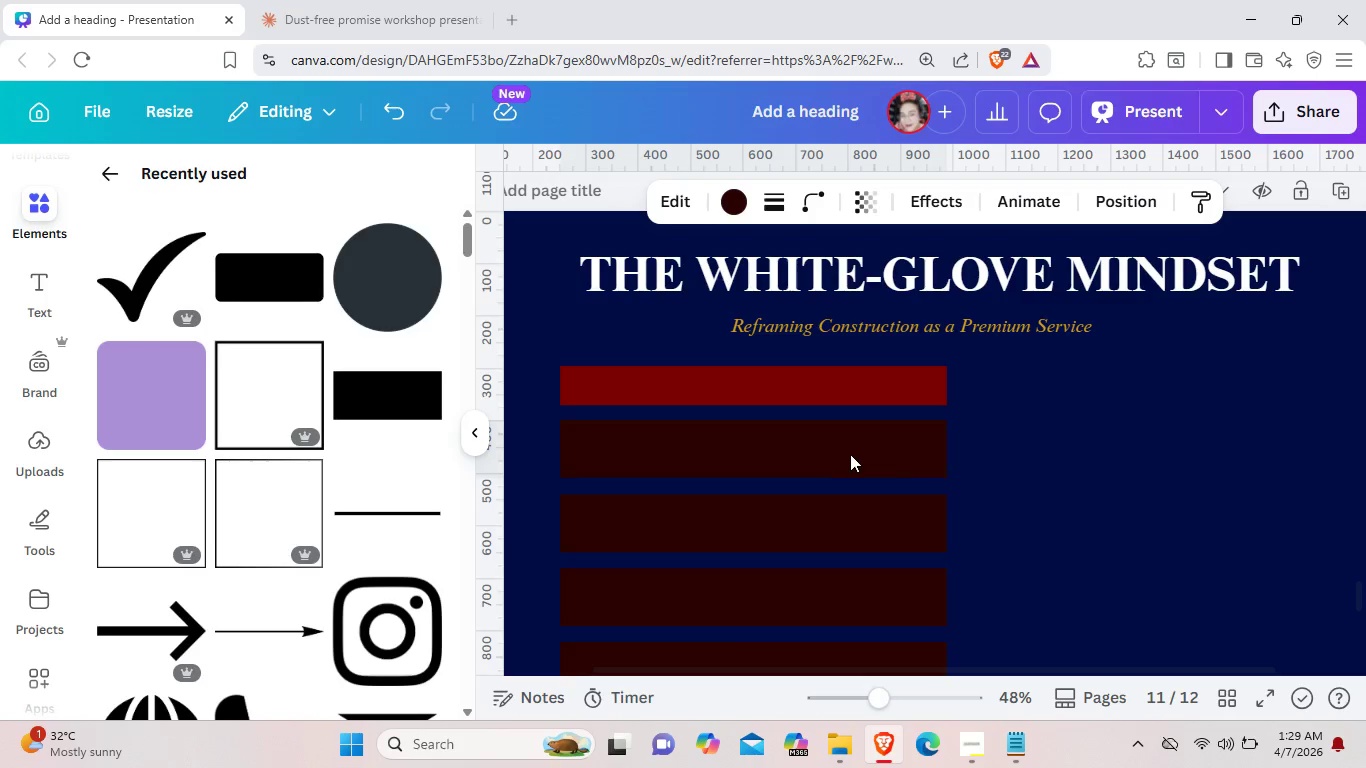 
key(ArrowUp)
 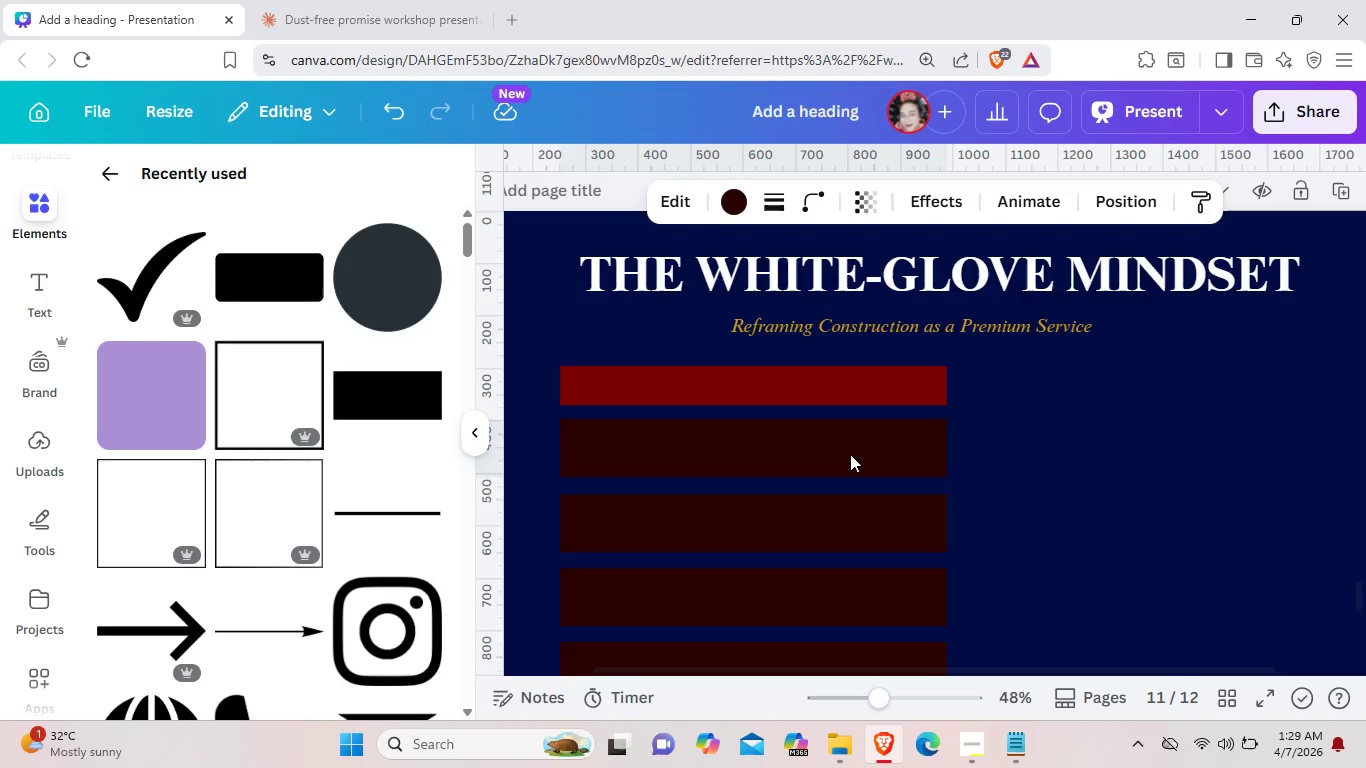 
key(ArrowUp)
 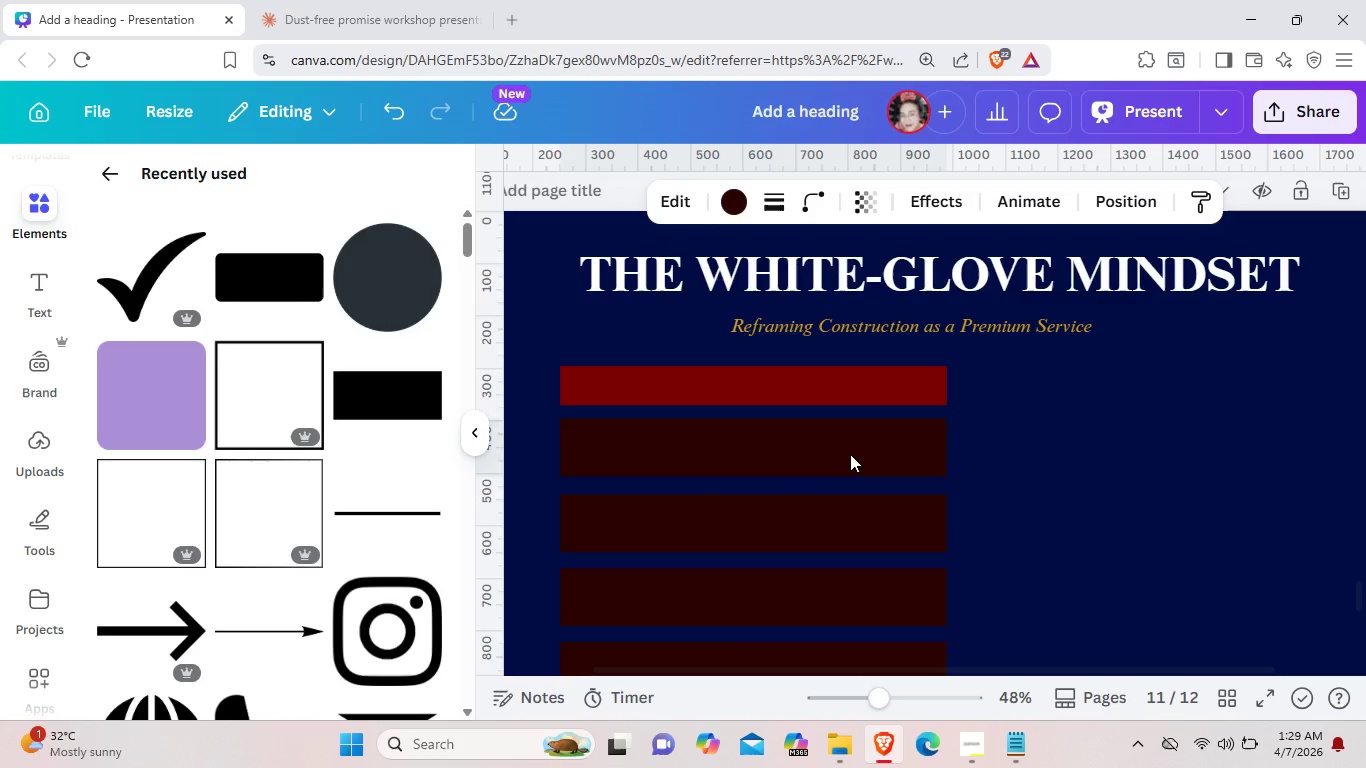 
key(ArrowUp)
 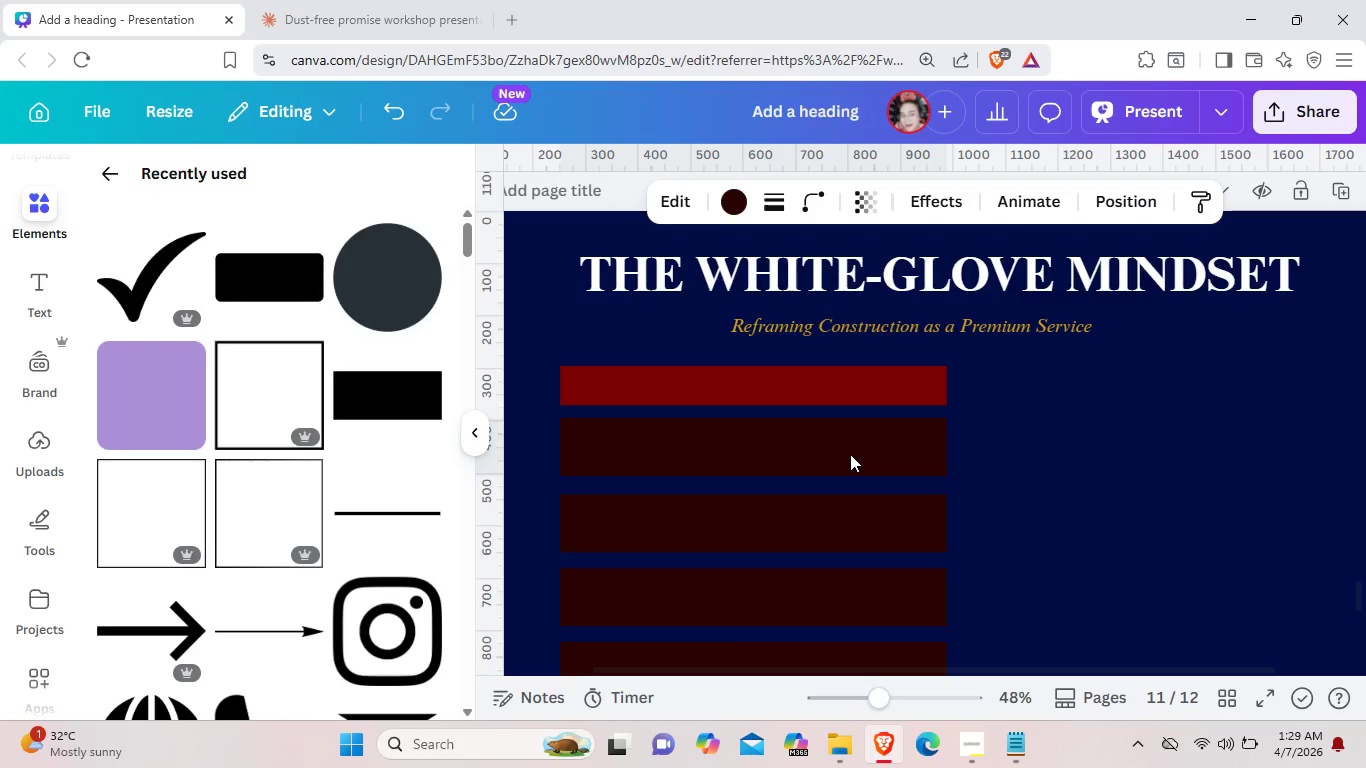 
key(ArrowUp)
 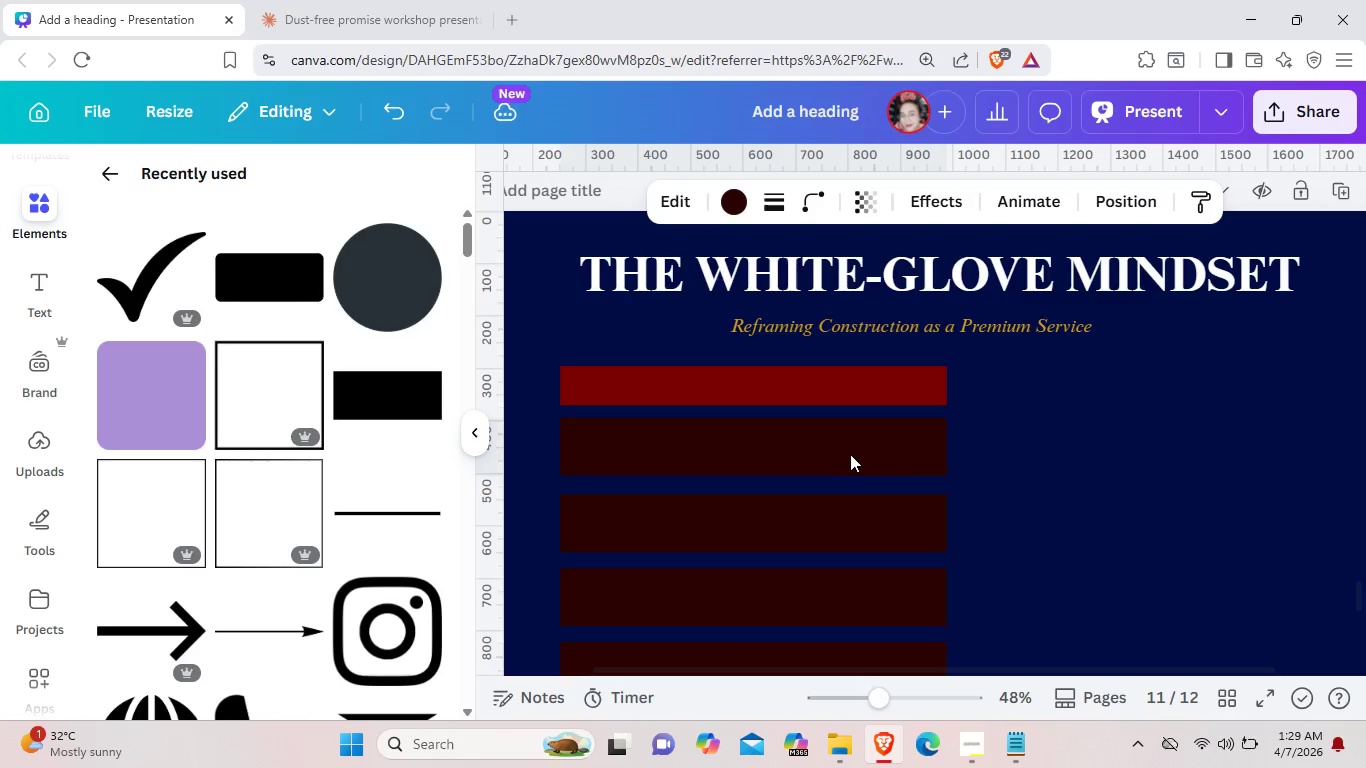 
key(ArrowUp)
 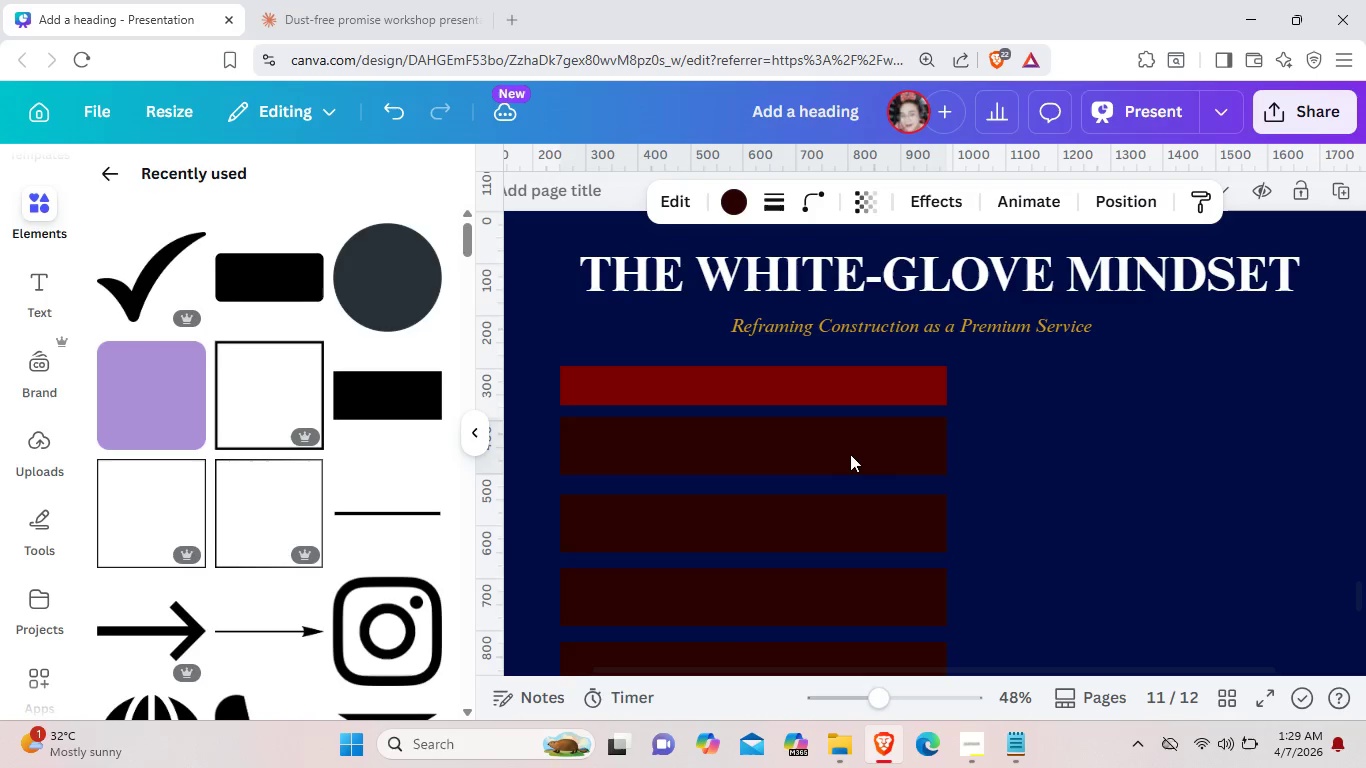 
key(ArrowUp)
 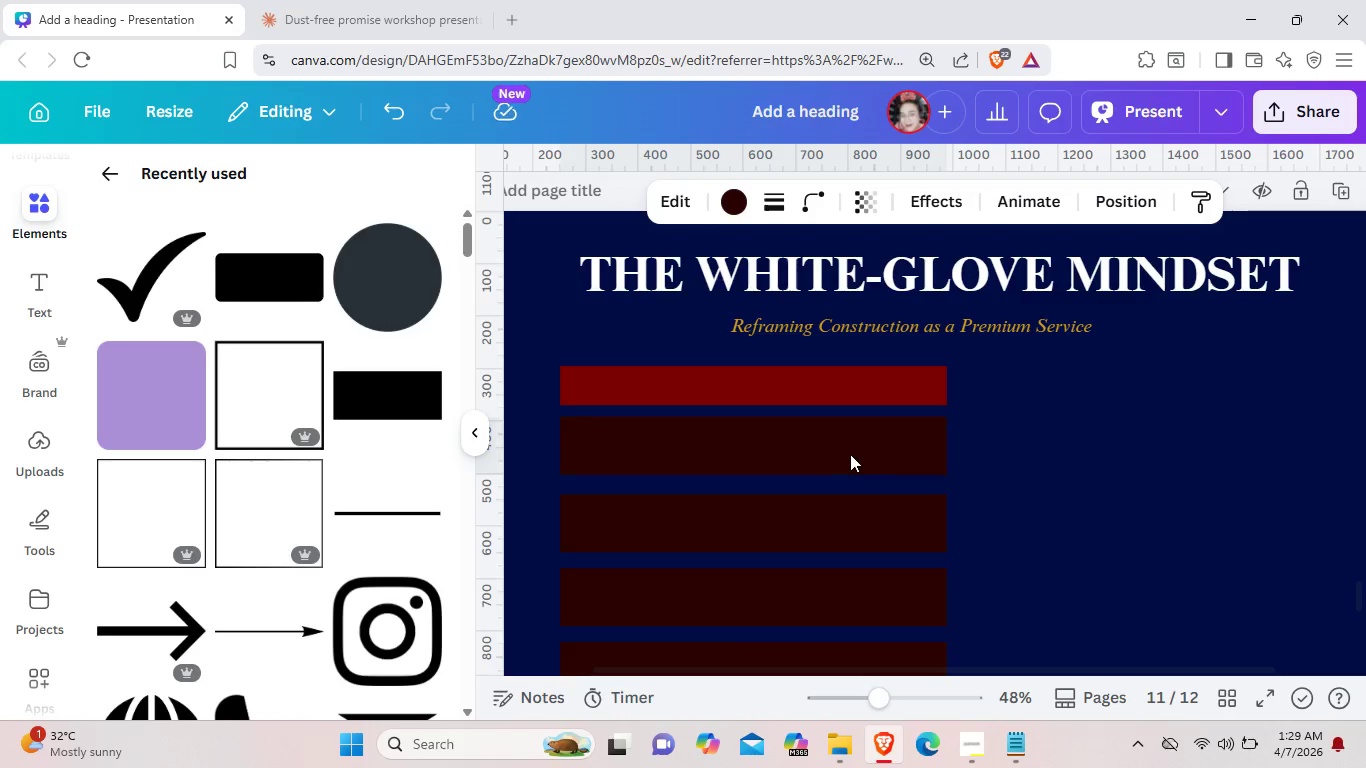 
key(ArrowUp)
 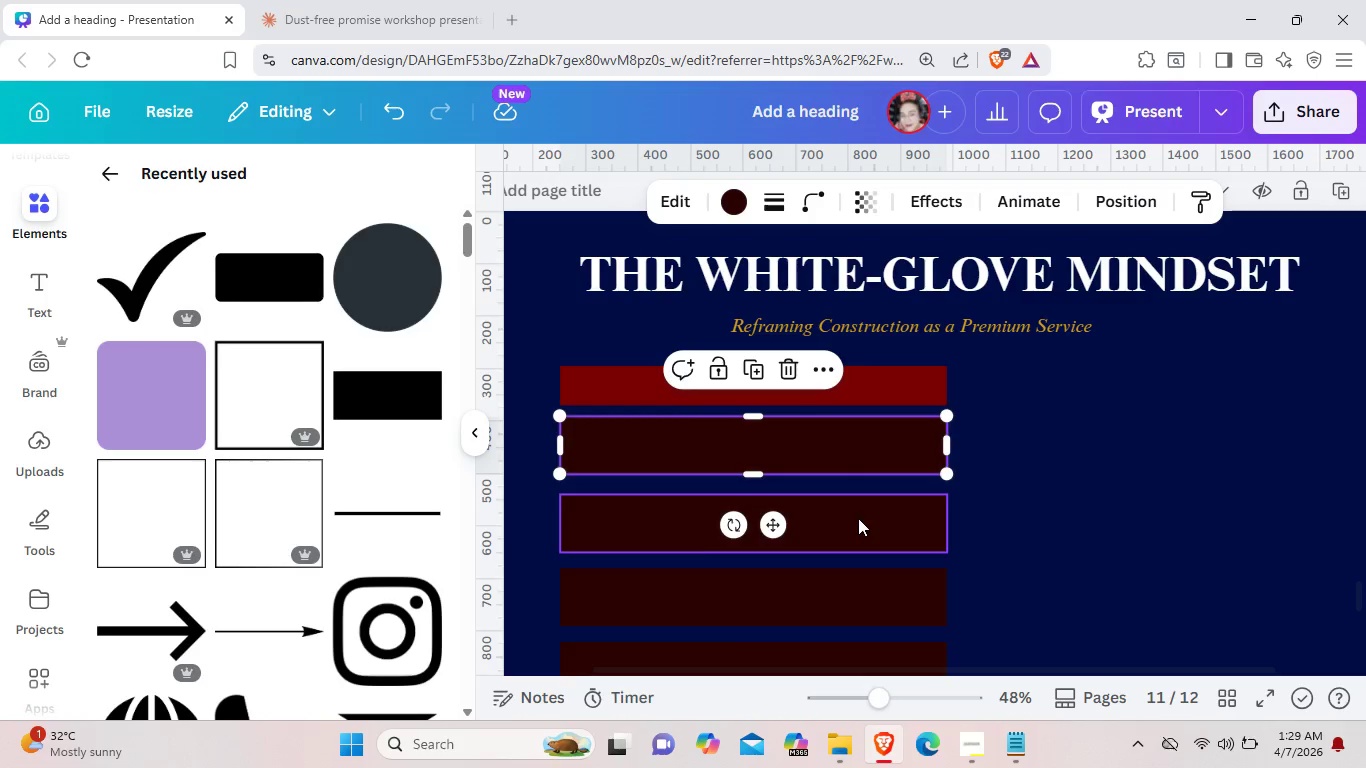 
left_click([858, 518])
 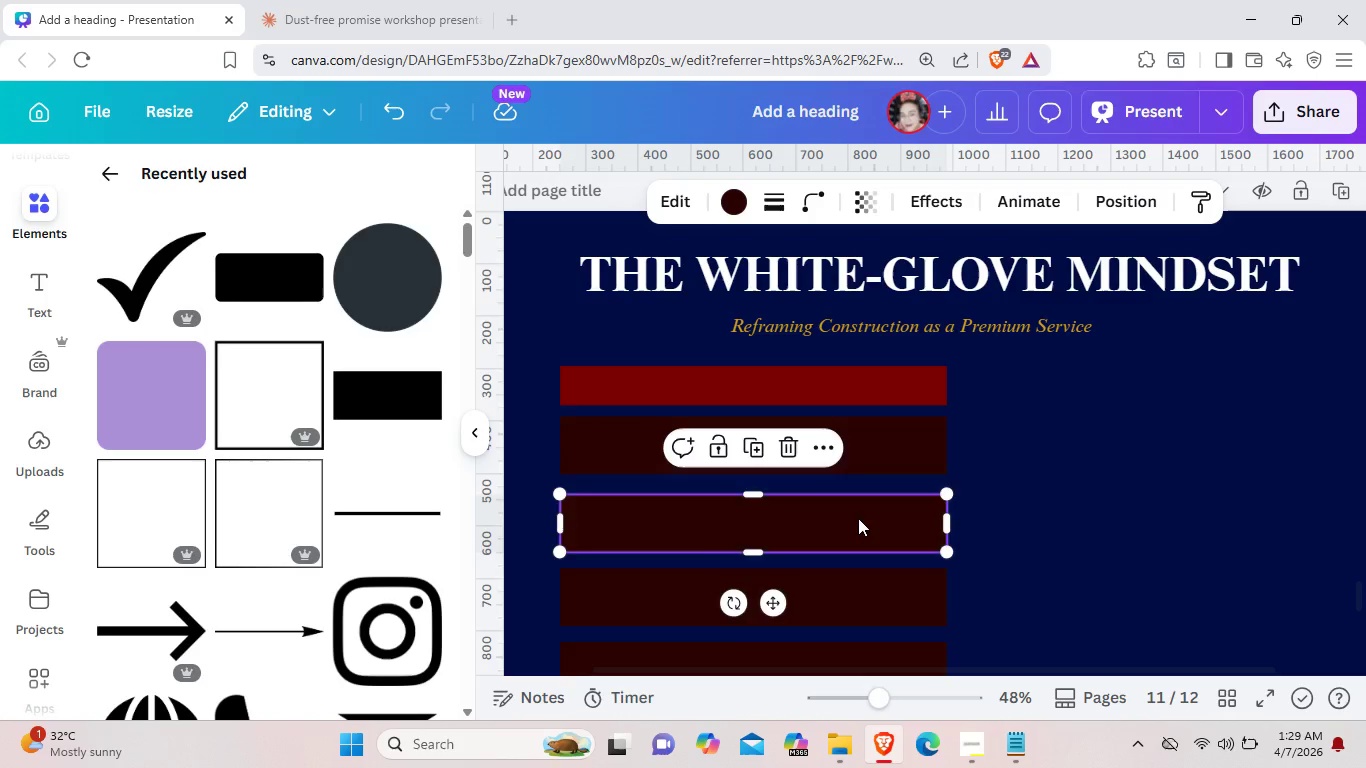 
key(ArrowUp)
 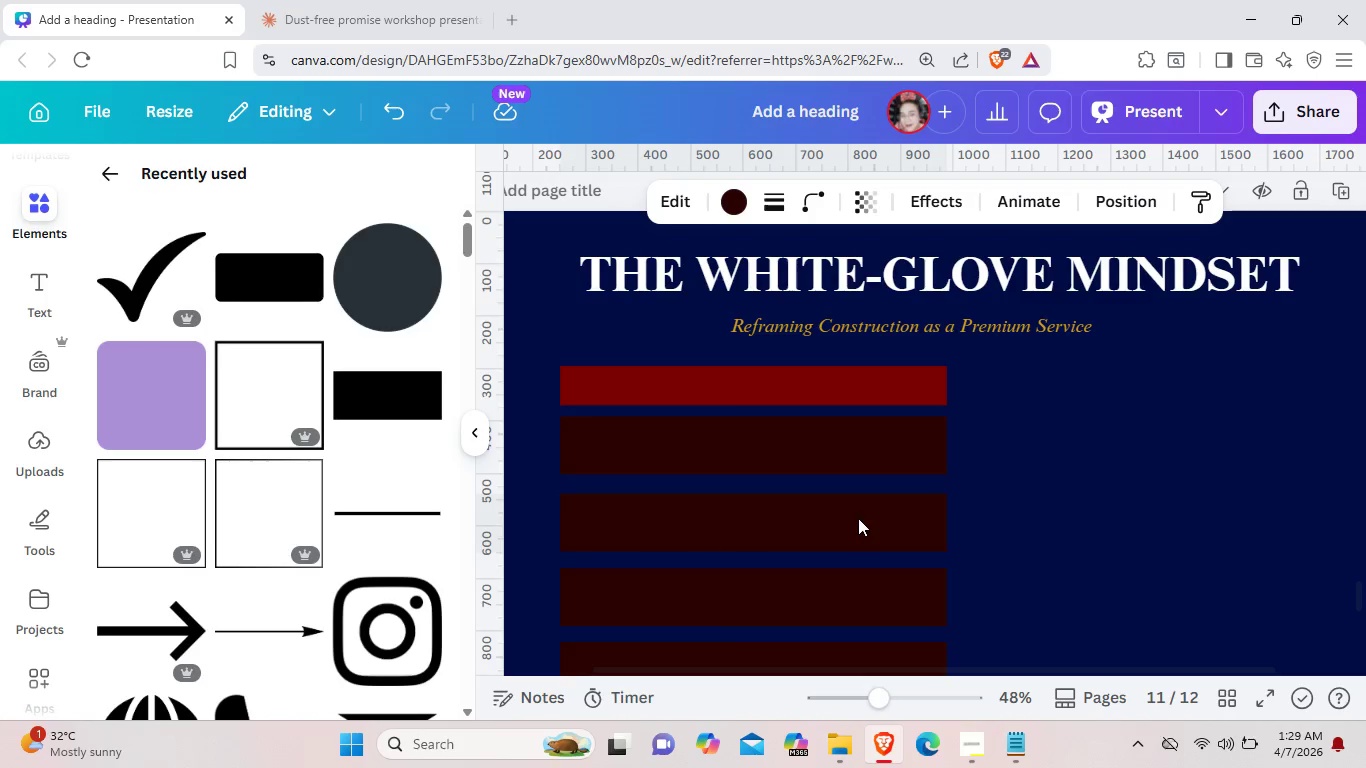 
key(ArrowUp)
 